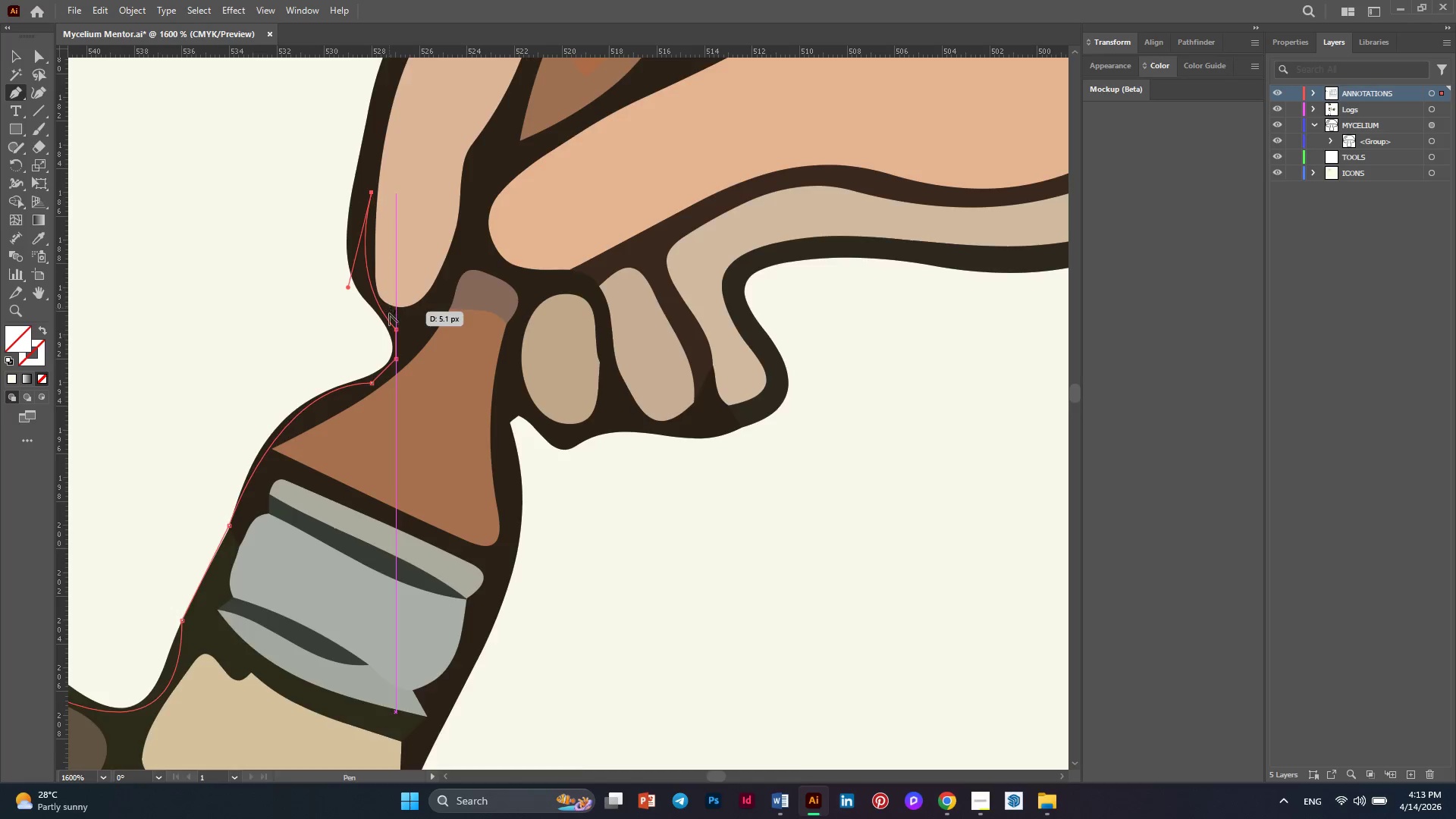 
key(Alt+AltLeft)
 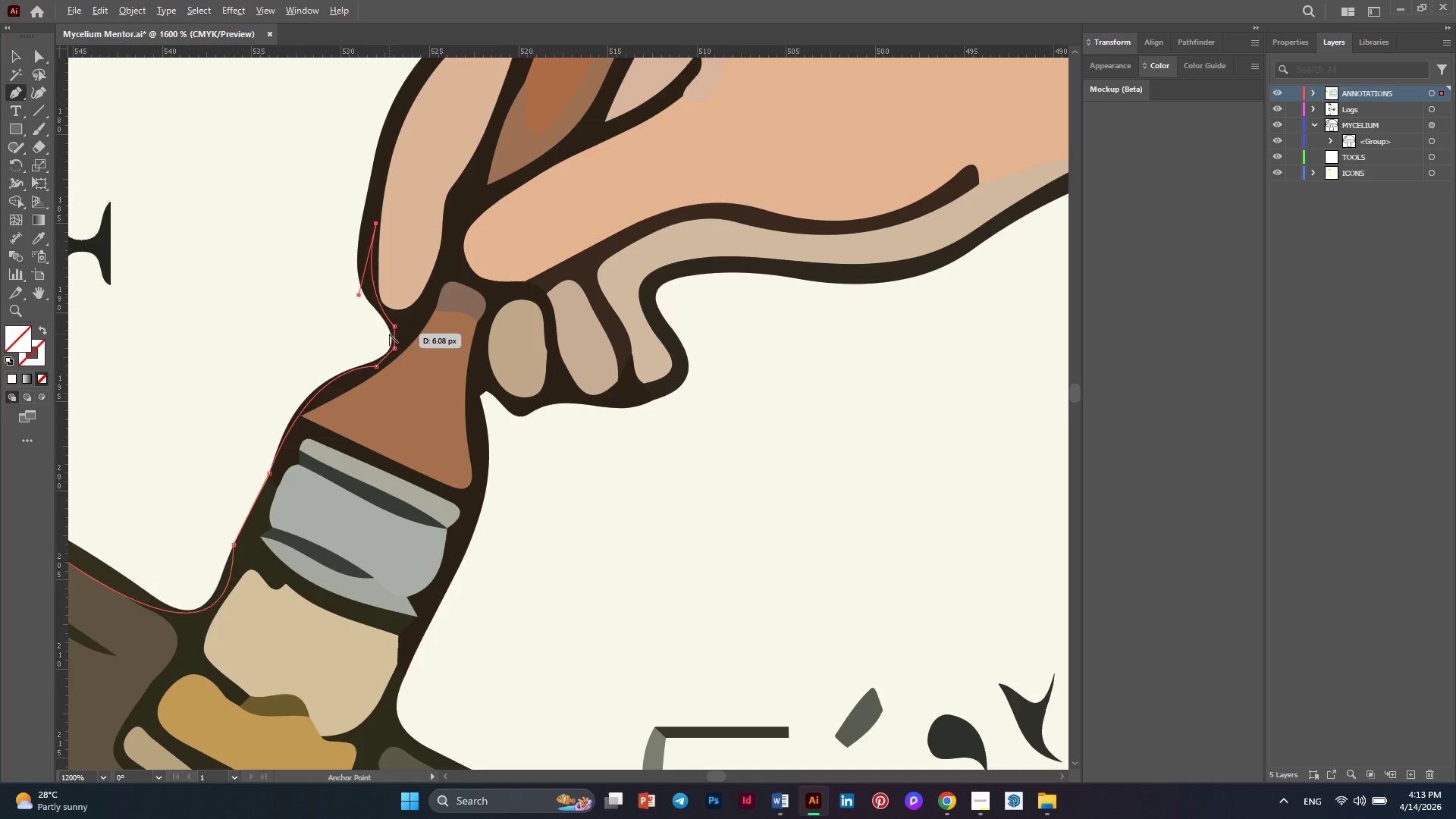 
scroll: coordinate [389, 317], scroll_direction: down, amount: 1.0
 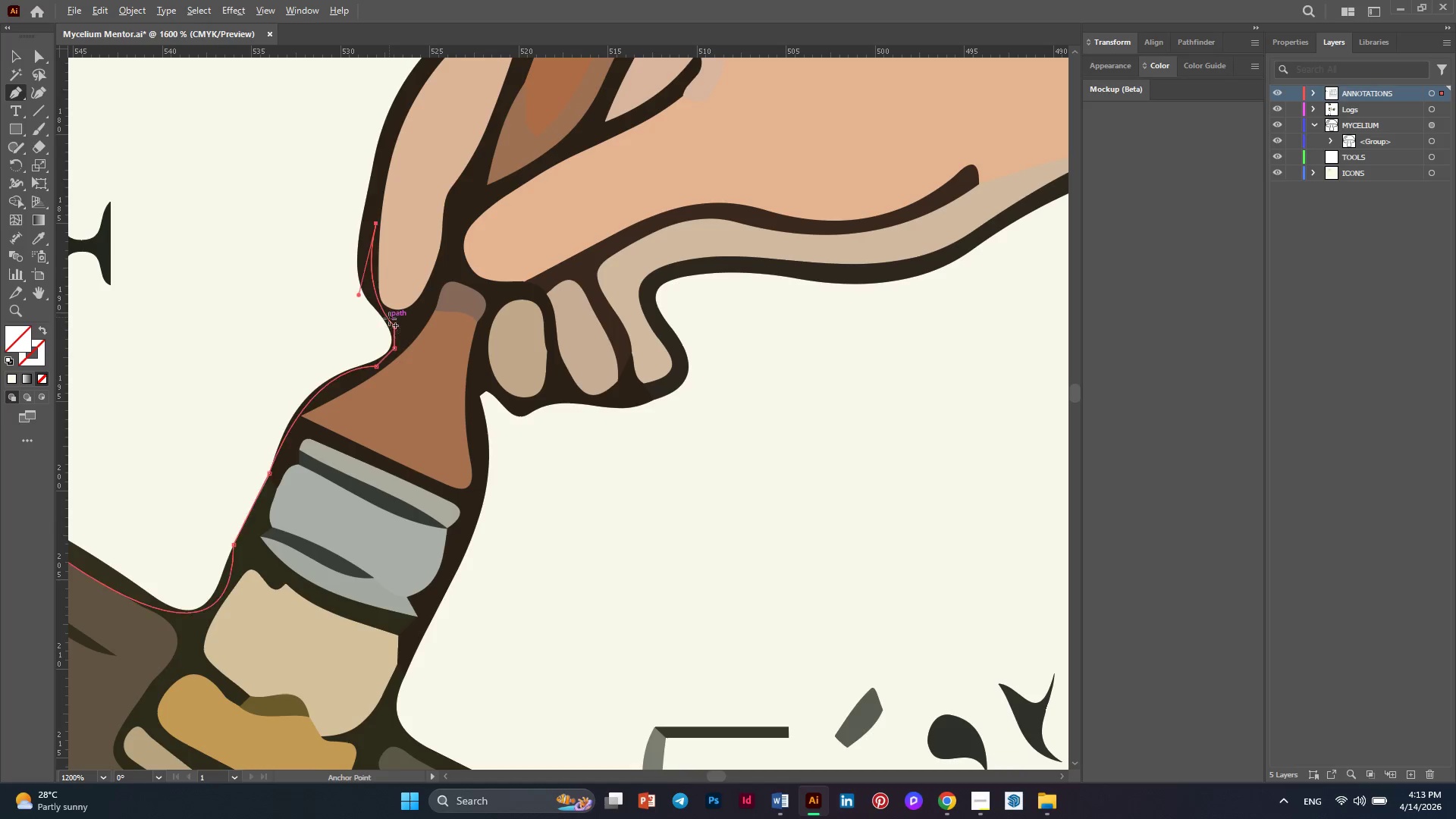 
hold_key(key=AltLeft, duration=0.34)
 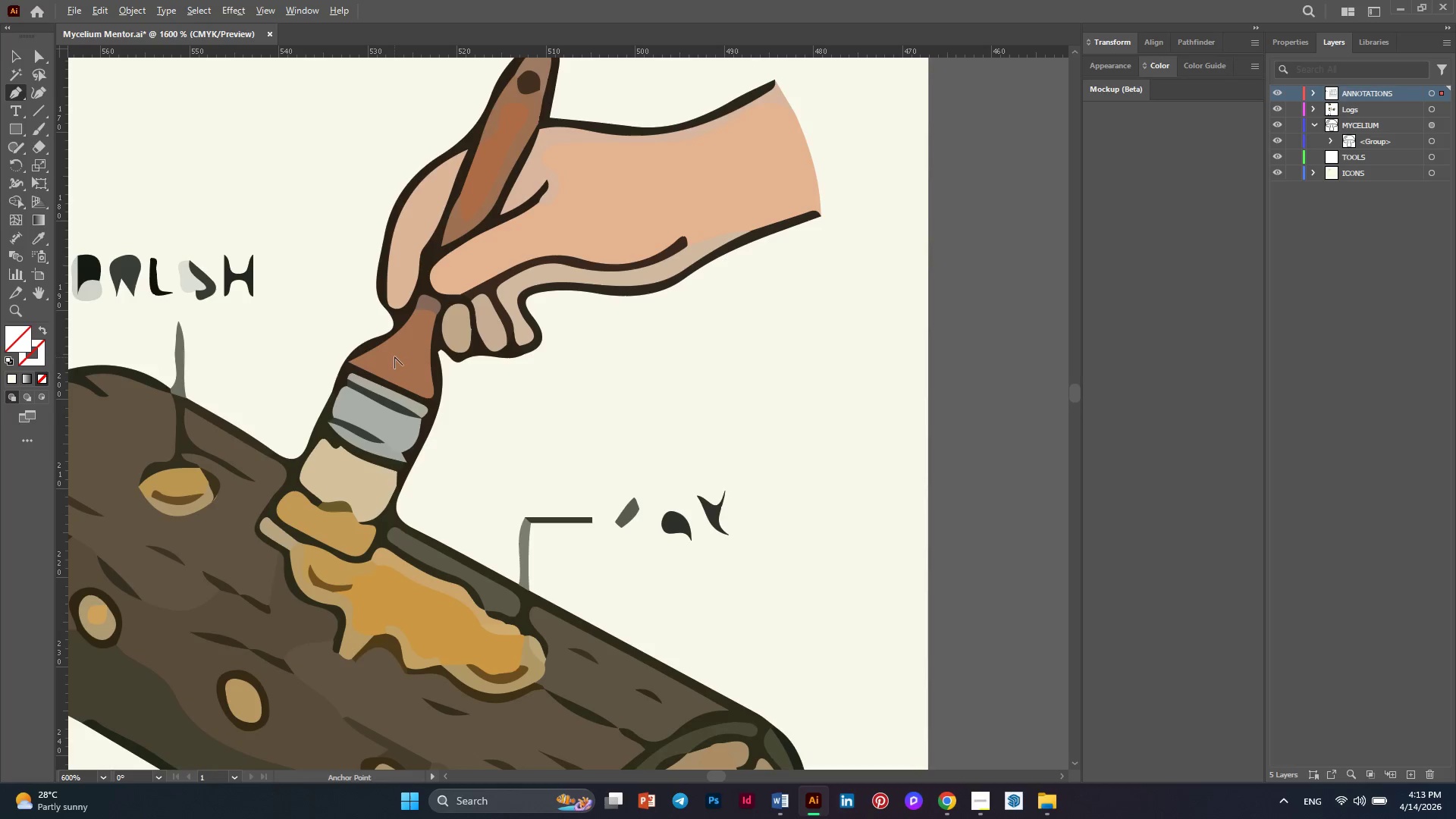 
scroll: coordinate [389, 334], scroll_direction: up, amount: 1.0
 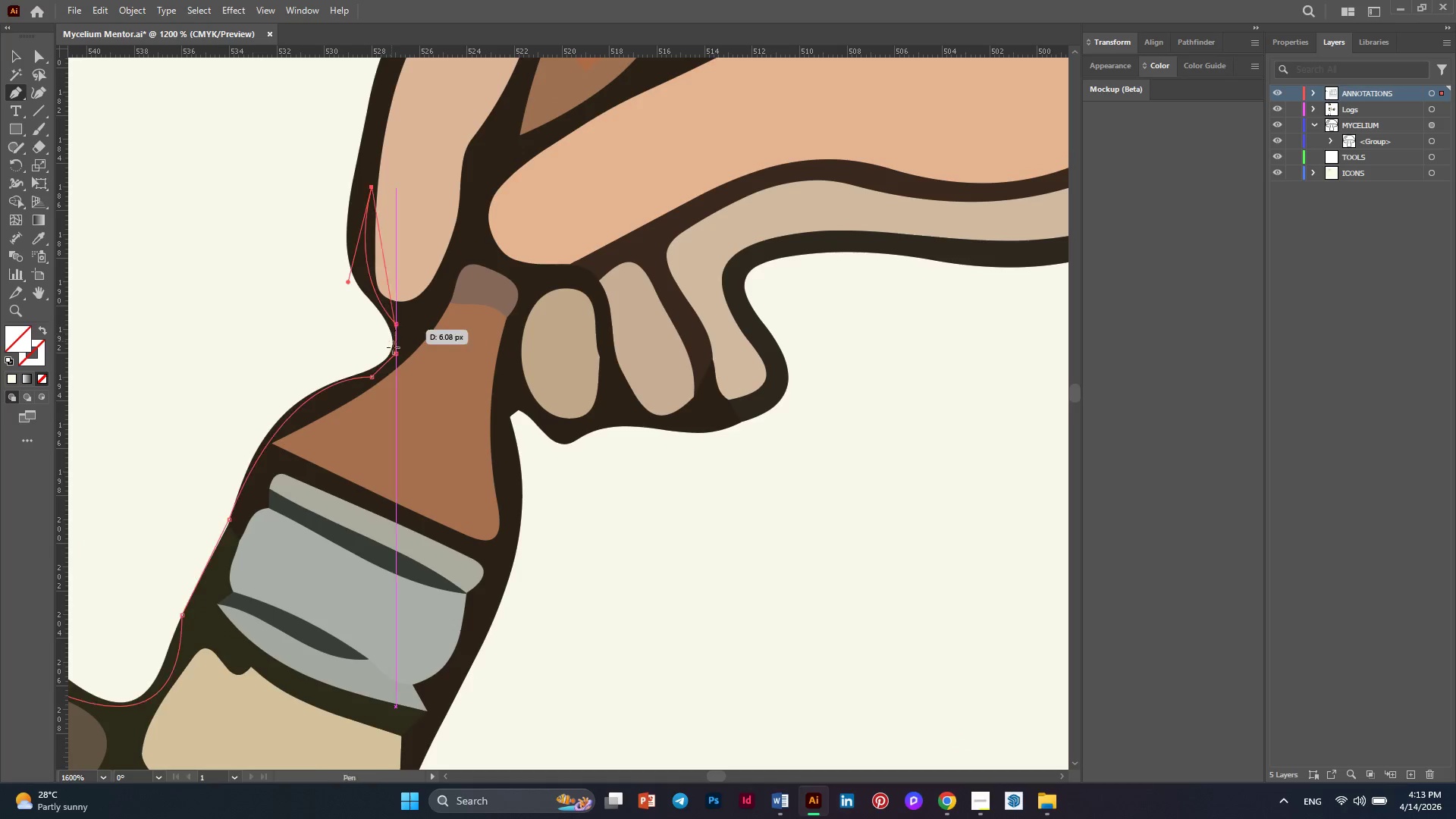 
key(Alt+AltLeft)
 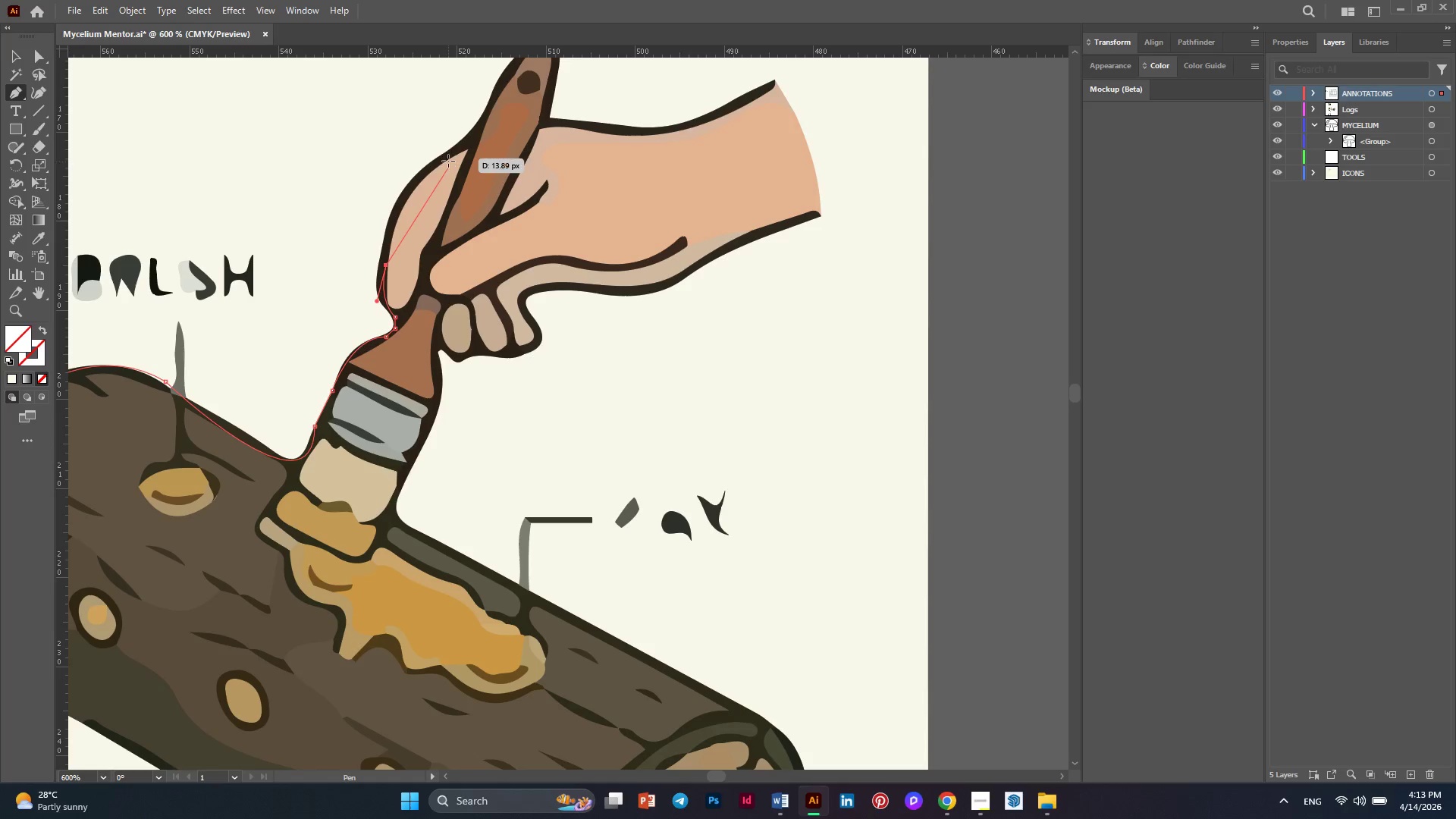 
scroll: coordinate [394, 357], scroll_direction: down, amount: 5.0
 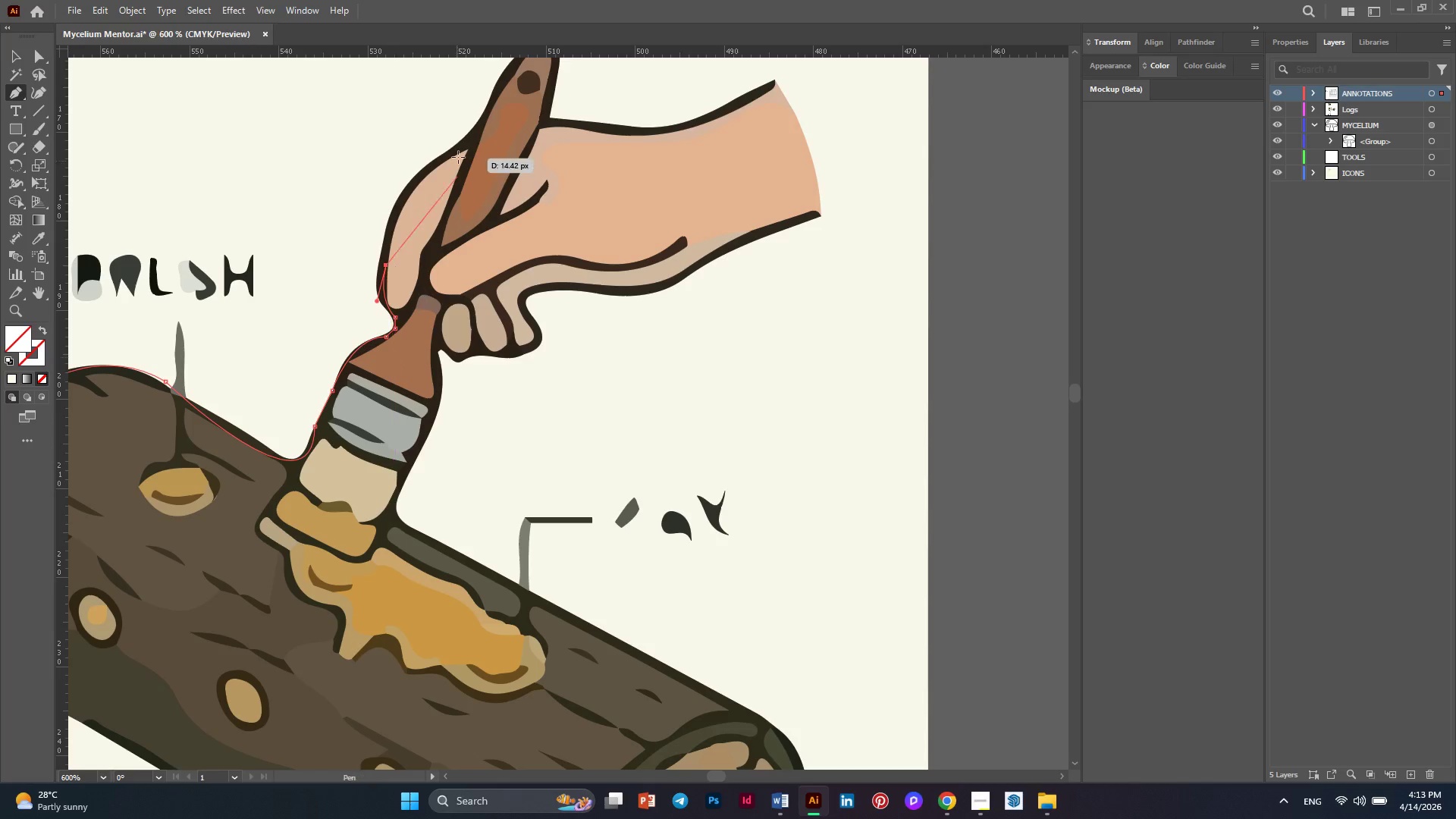 
left_click_drag(start_coordinate=[448, 158], to_coordinate=[511, 142])
 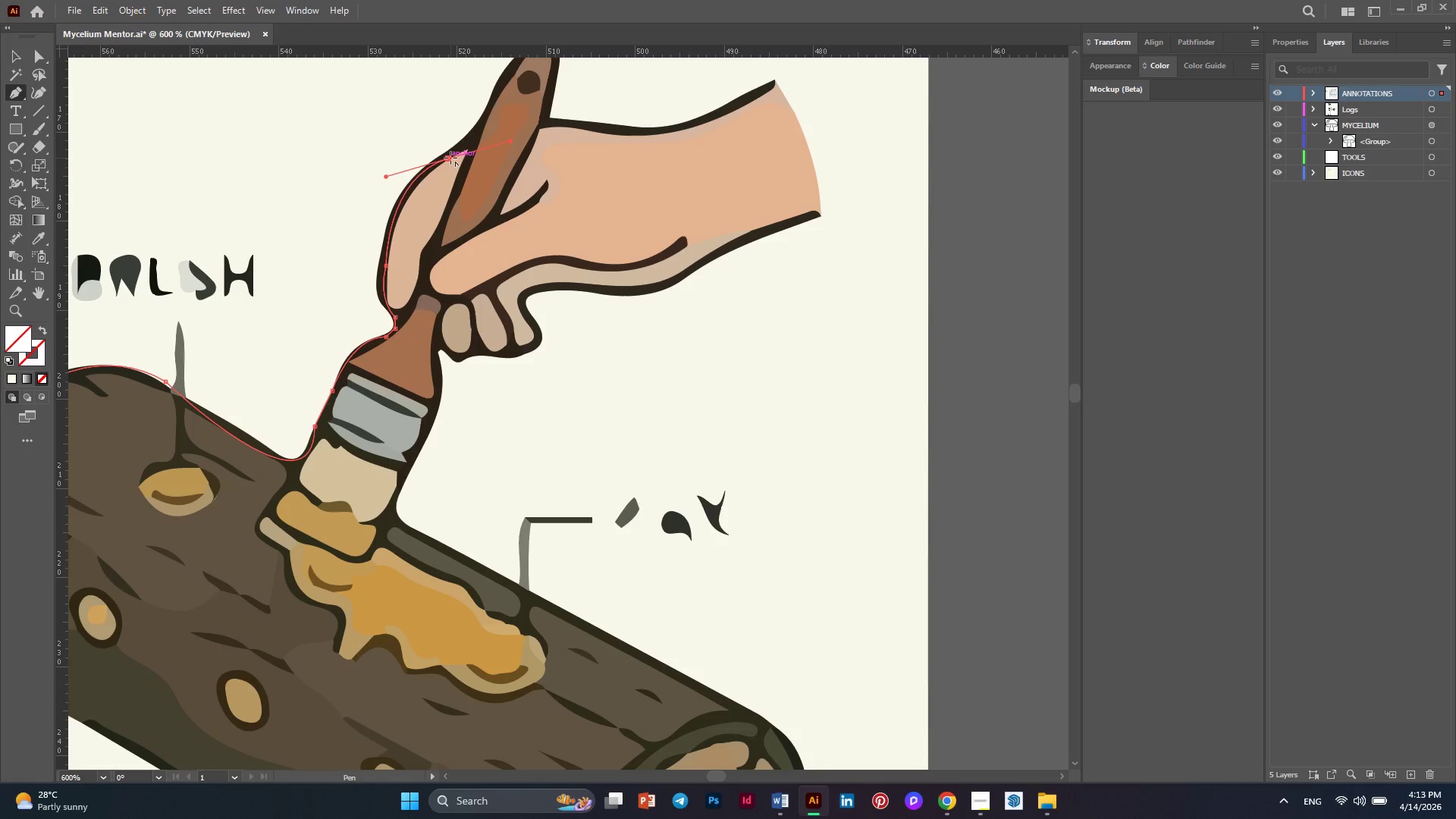 
left_click([450, 158])
 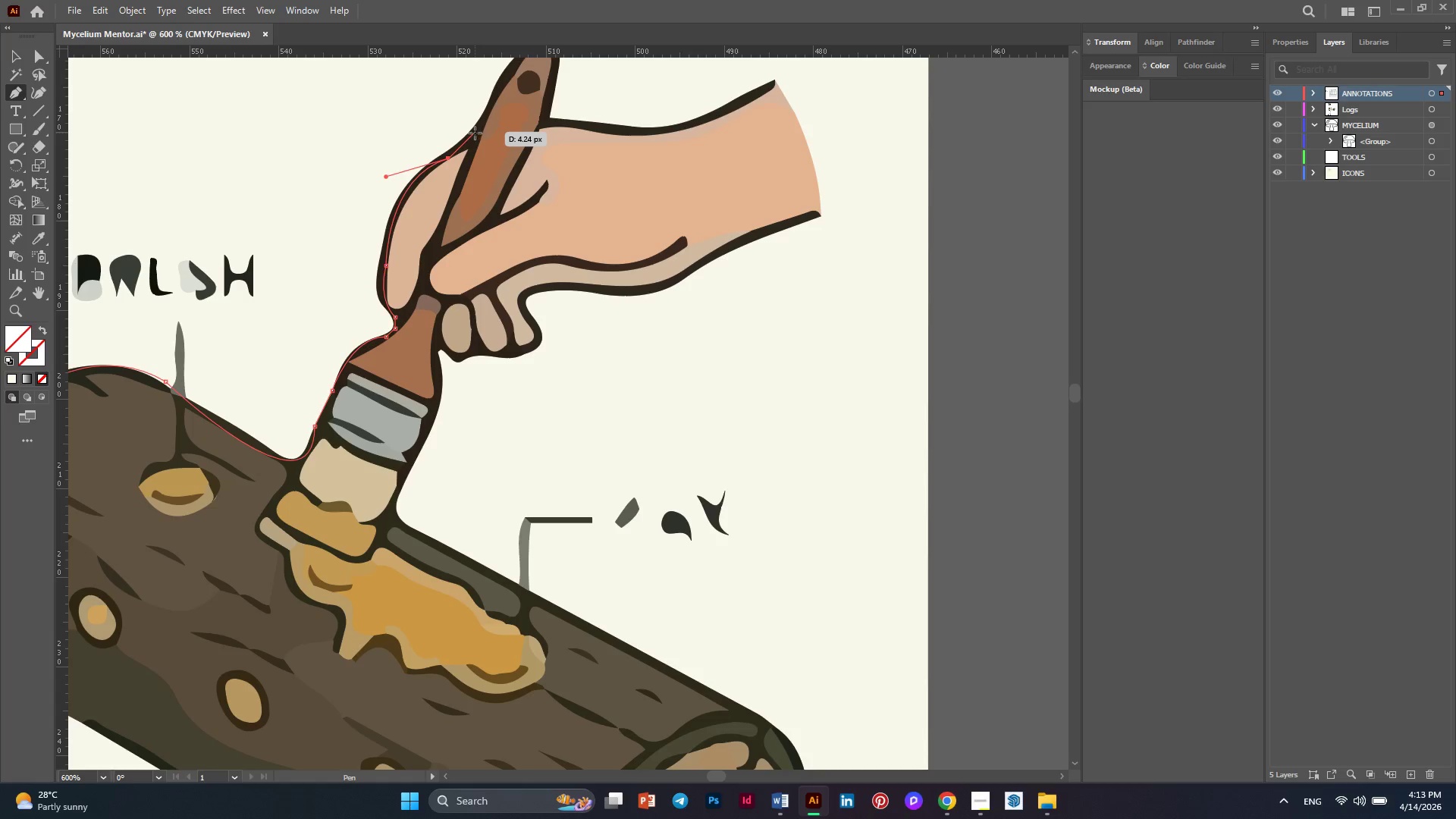 
left_click([475, 133])
 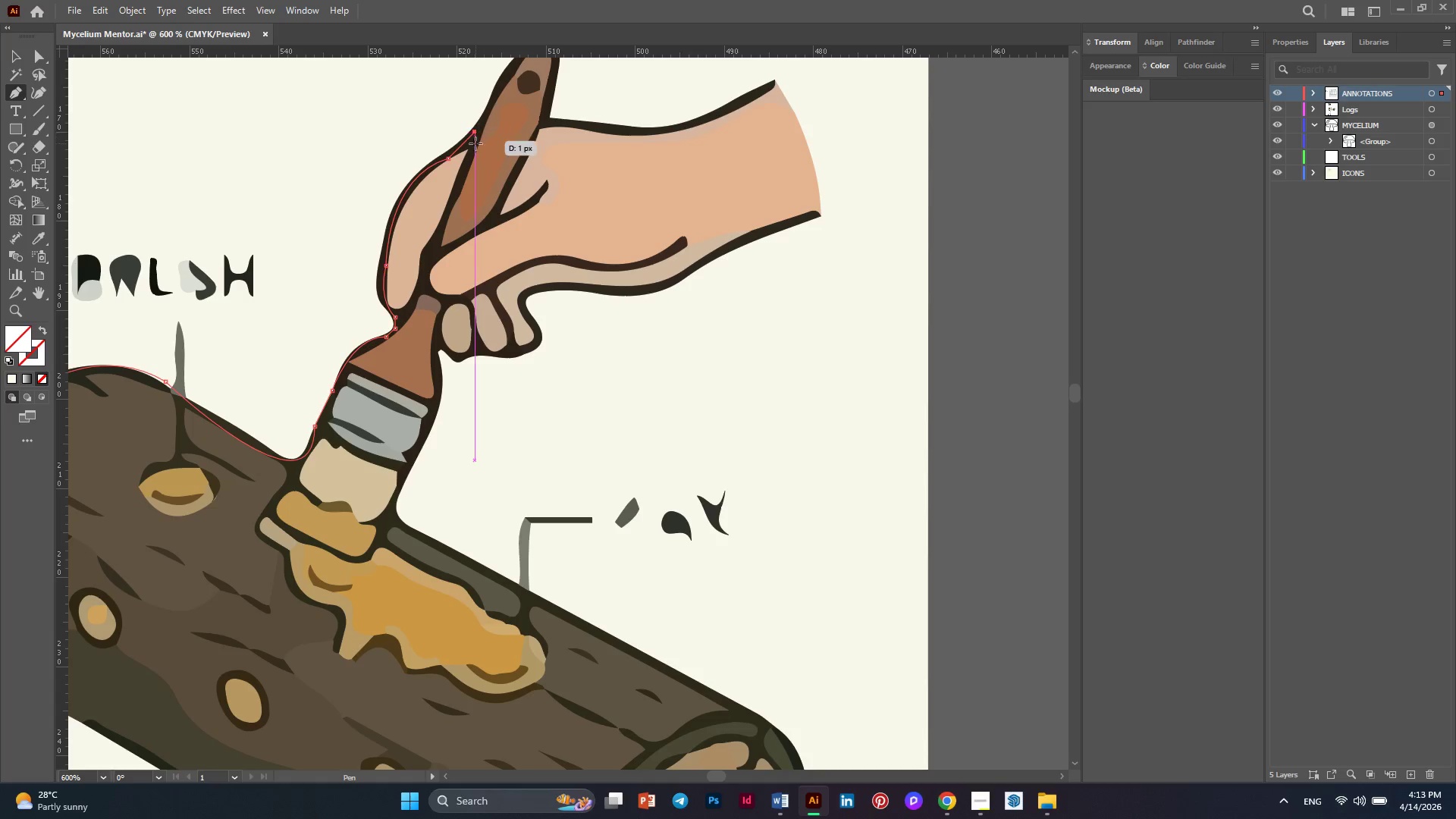 
scroll: coordinate [485, 155], scroll_direction: up, amount: 8.0
 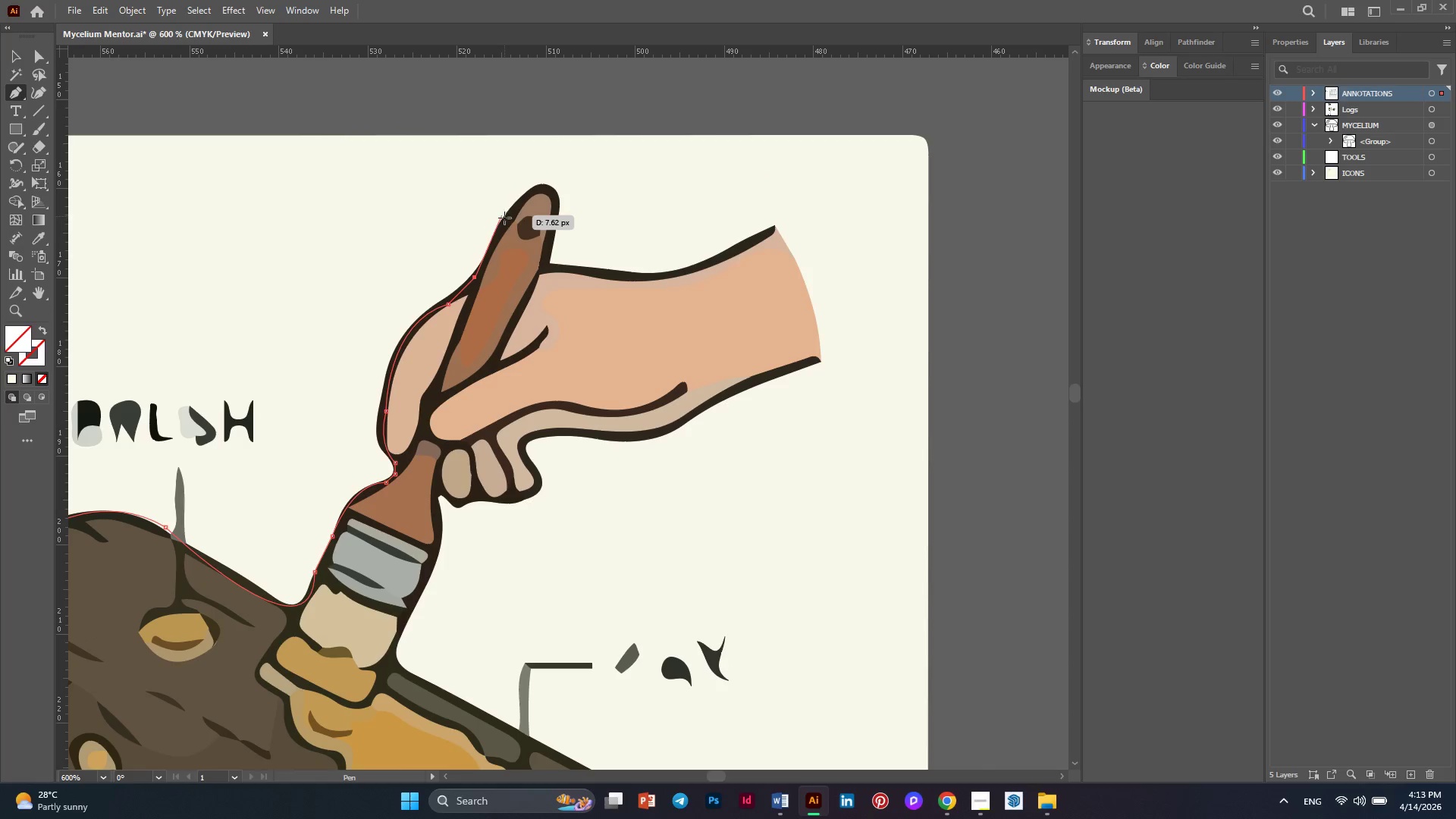 
left_click([504, 222])
 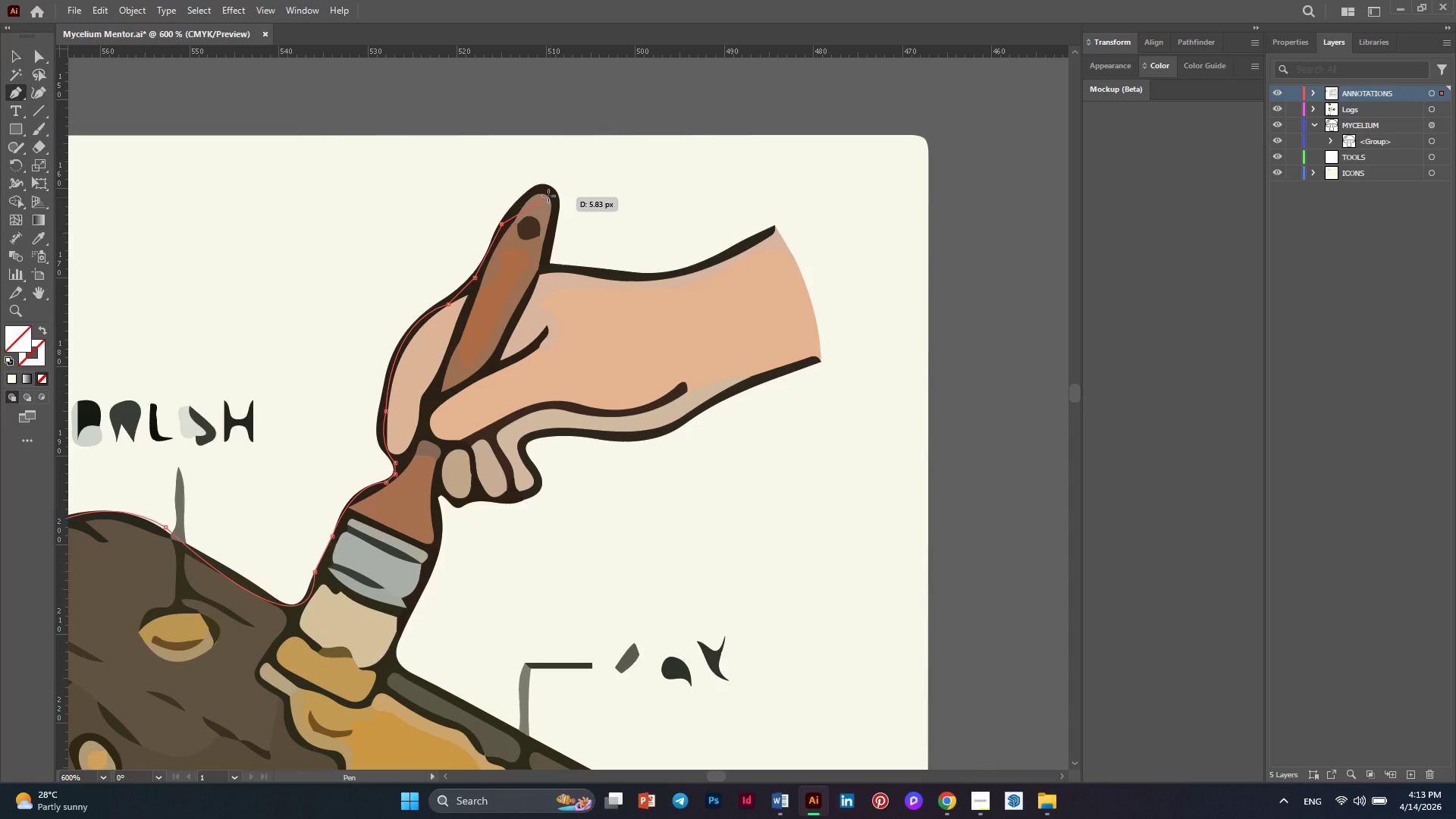 
left_click_drag(start_coordinate=[545, 192], to_coordinate=[561, 199])
 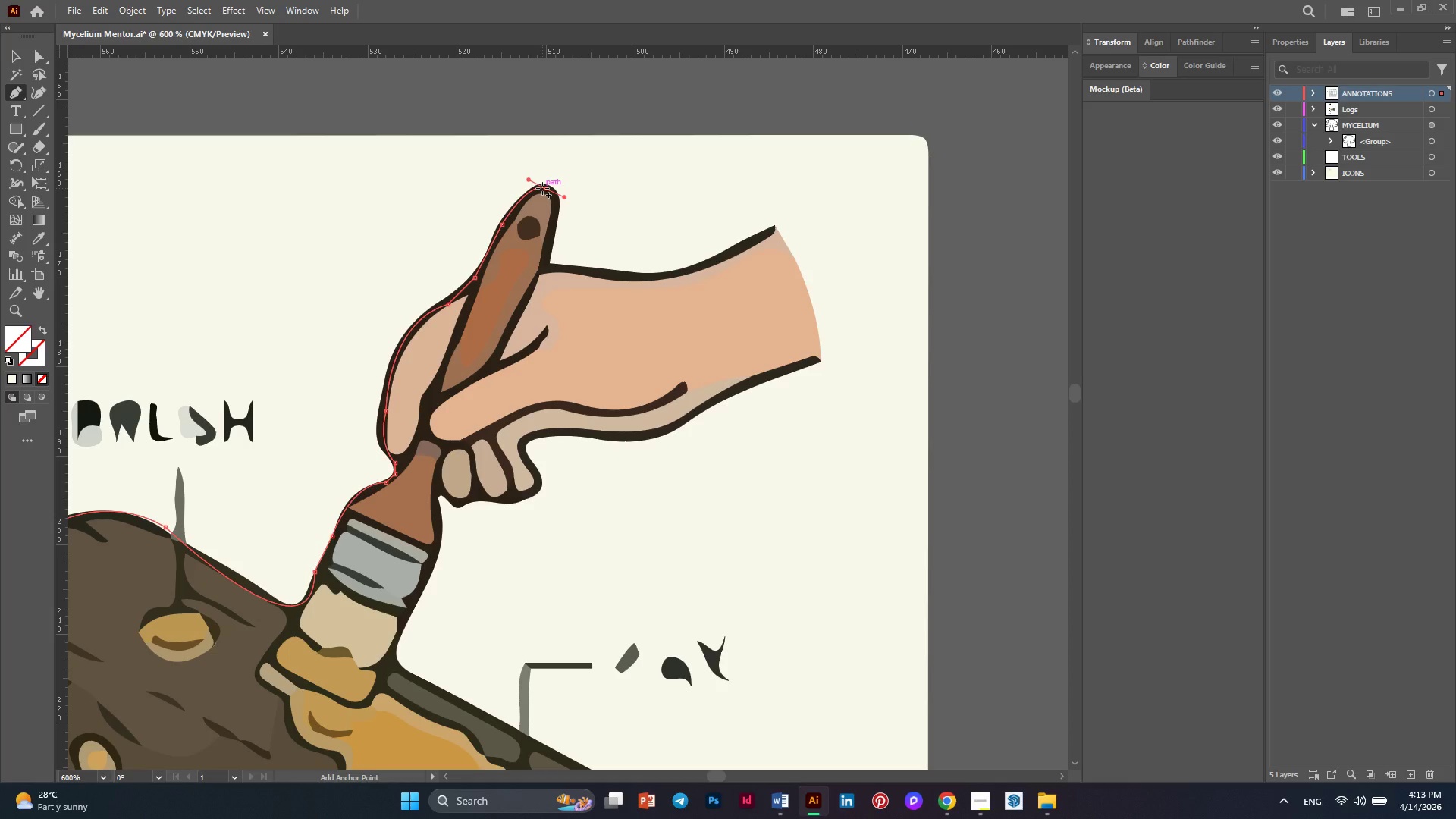 
left_click([544, 188])
 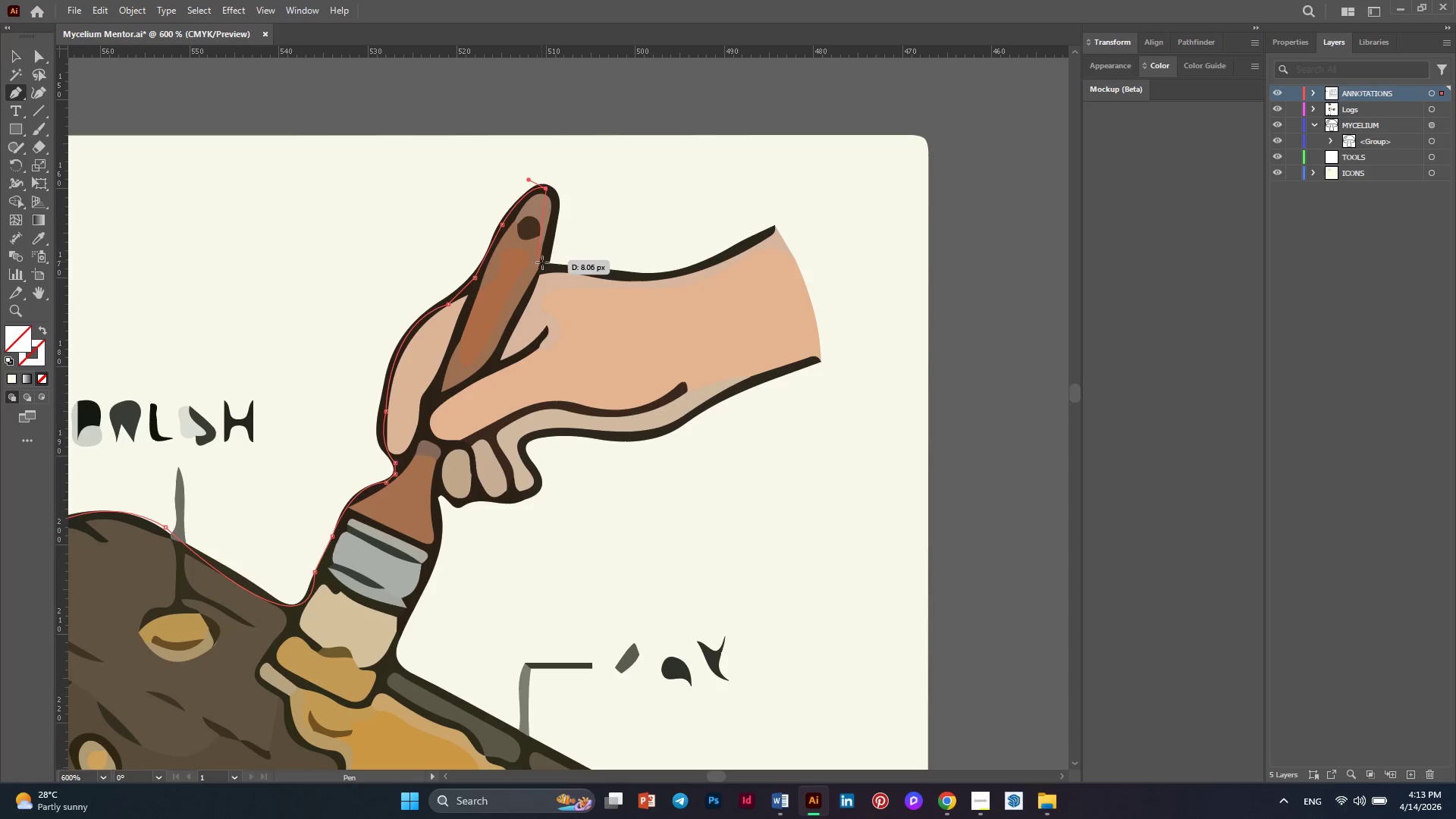 
left_click_drag(start_coordinate=[543, 265], to_coordinate=[525, 350])
 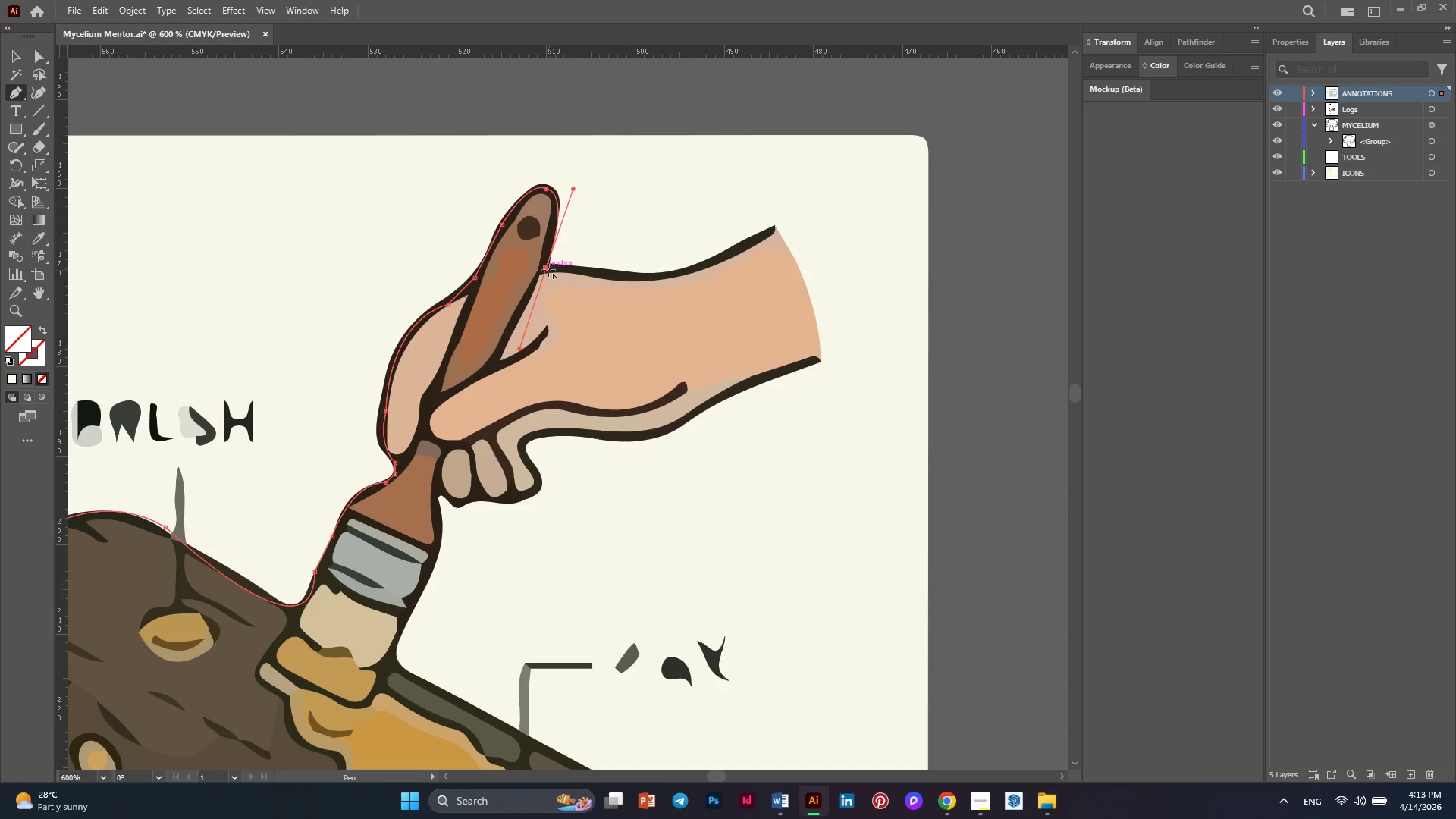 
left_click([547, 269])
 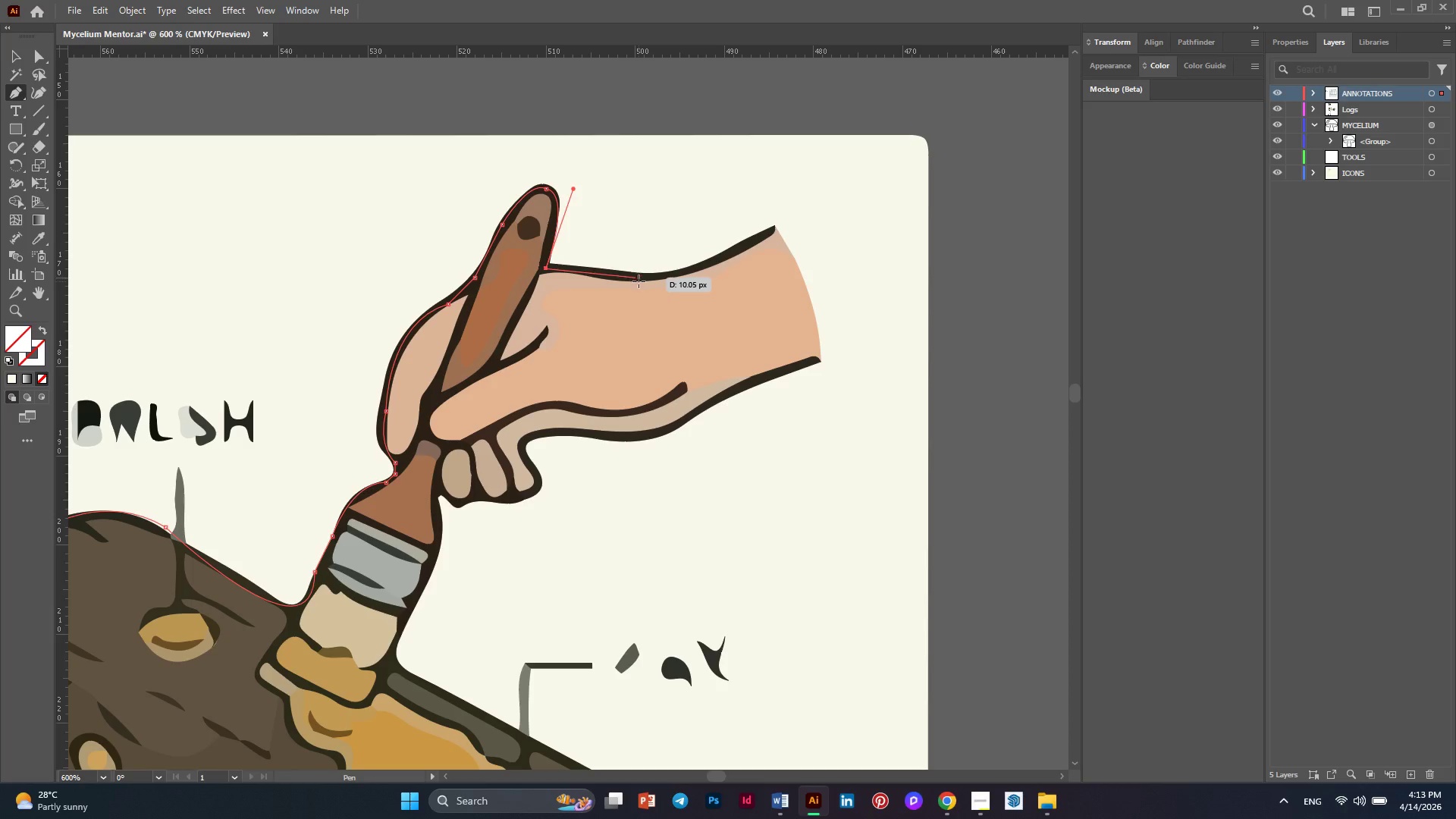 
left_click_drag(start_coordinate=[639, 281], to_coordinate=[674, 287])
 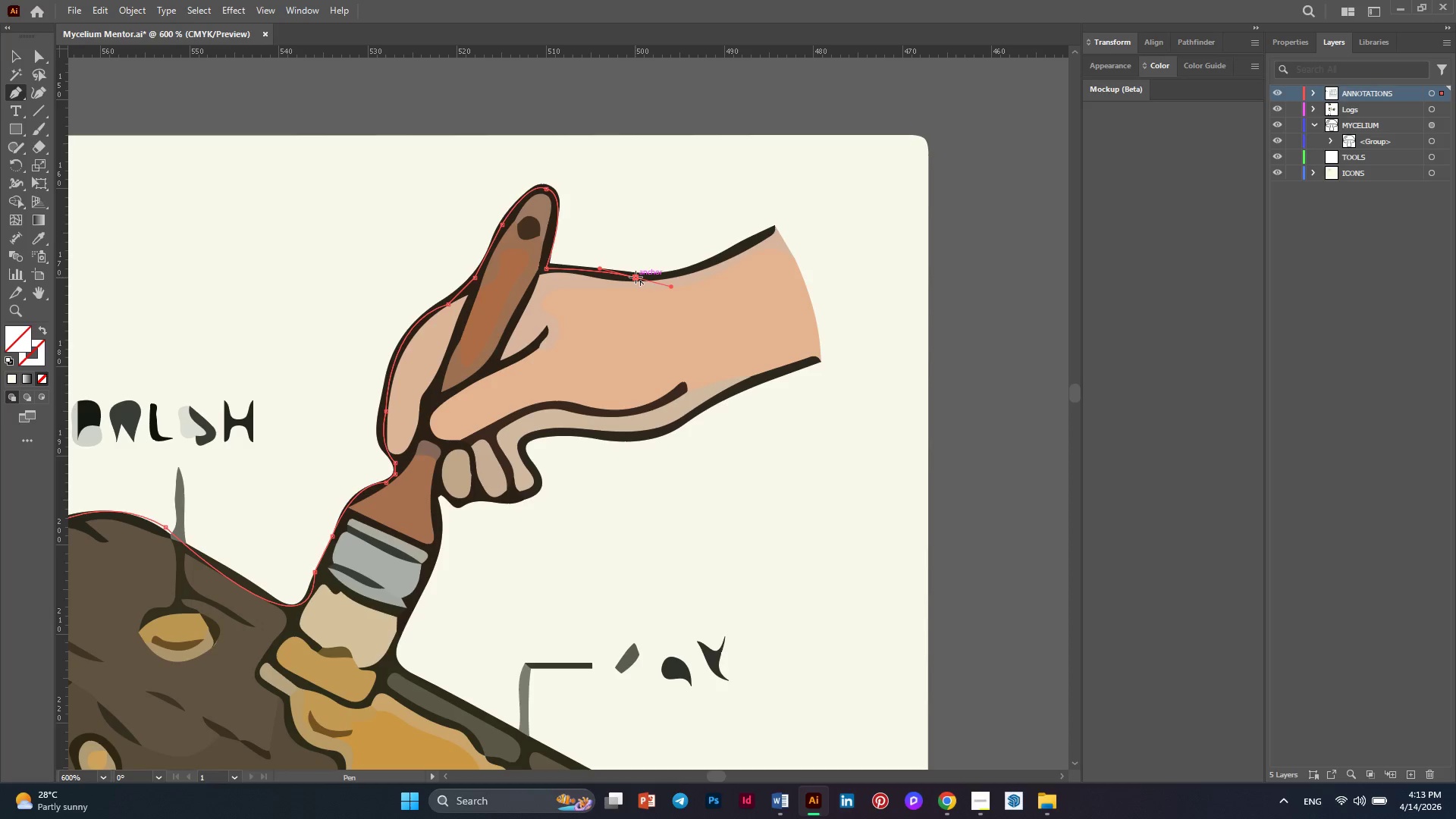 
left_click([635, 277])
 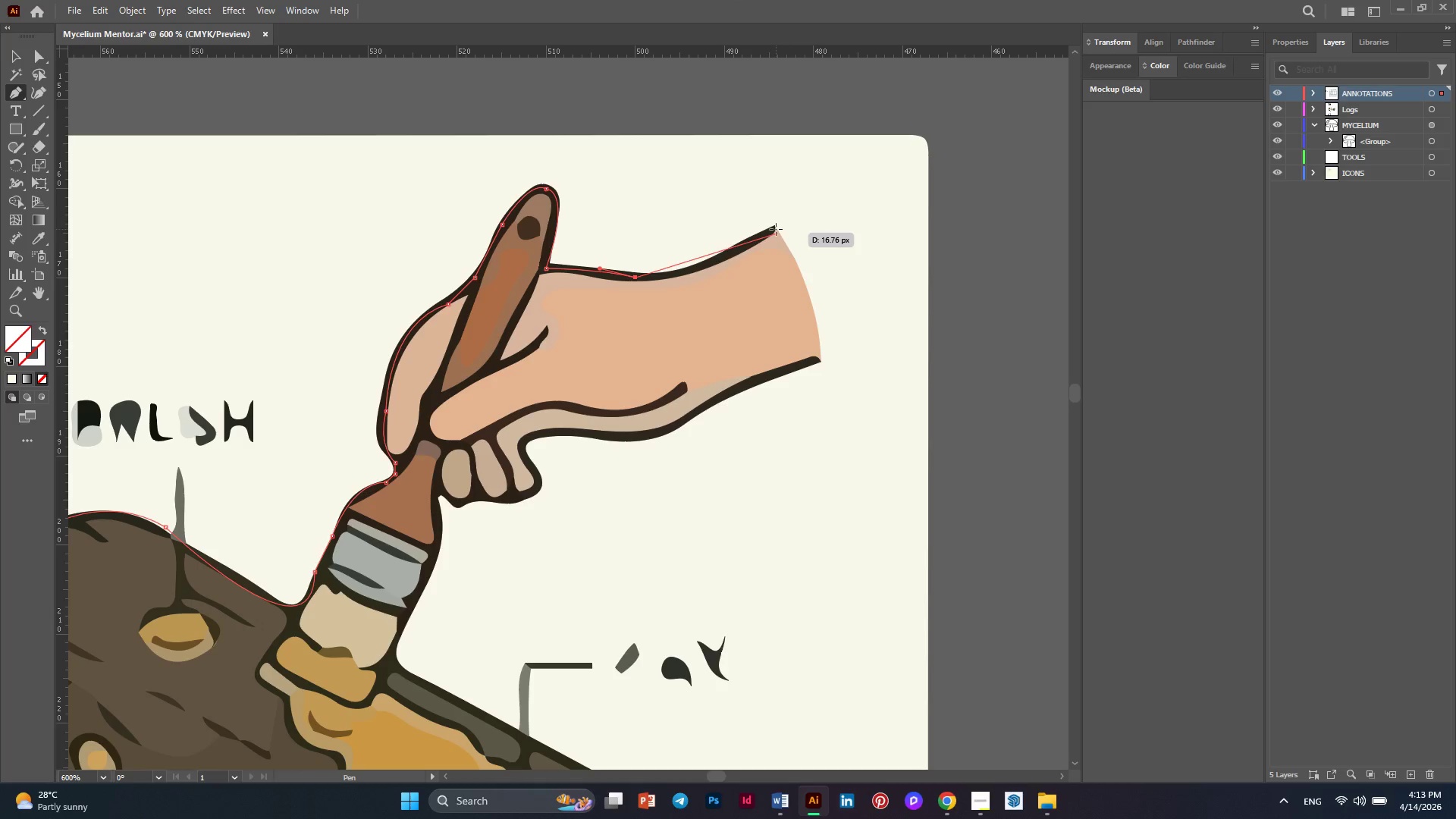 
left_click_drag(start_coordinate=[773, 230], to_coordinate=[798, 199])
 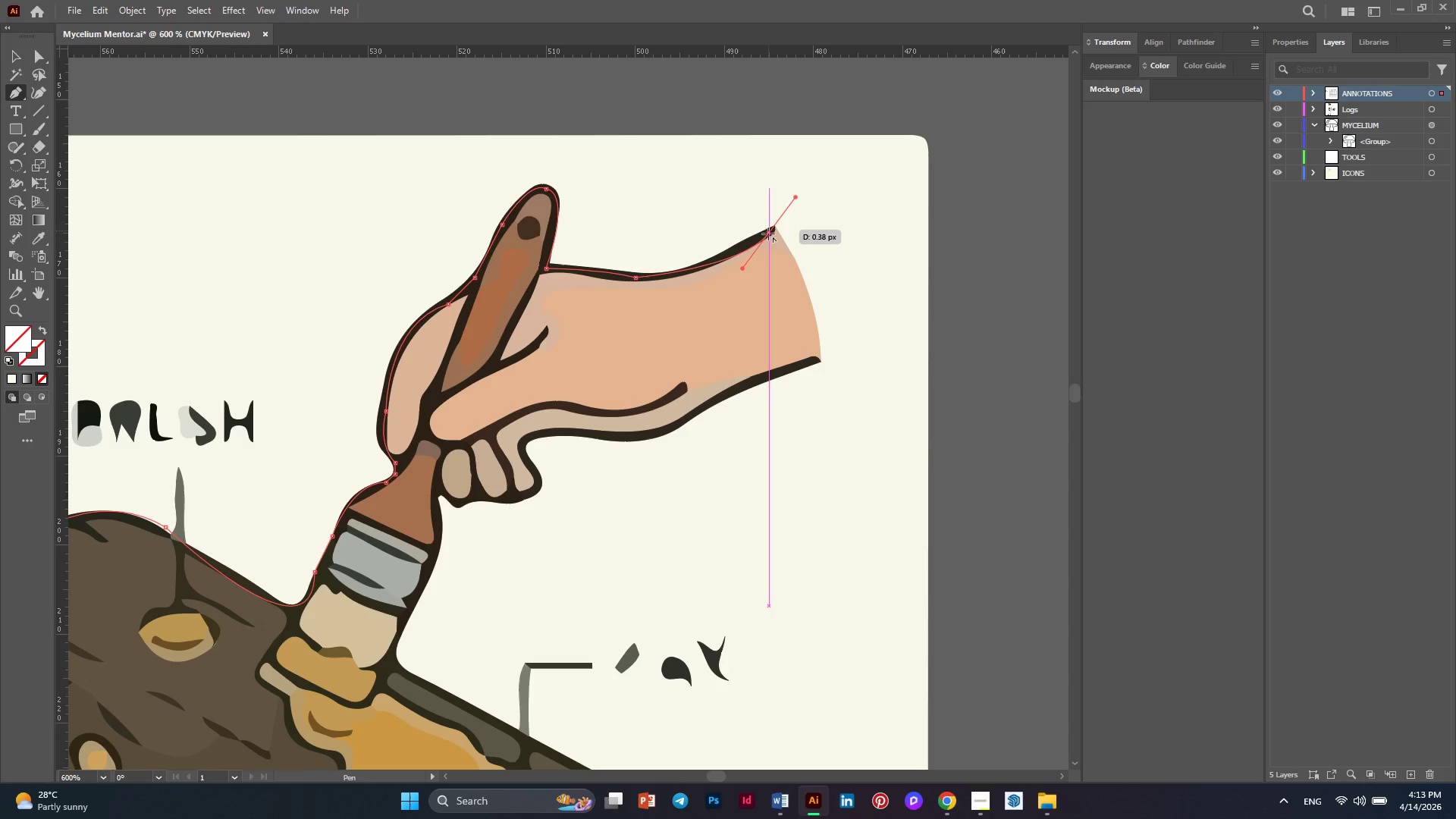 
left_click([768, 235])
 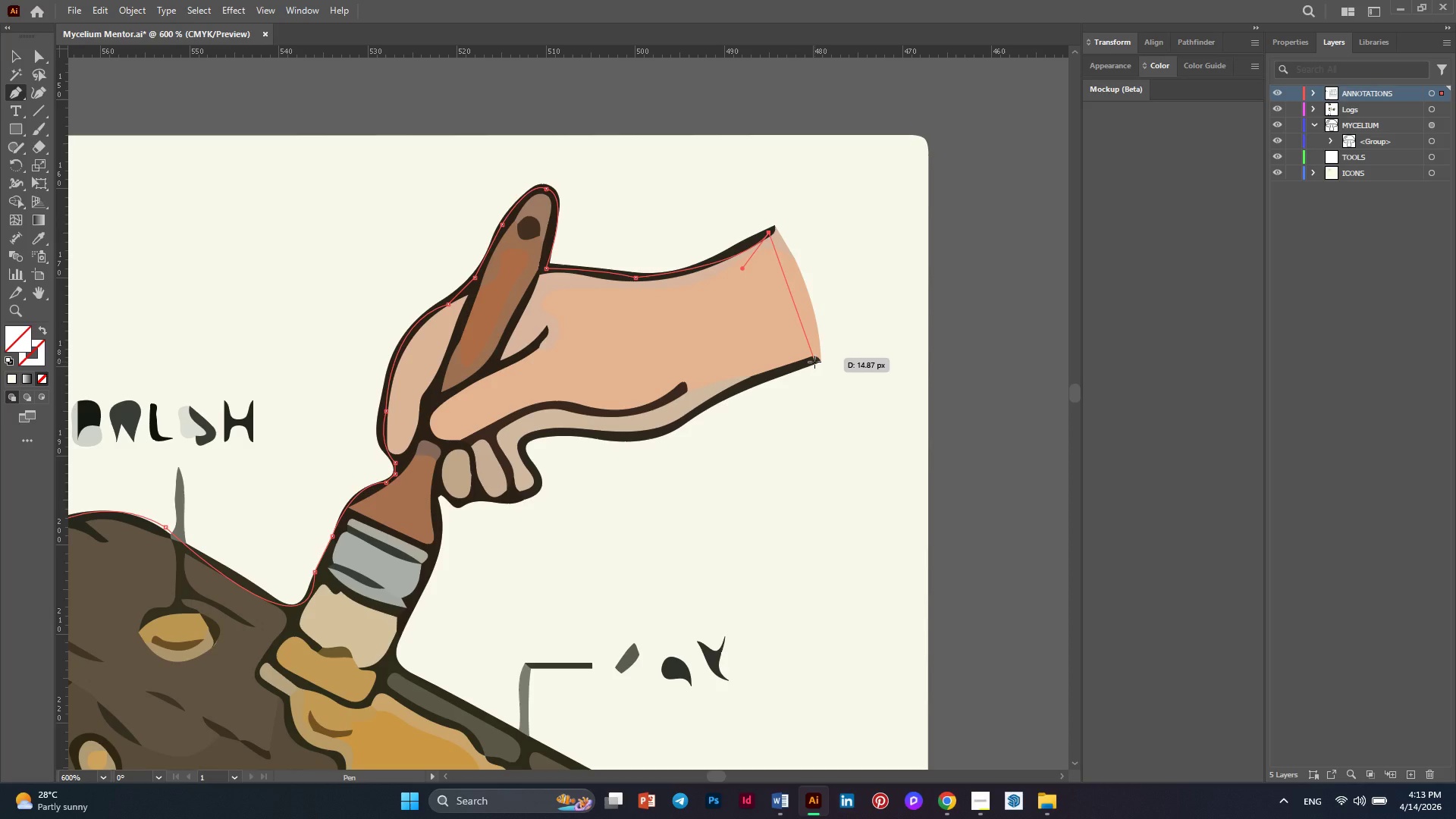 
left_click([814, 362])
 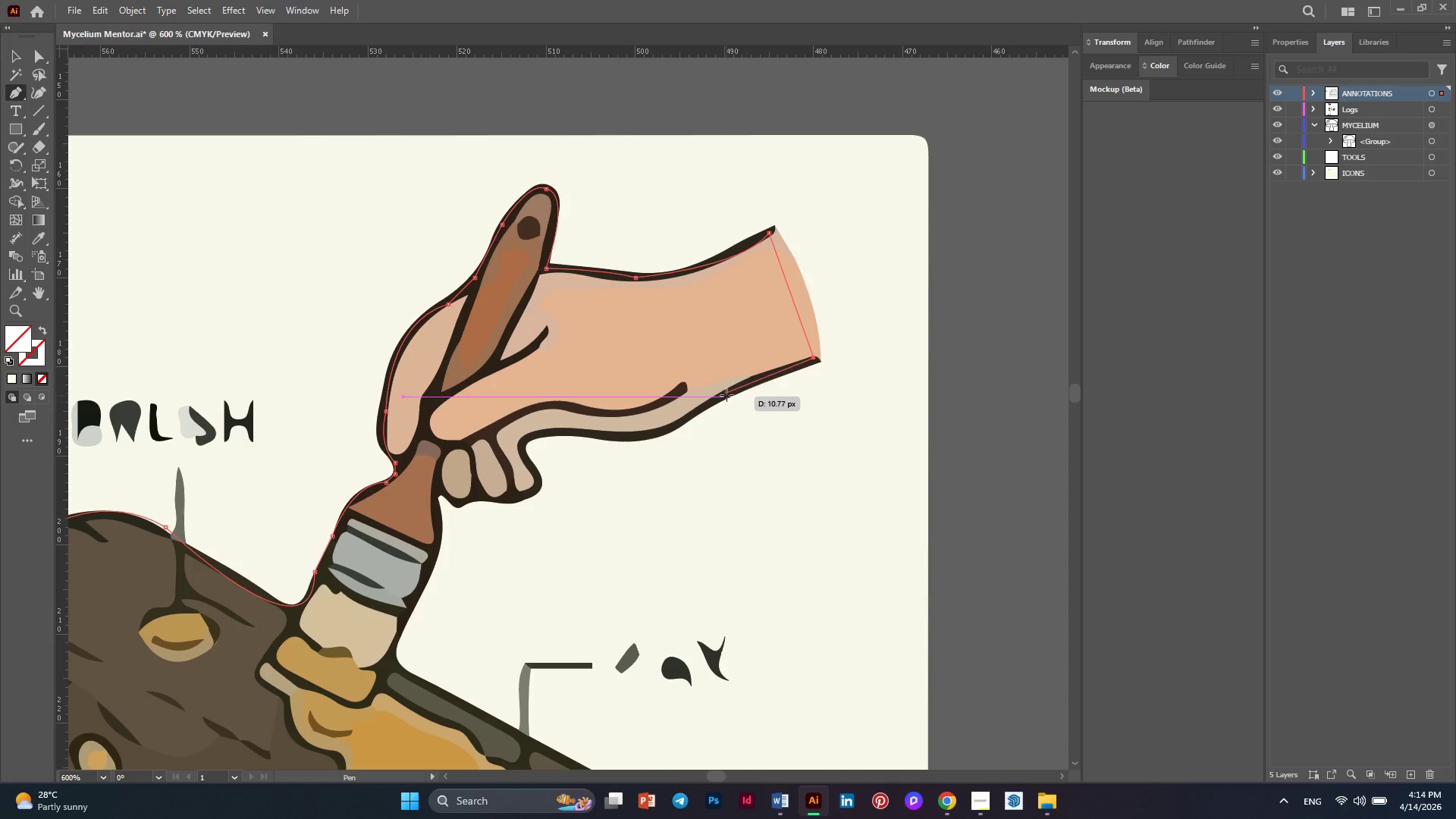 
left_click([726, 395])
 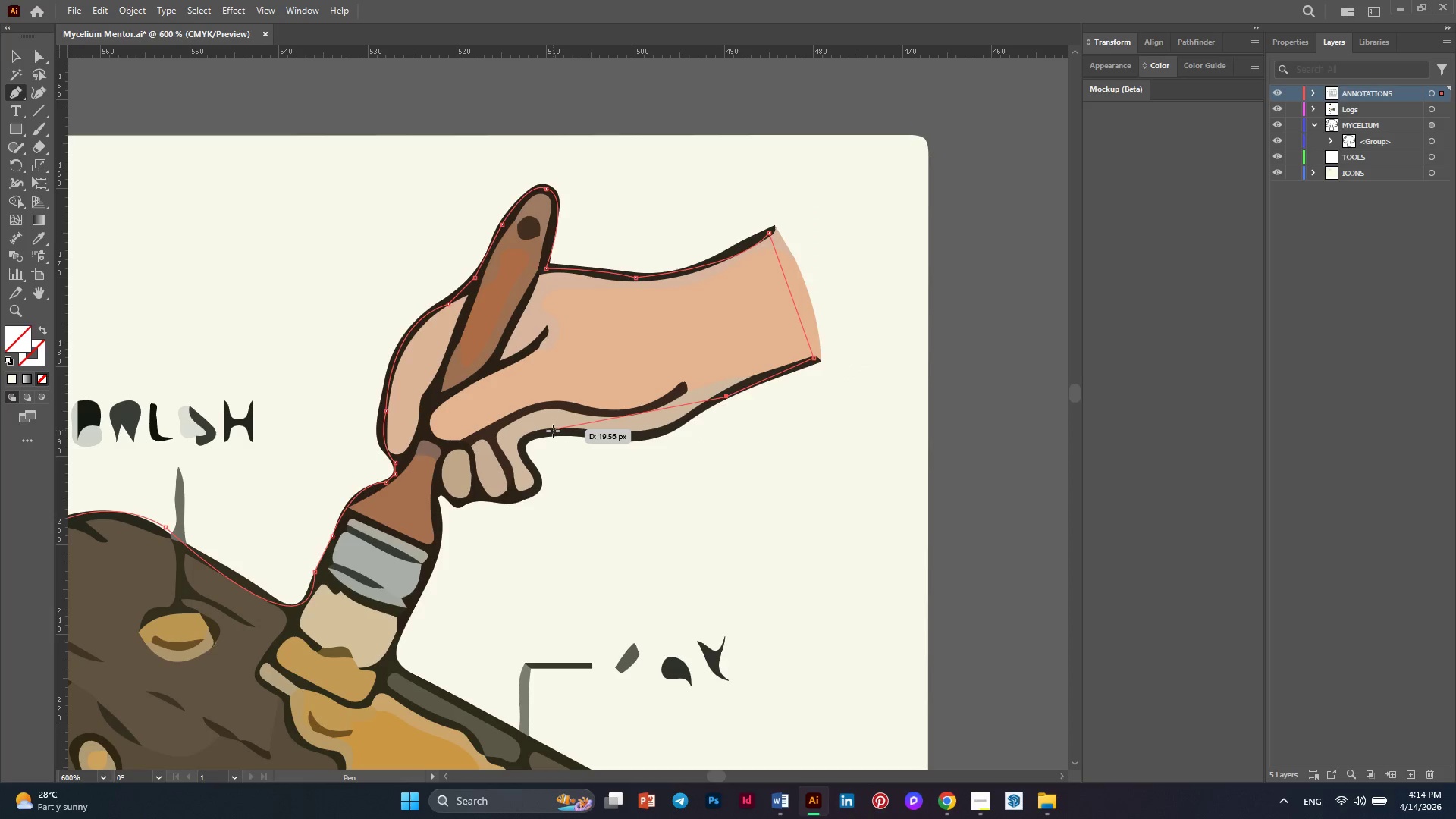 
left_click_drag(start_coordinate=[553, 431], to_coordinate=[457, 395])
 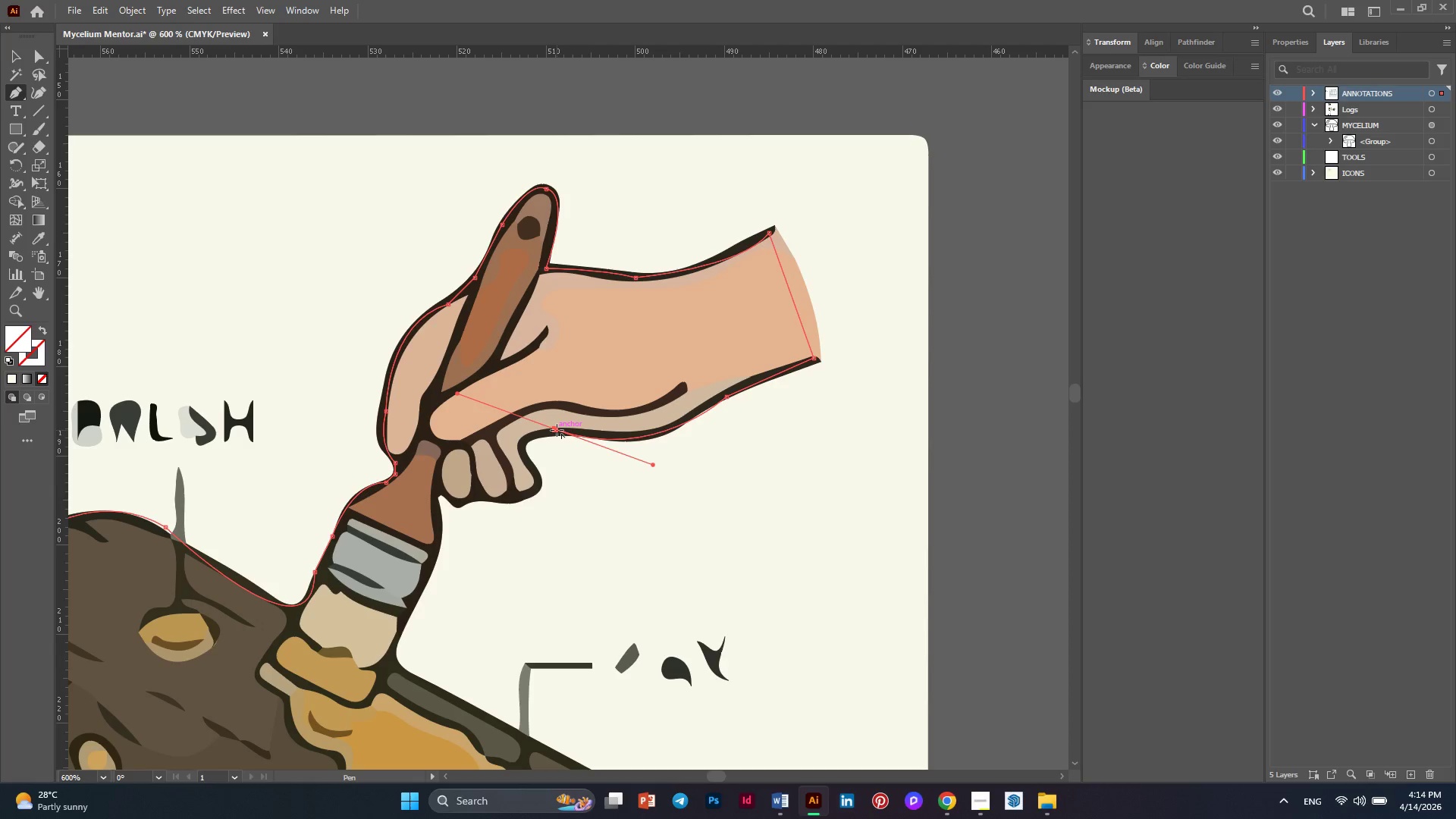 
left_click([554, 430])
 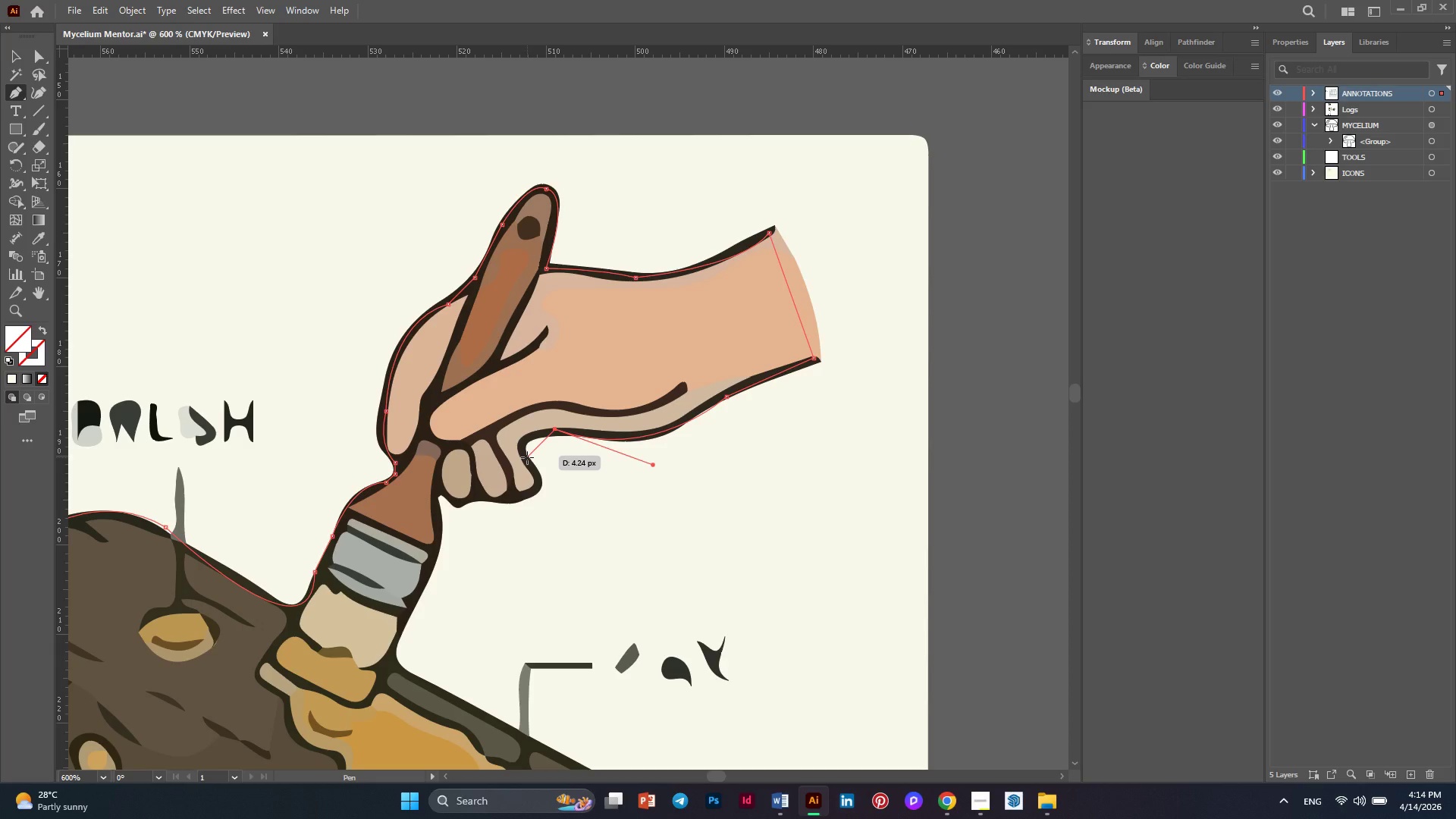 
left_click_drag(start_coordinate=[527, 457], to_coordinate=[547, 471])
 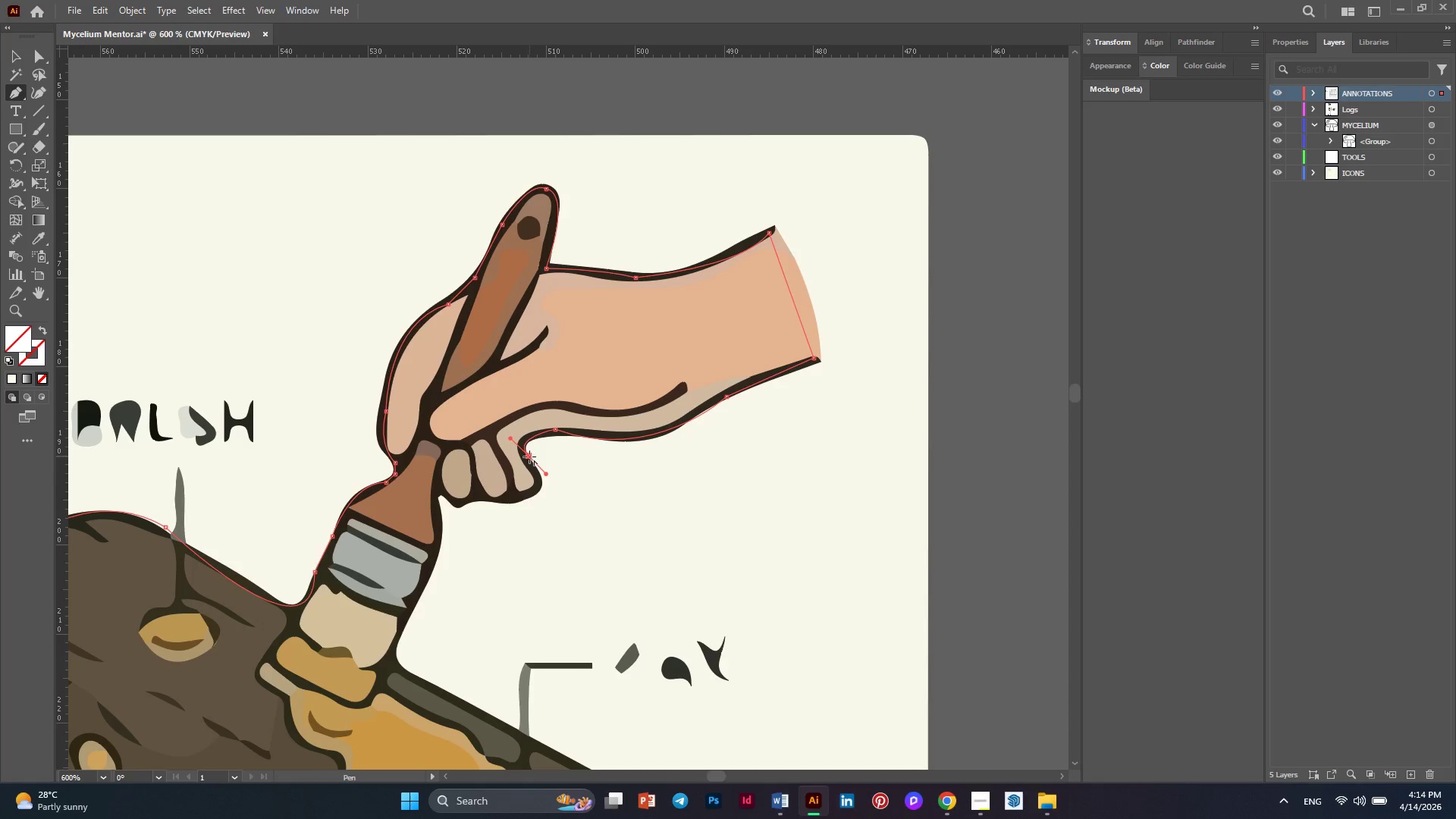 
left_click([529, 457])
 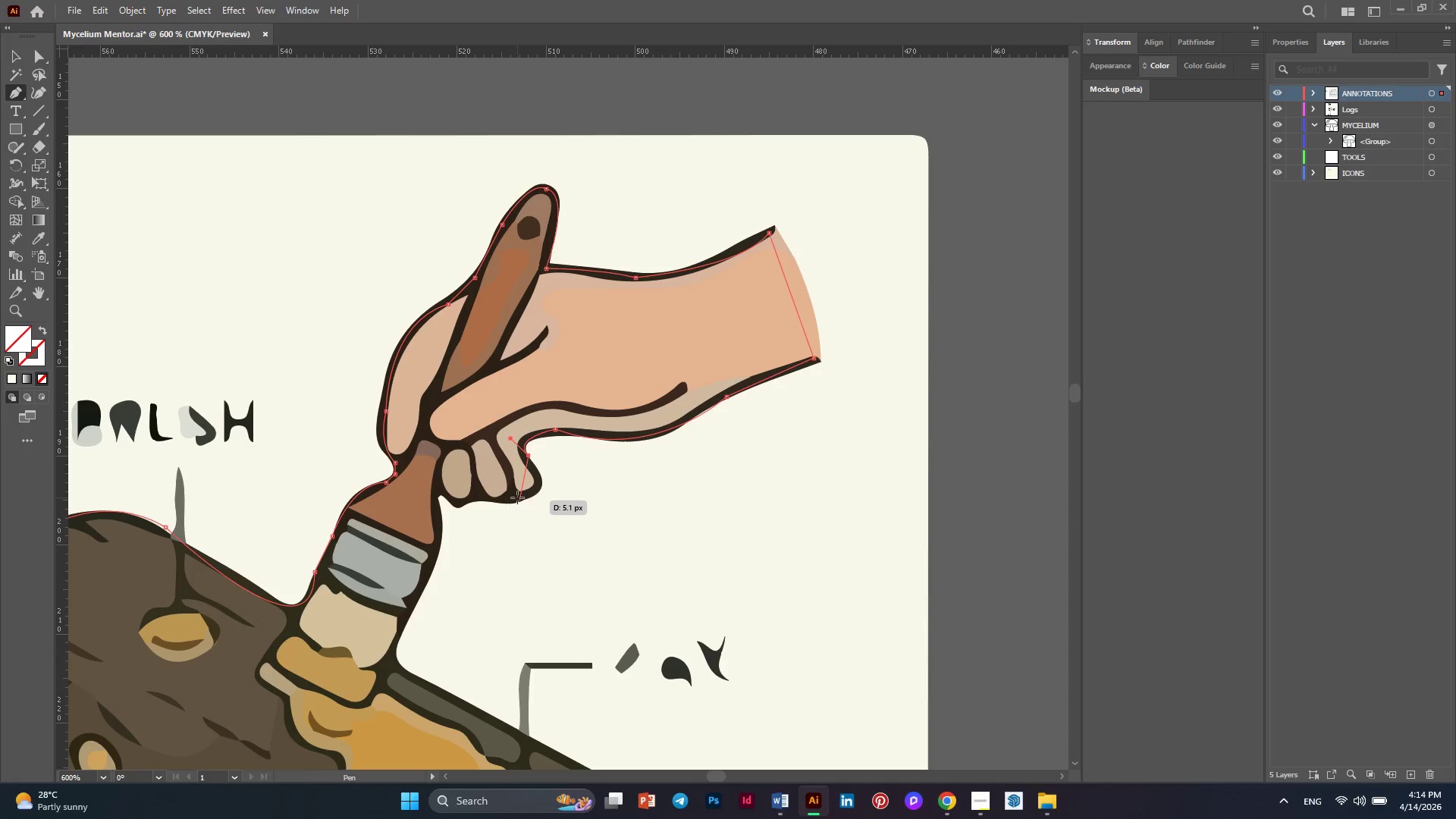 
left_click_drag(start_coordinate=[517, 497], to_coordinate=[475, 510])
 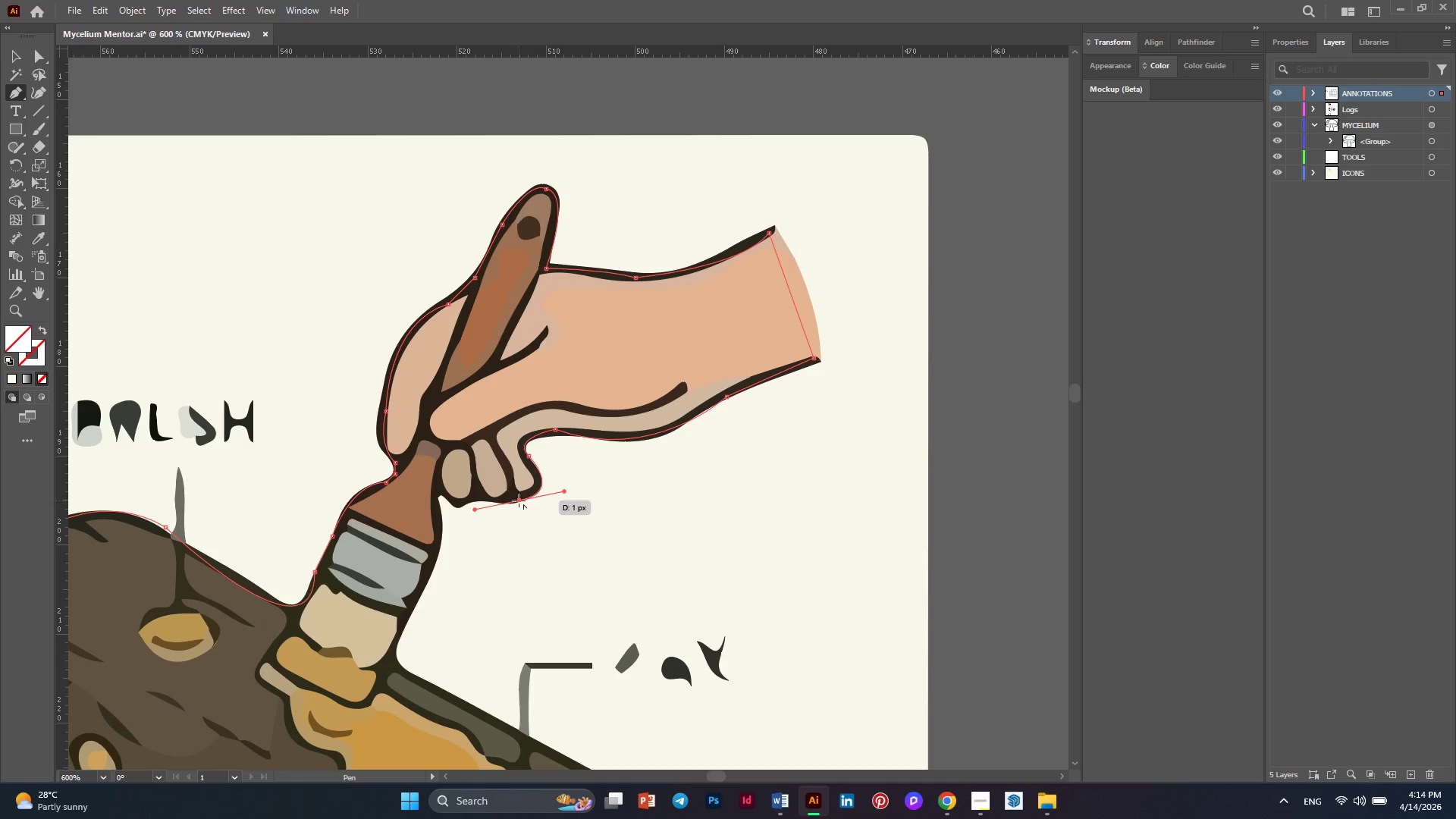 
left_click([519, 500])
 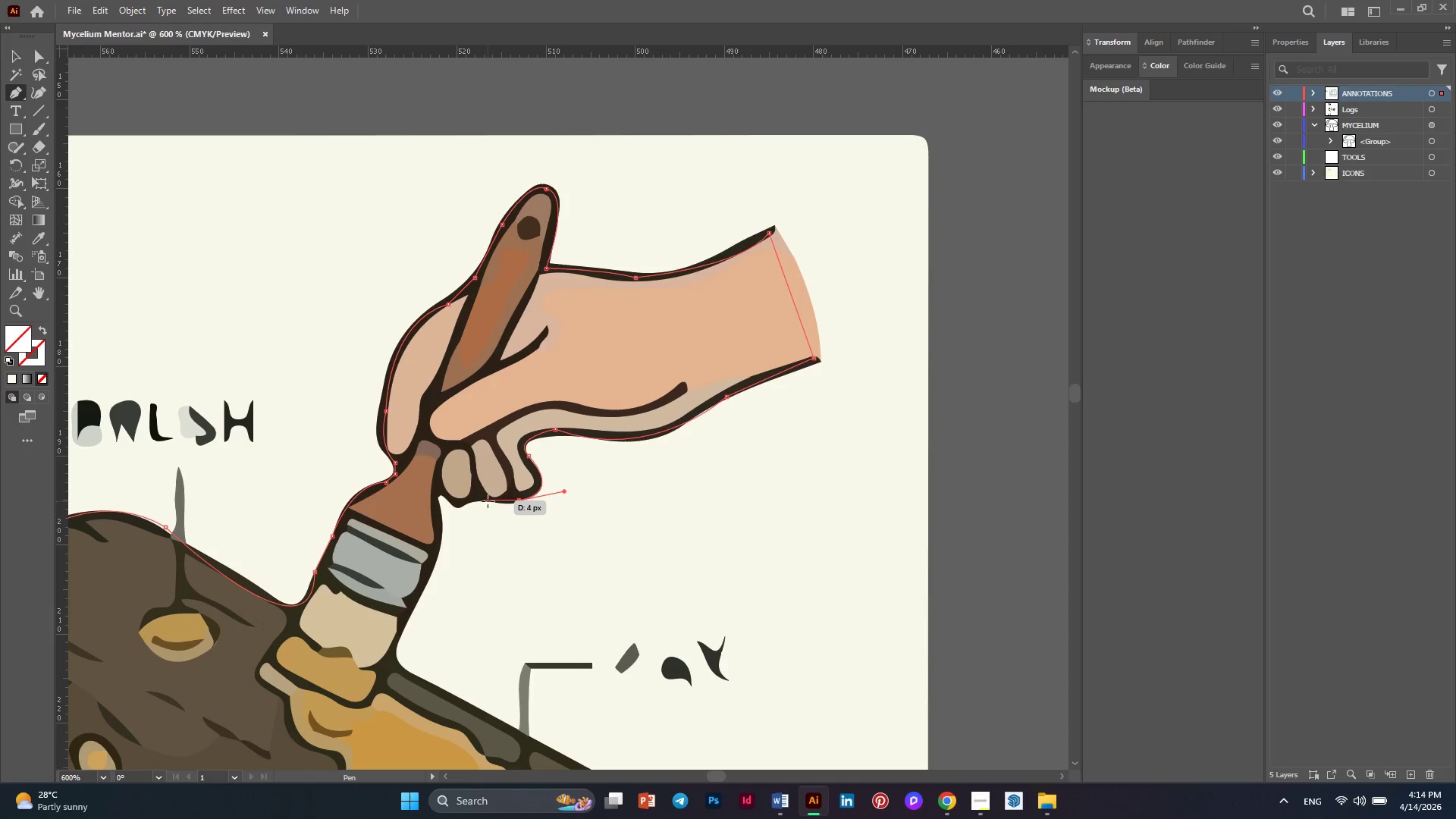 
left_click_drag(start_coordinate=[484, 501], to_coordinate=[460, 497])
 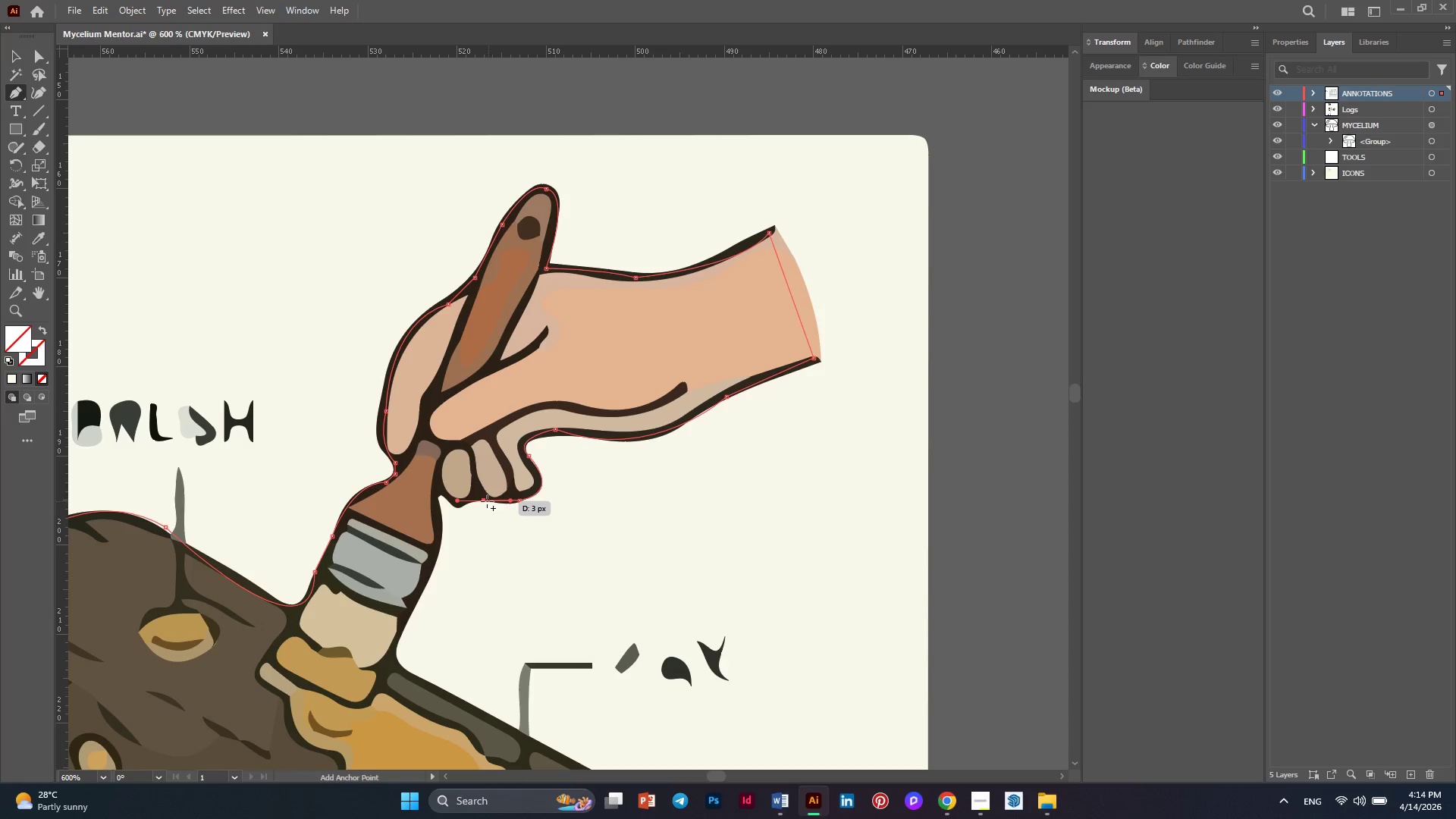 
left_click([487, 501])
 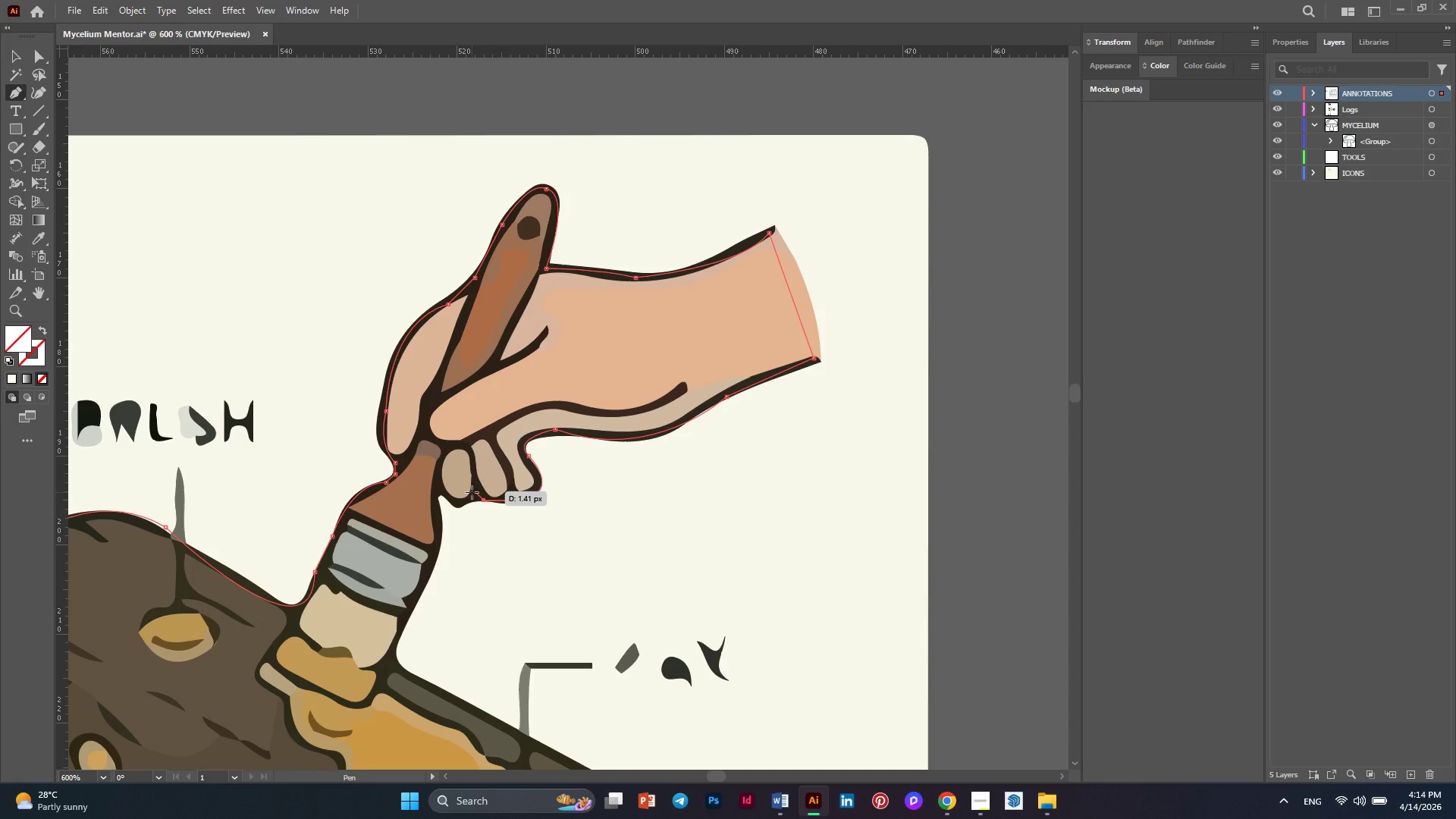 
left_click([472, 492])
 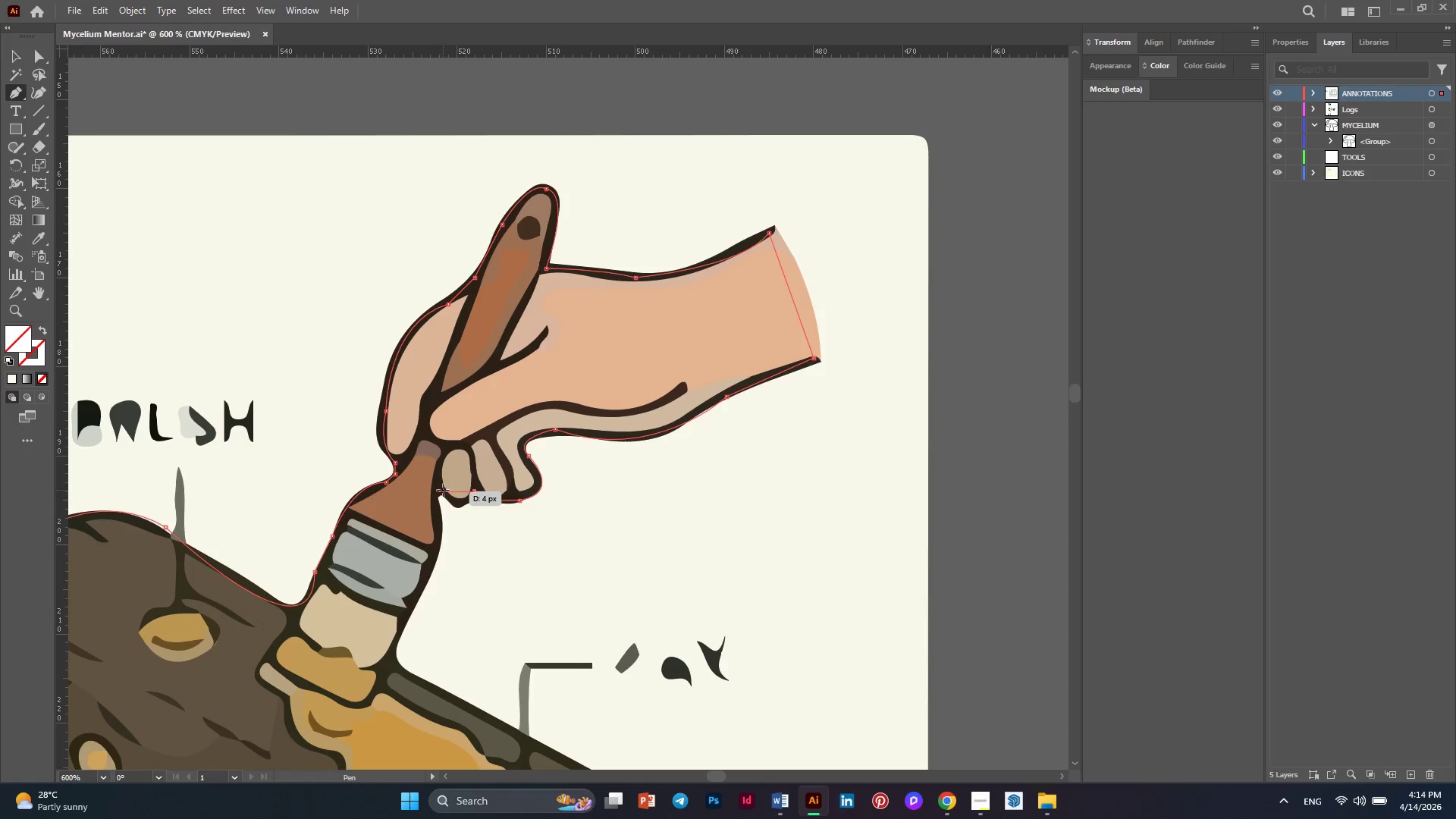 
left_click_drag(start_coordinate=[439, 489], to_coordinate=[413, 466])
 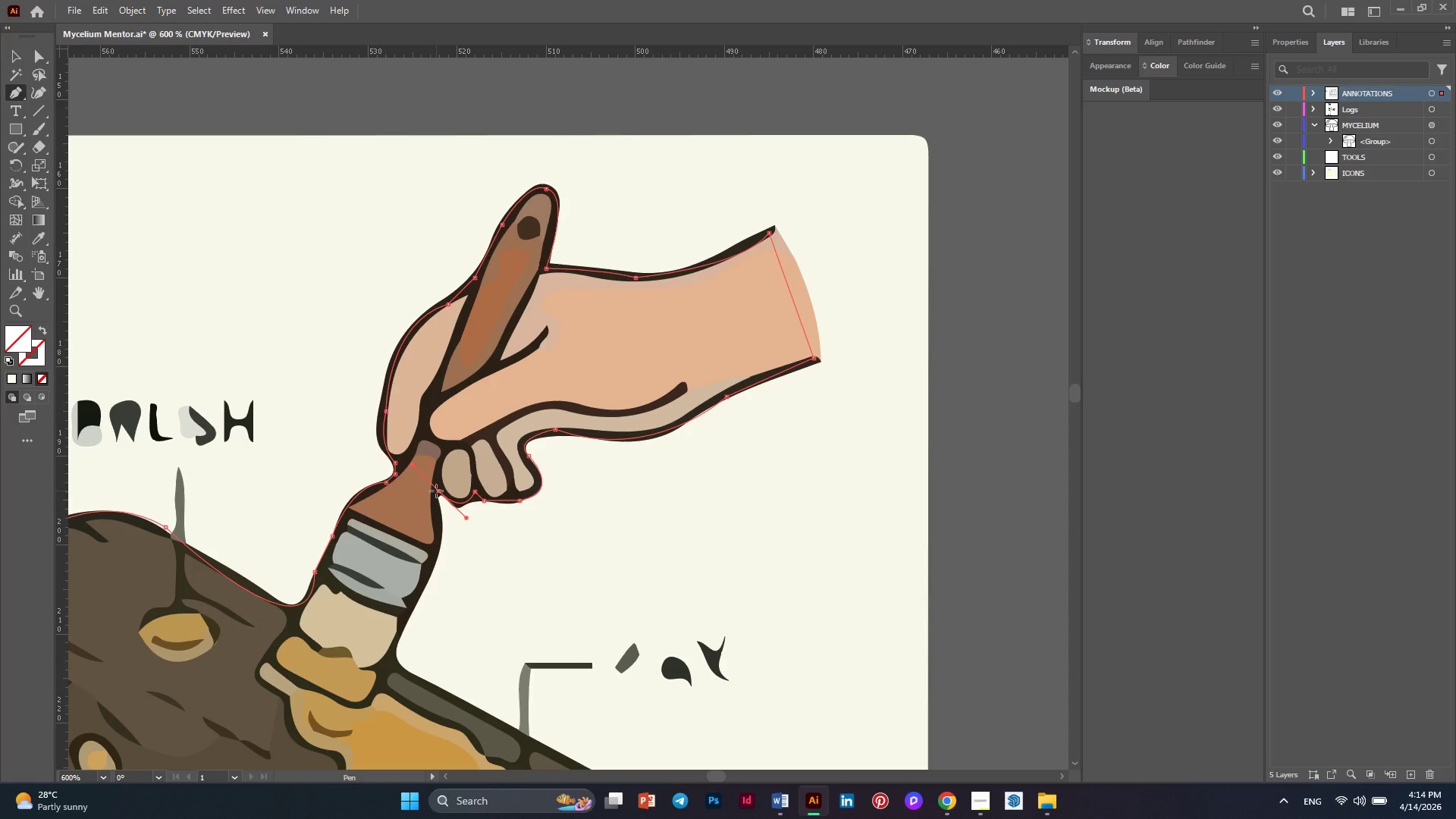 
left_click([440, 490])
 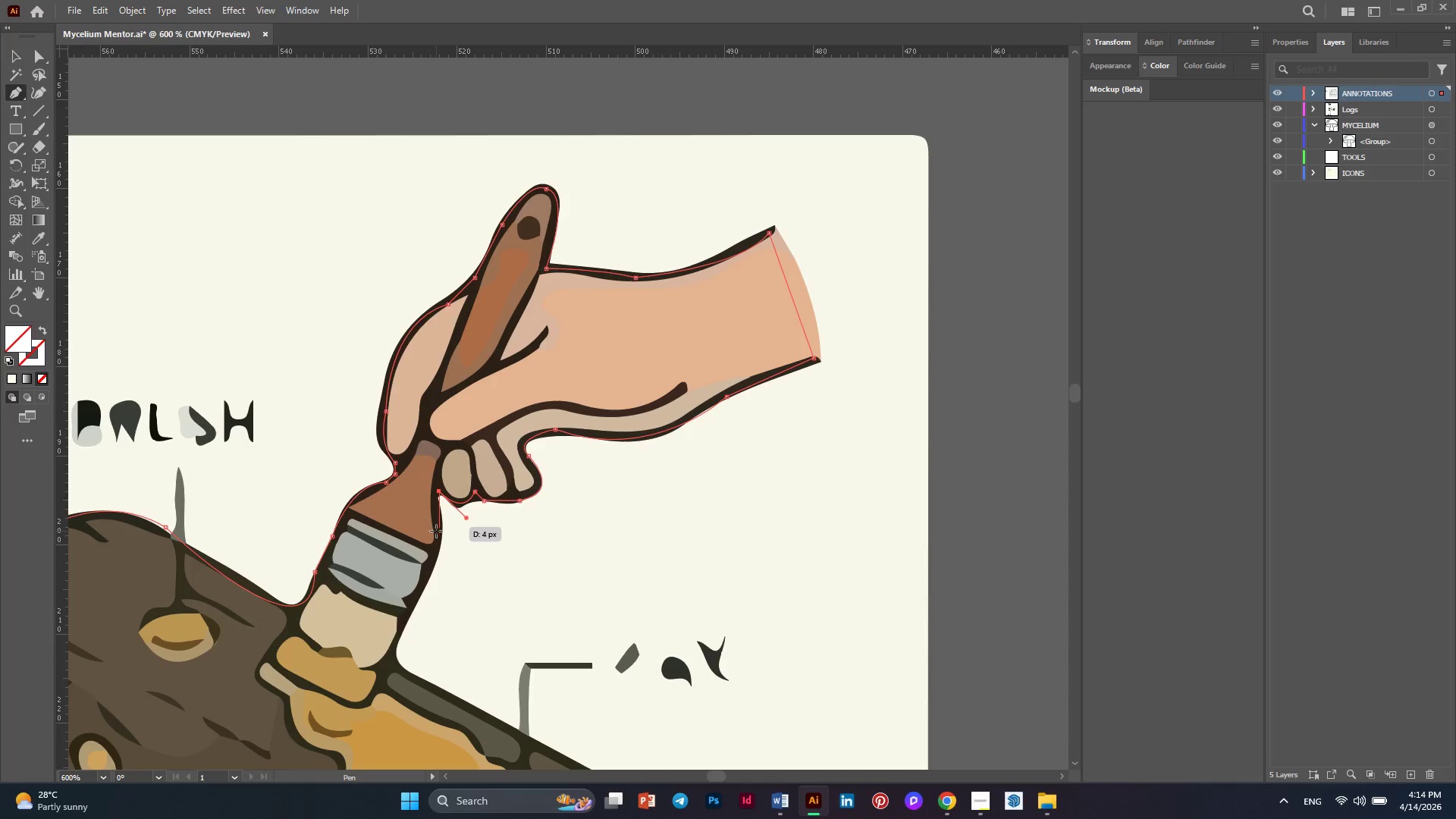 
left_click_drag(start_coordinate=[436, 531], to_coordinate=[450, 566])
 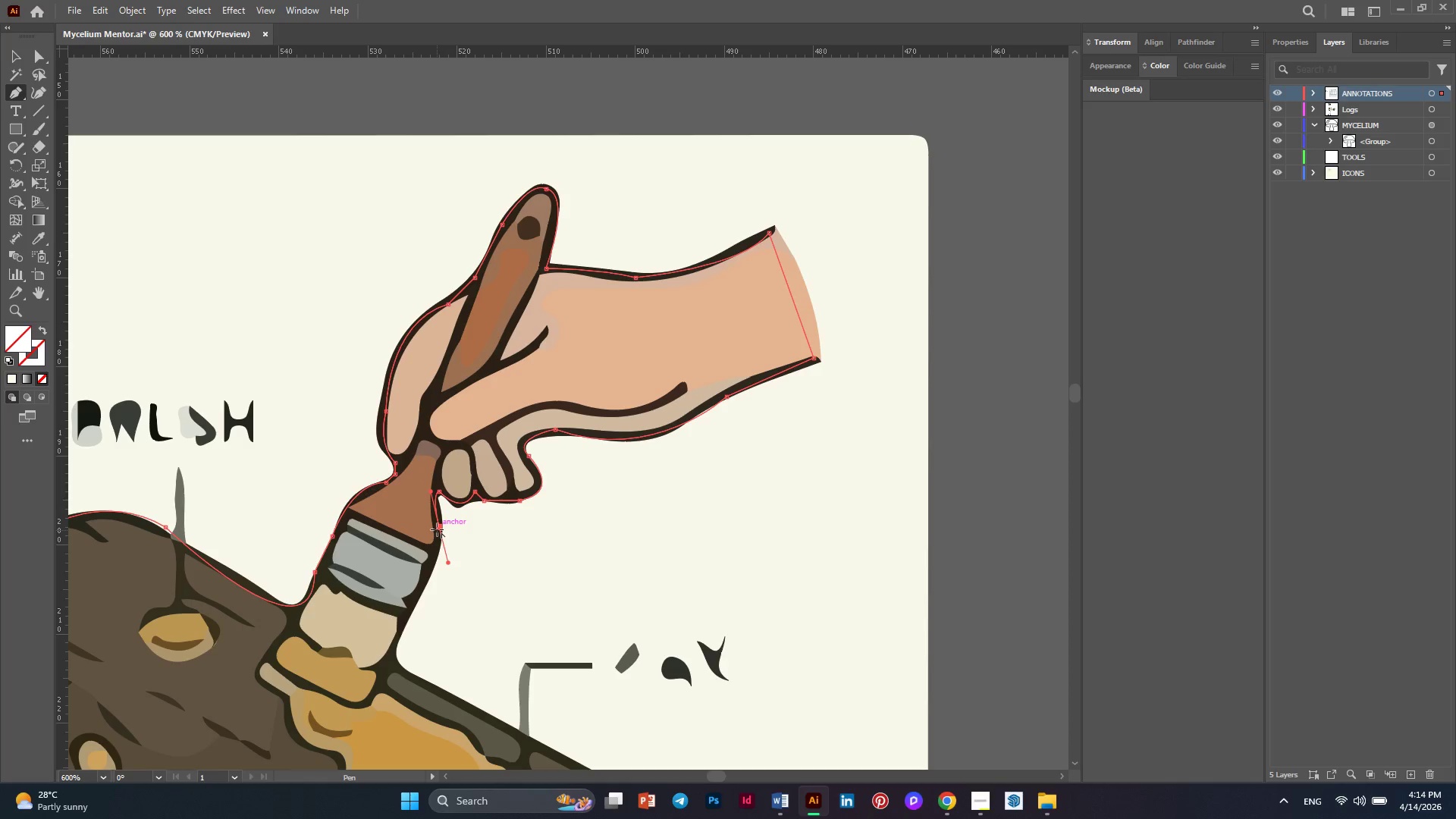 
left_click([437, 528])
 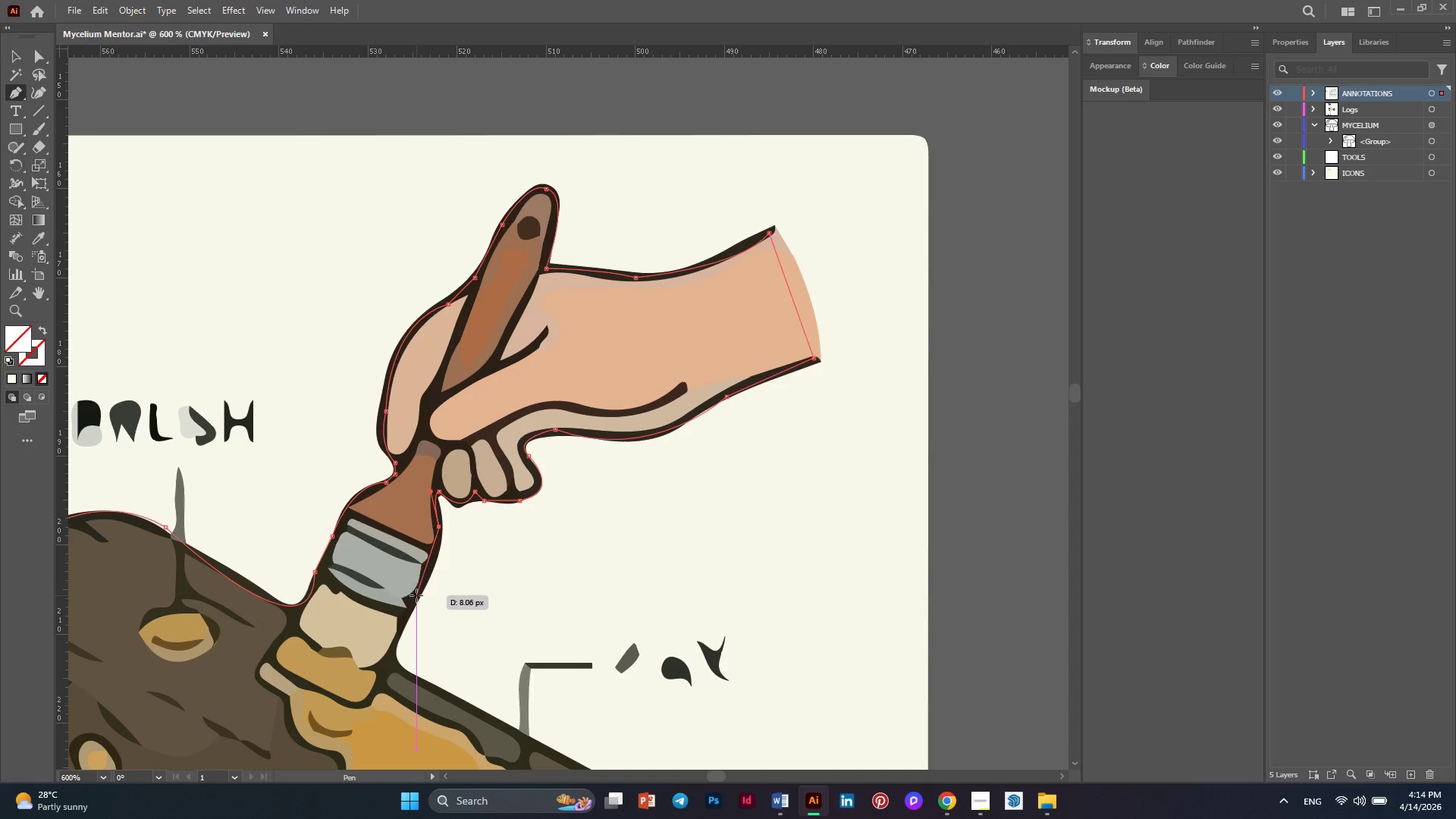 
left_click_drag(start_coordinate=[416, 607], to_coordinate=[395, 651])
 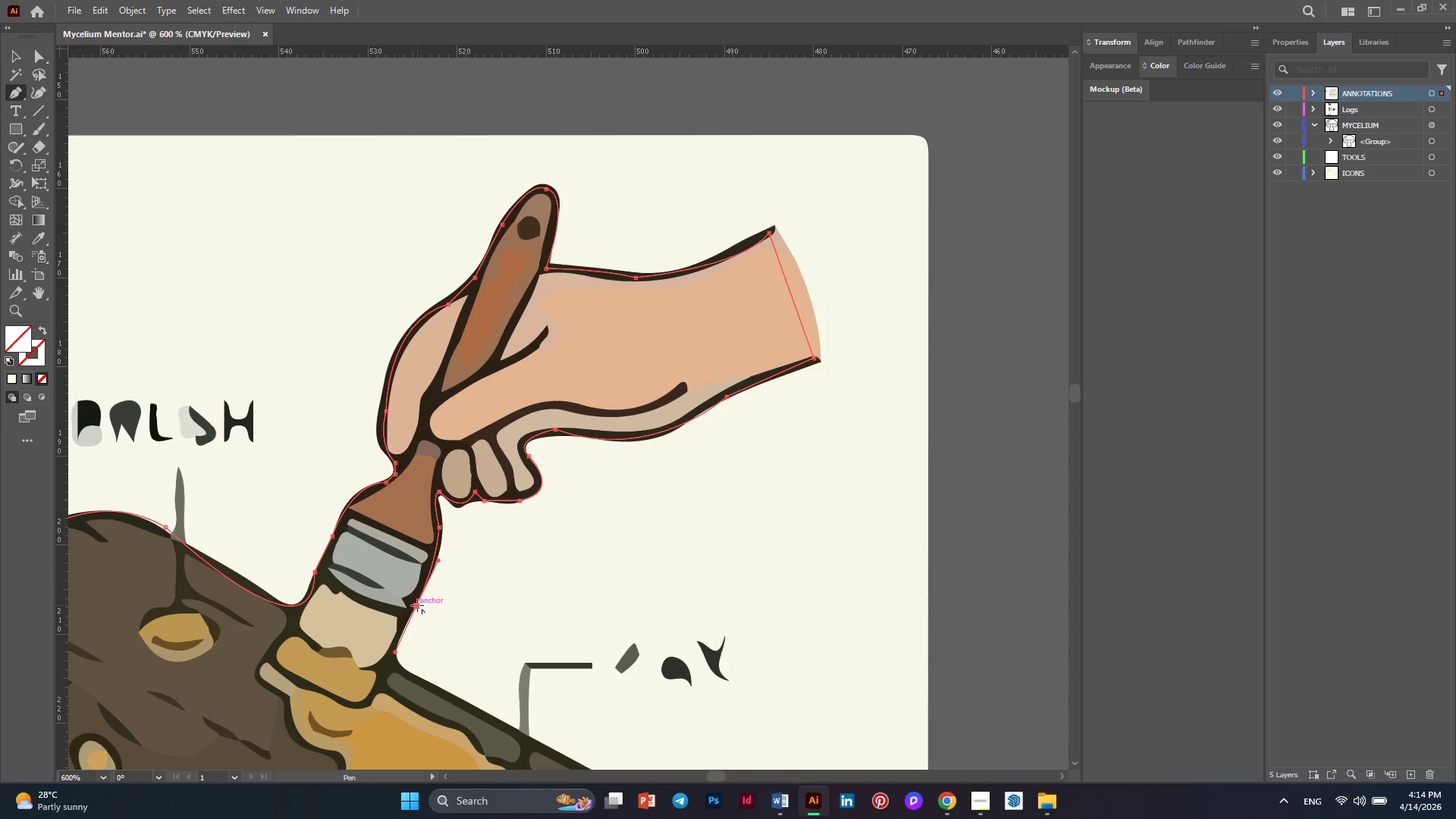 
left_click([417, 605])
 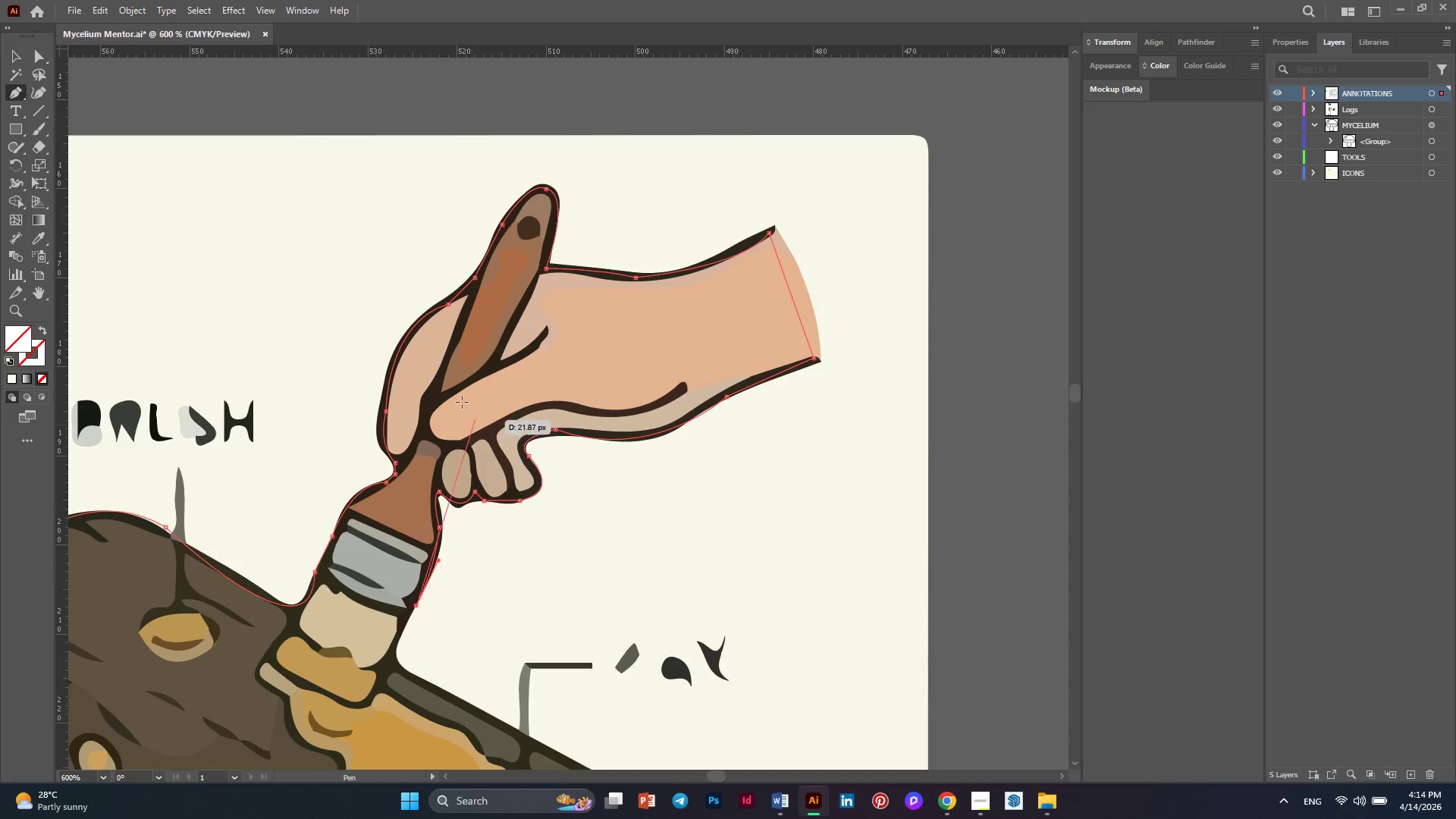 
hold_key(key=AltLeft, duration=0.62)
 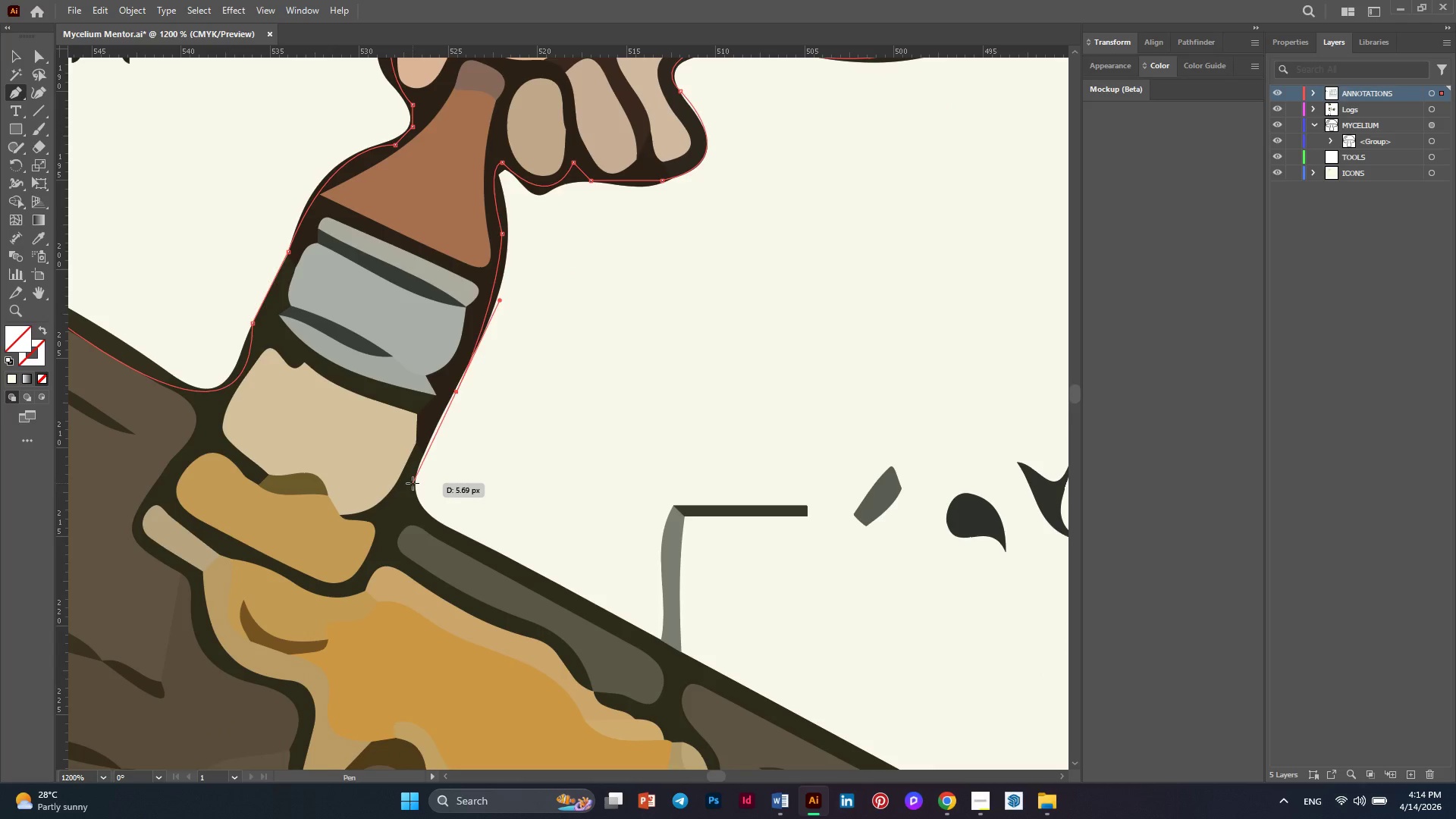 
scroll: coordinate [456, 380], scroll_direction: down, amount: 8.0
 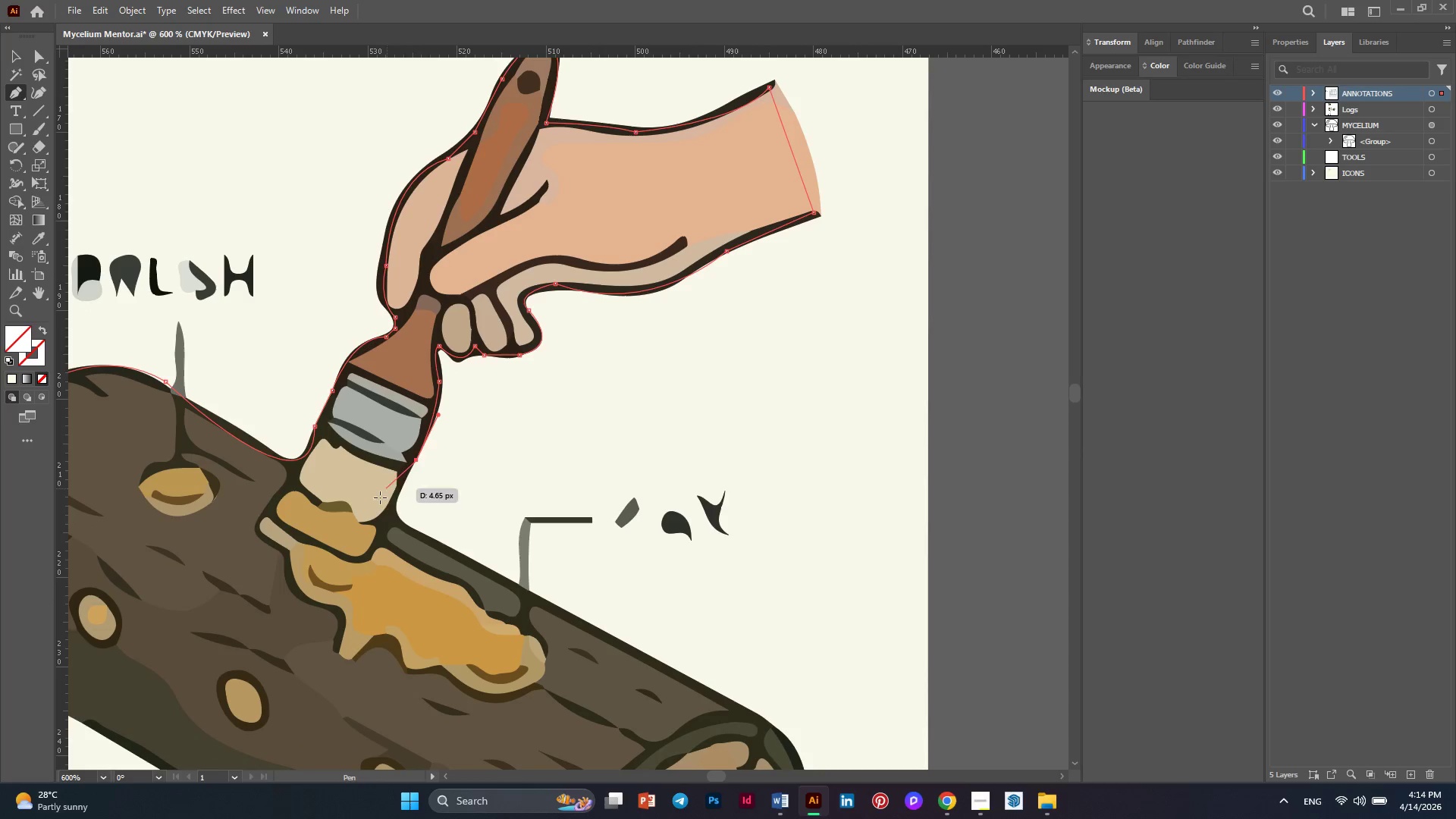 
scroll: coordinate [377, 530], scroll_direction: up, amount: 2.0
 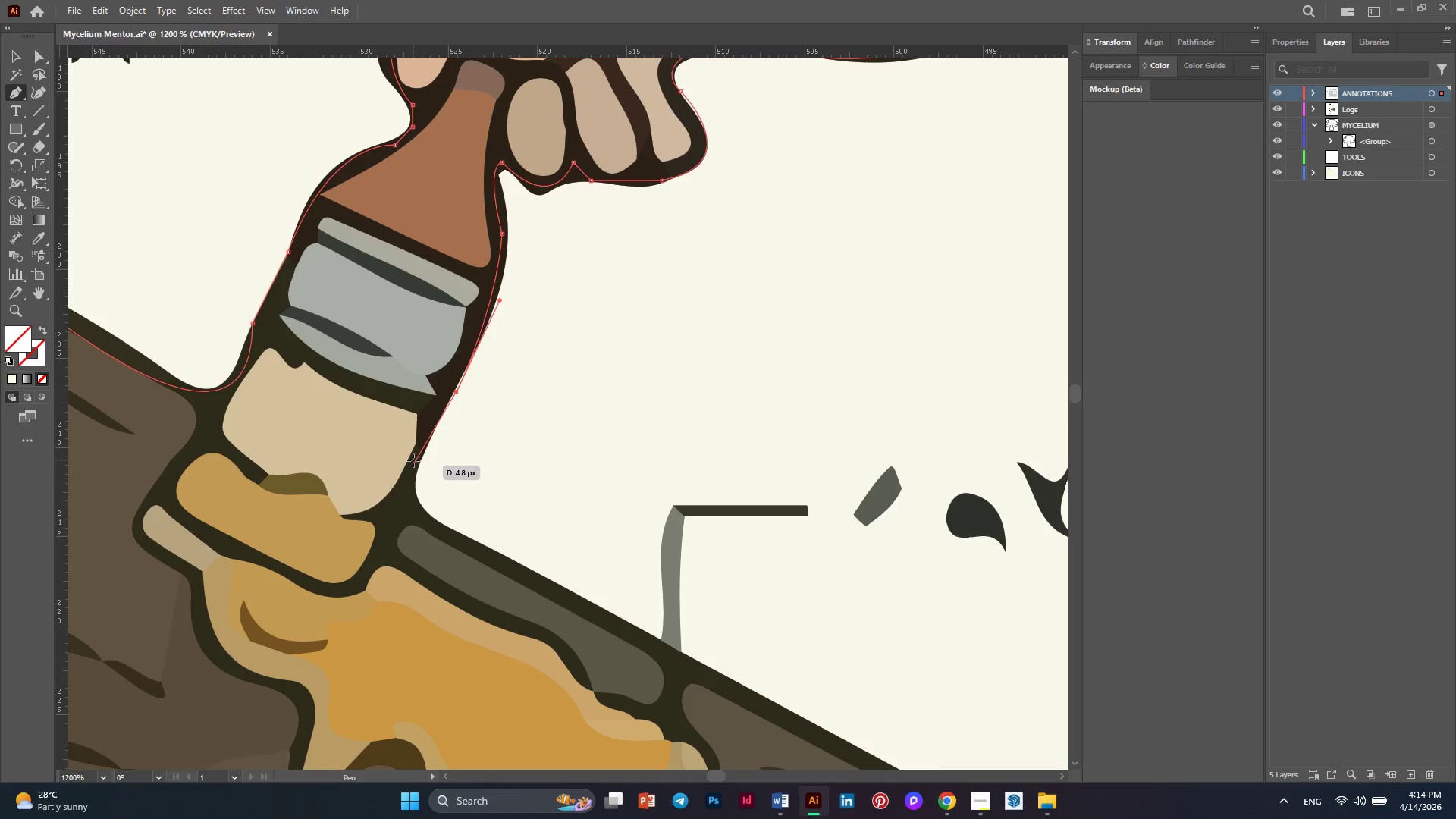 
left_click([416, 469])
 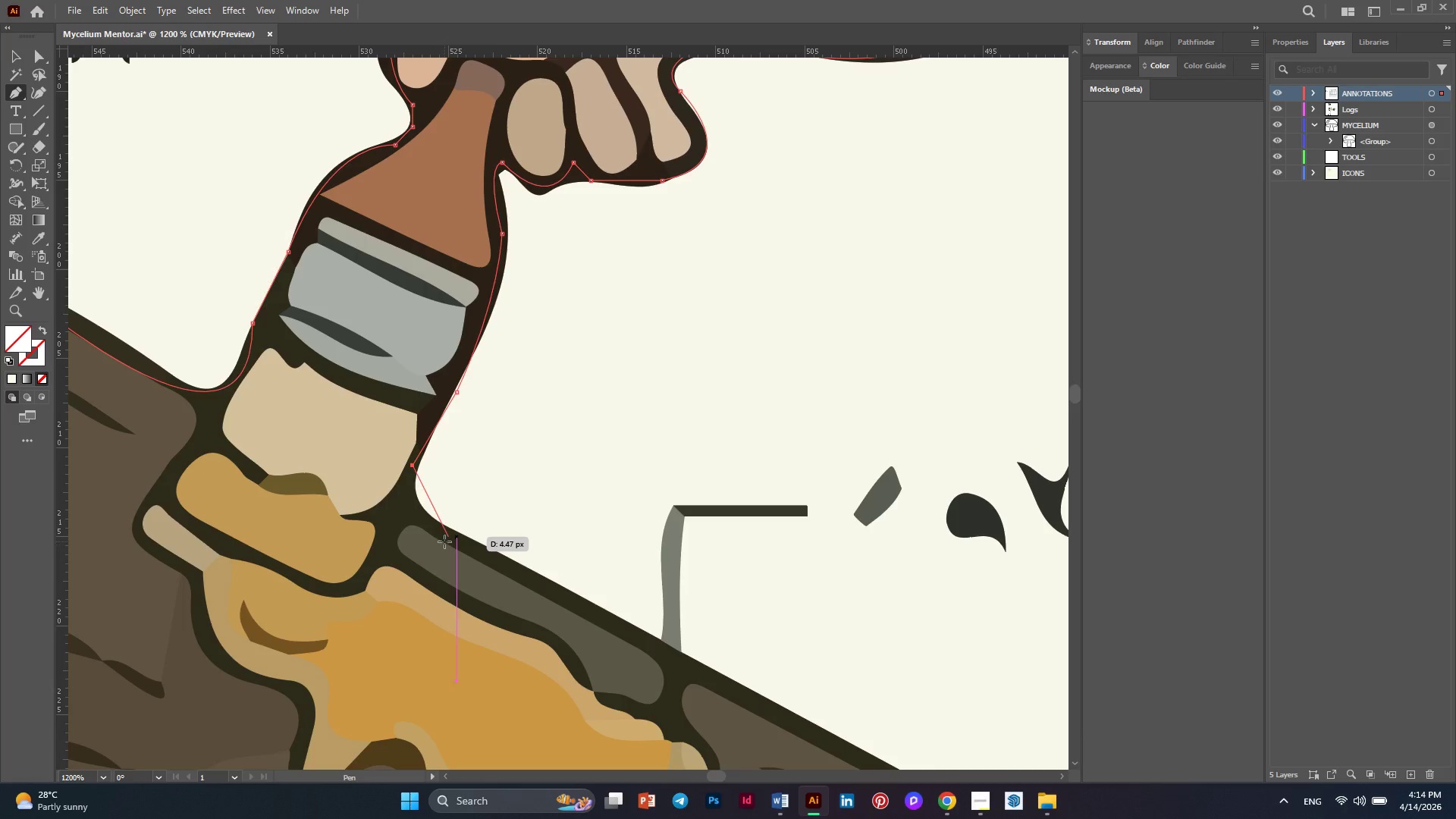 
left_click_drag(start_coordinate=[444, 541], to_coordinate=[501, 548])
 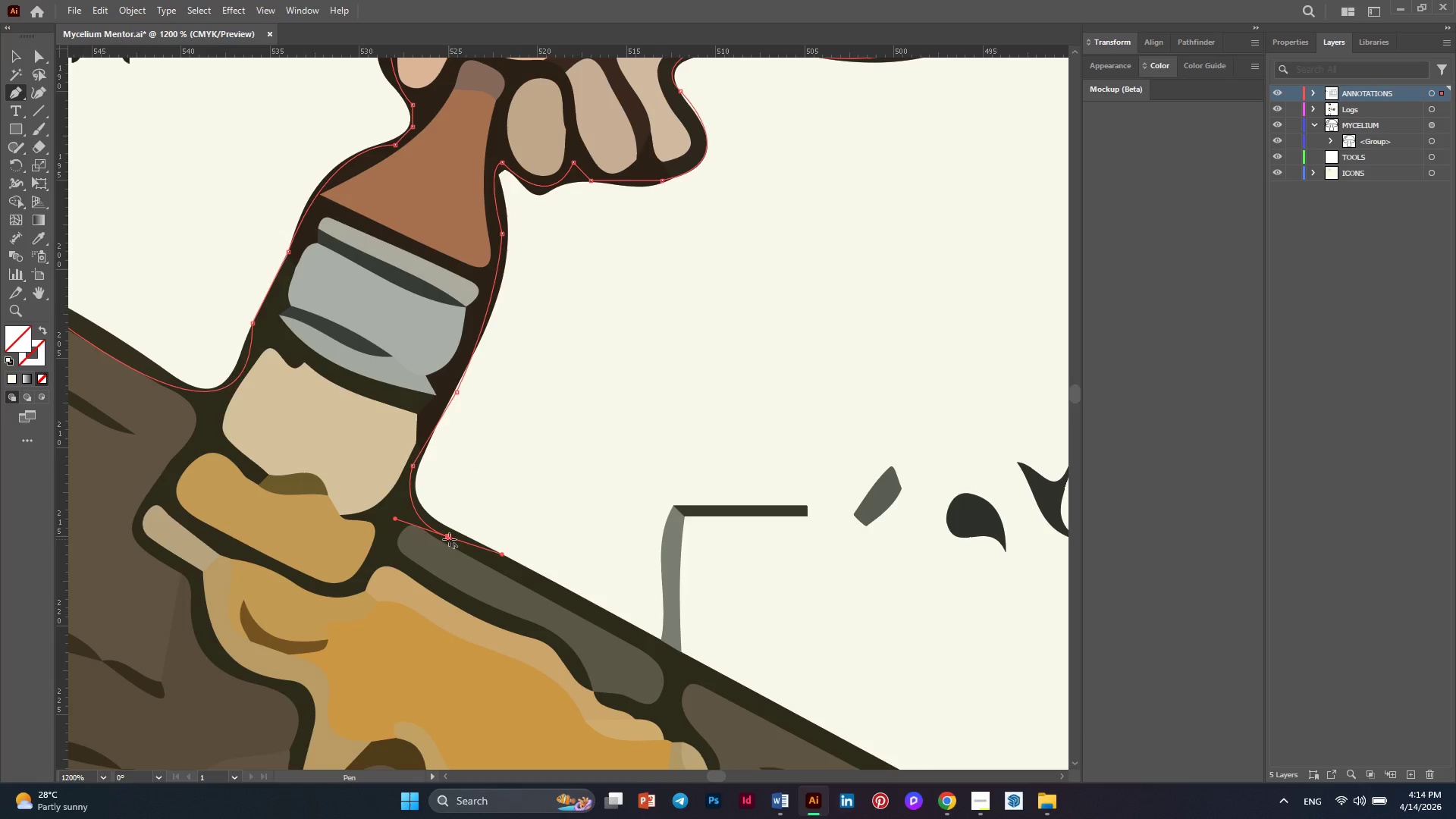 
left_click([449, 539])
 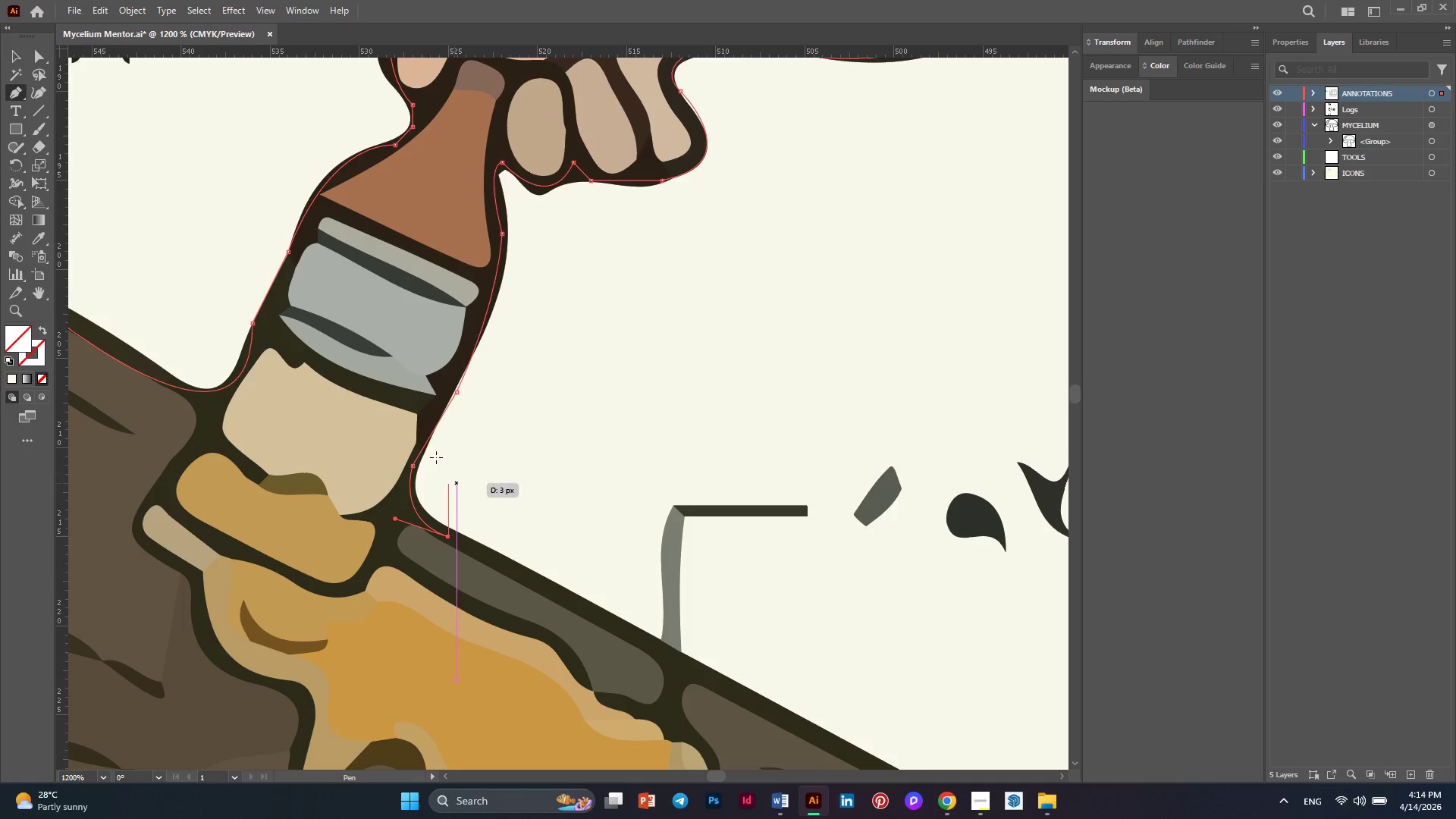 
key(Alt+AltLeft)
 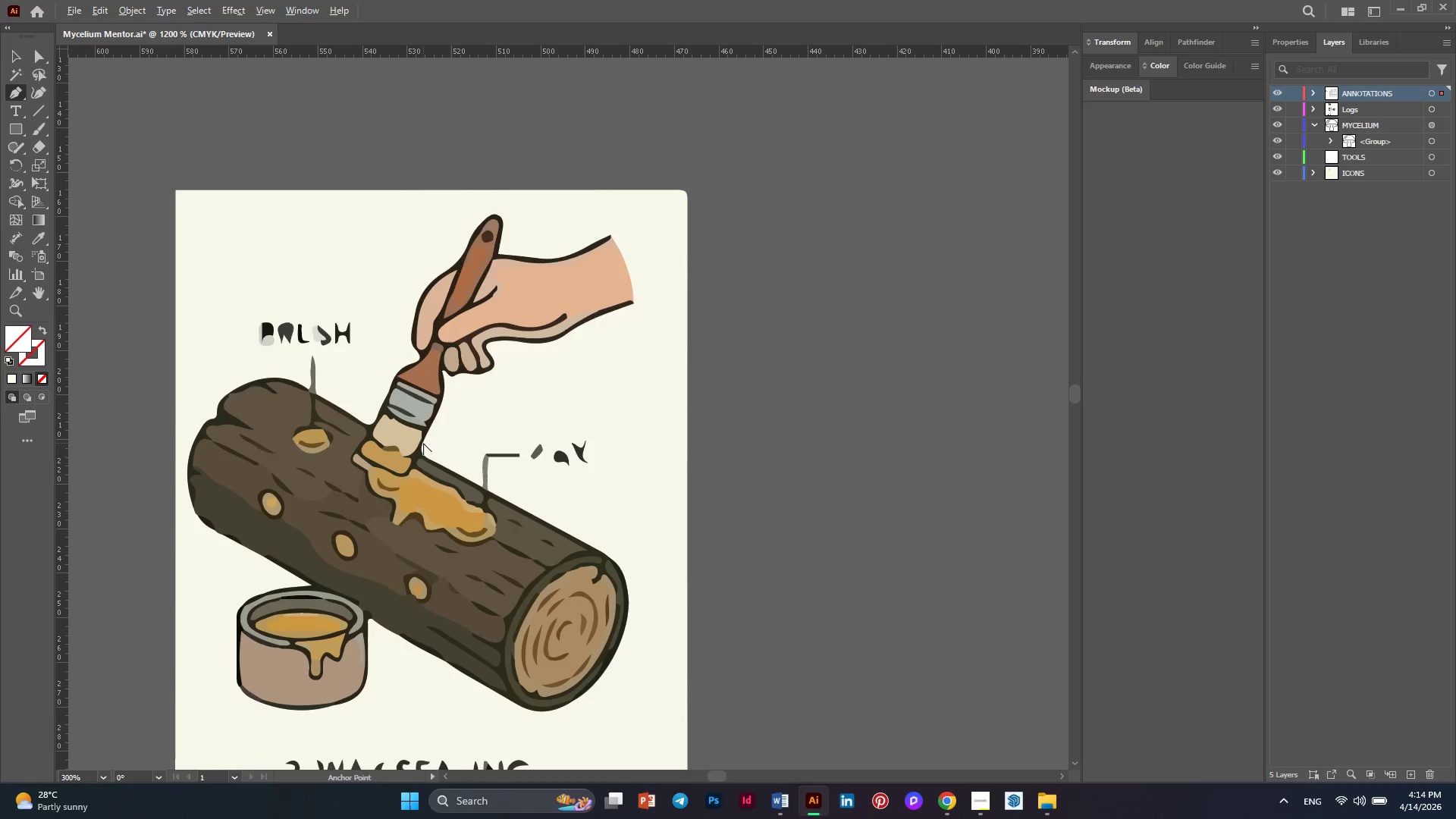 
key(Alt+AltLeft)
 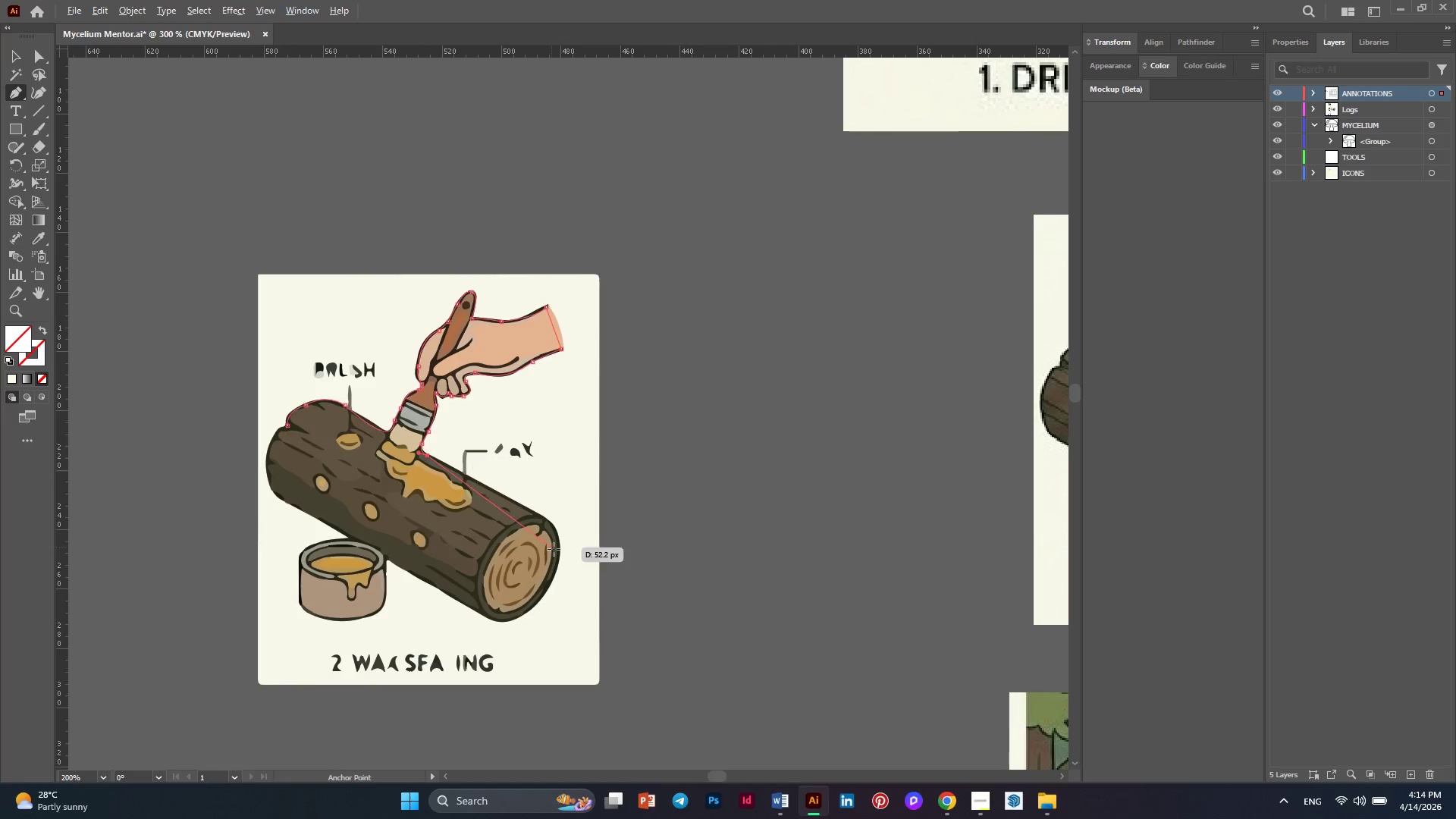 
scroll: coordinate [423, 443], scroll_direction: down, amount: 5.0
 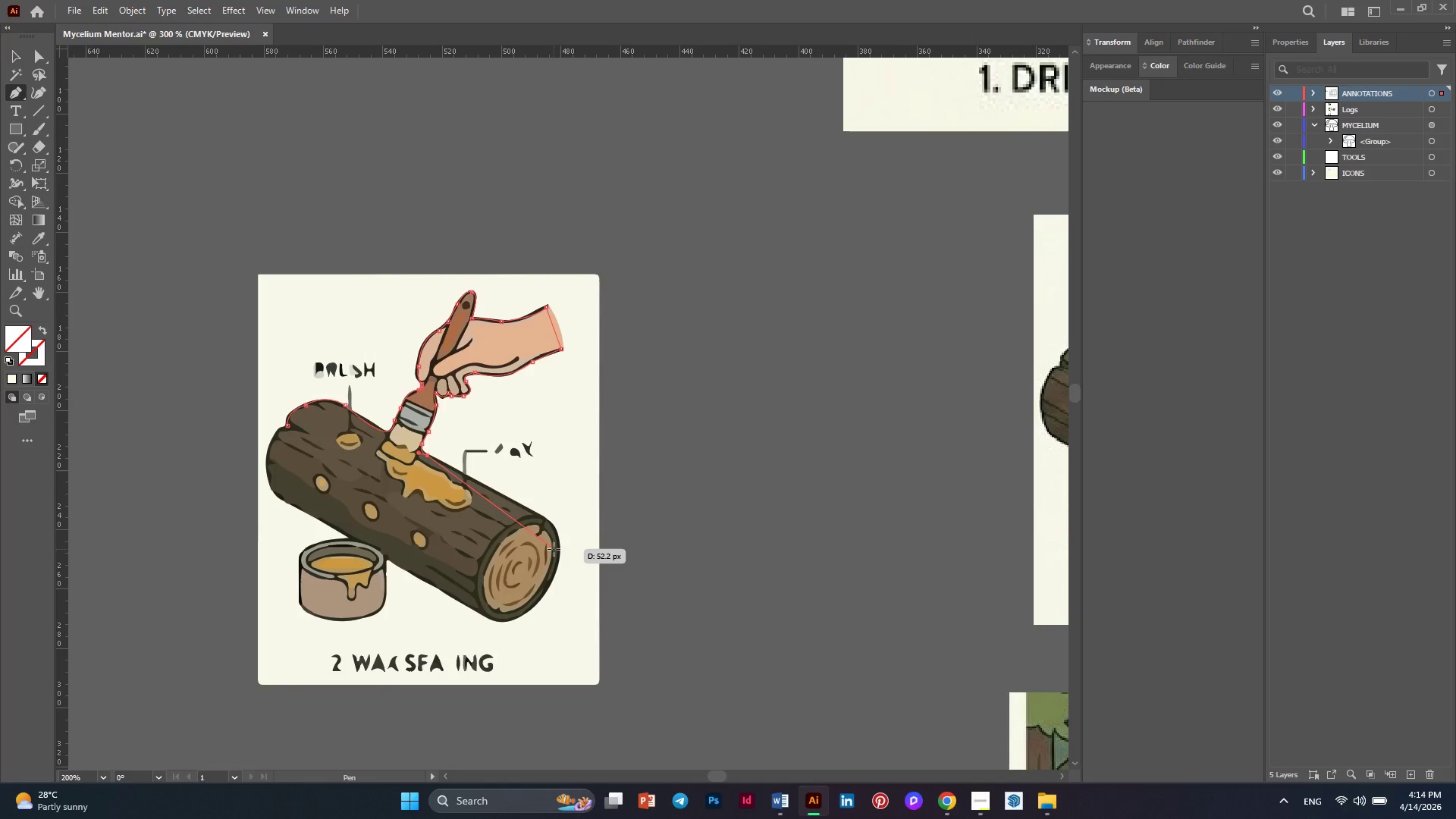 
hold_key(key=AltLeft, duration=0.39)
scroll: coordinate [549, 549], scroll_direction: up, amount: 2.0
 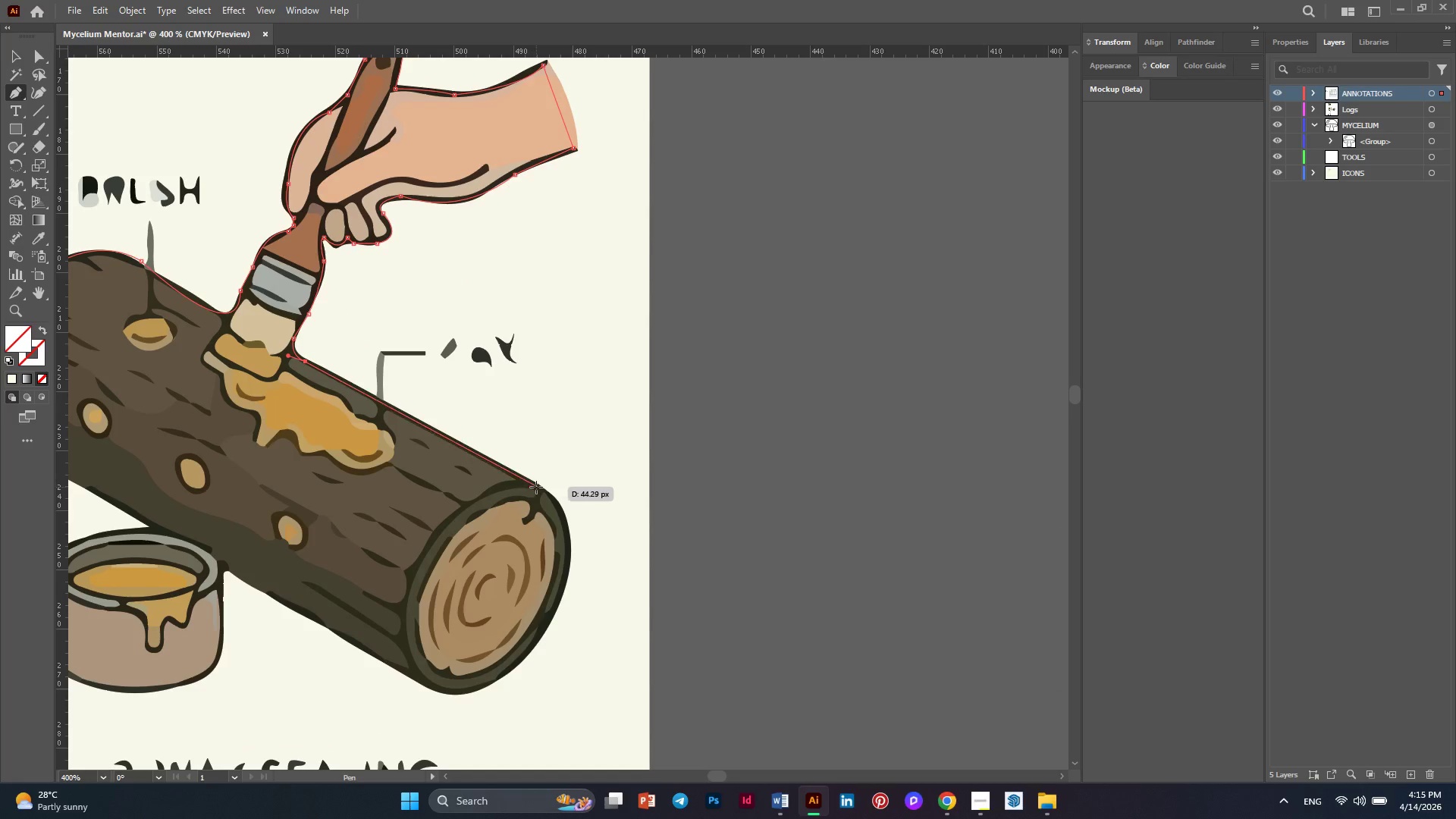 
left_click([536, 487])
 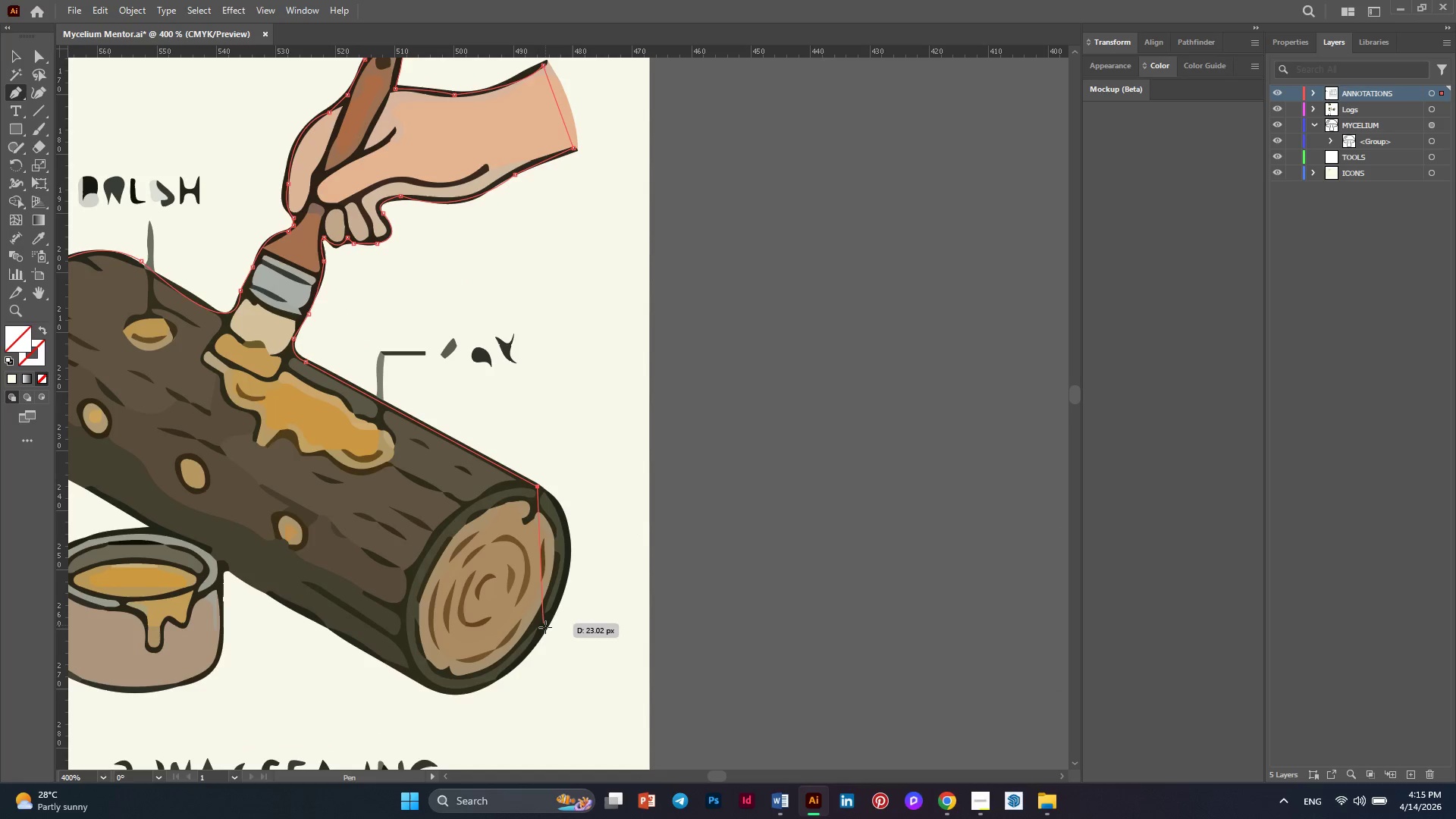 
left_click_drag(start_coordinate=[545, 628], to_coordinate=[477, 731])
 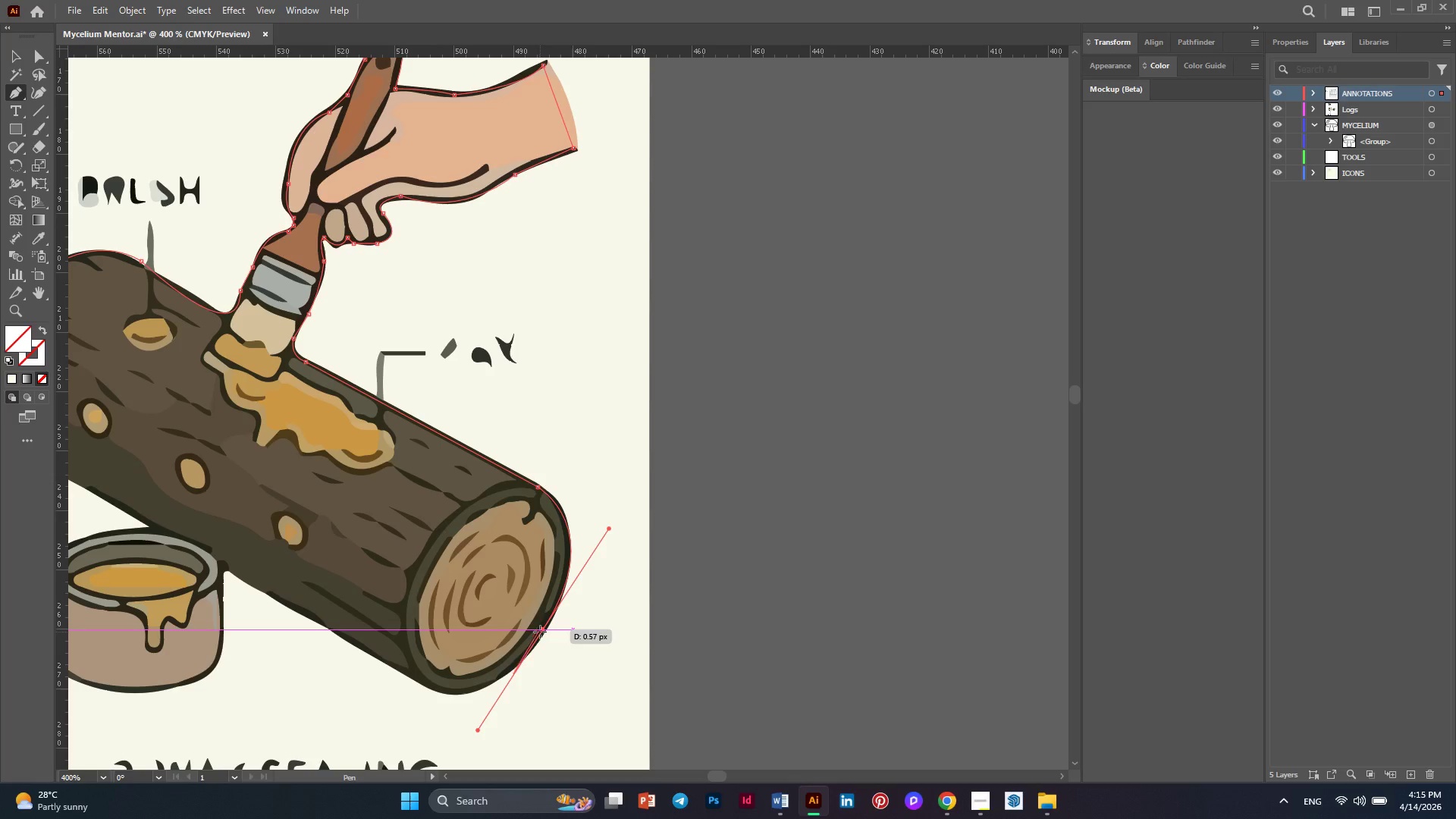 
left_click([541, 629])
 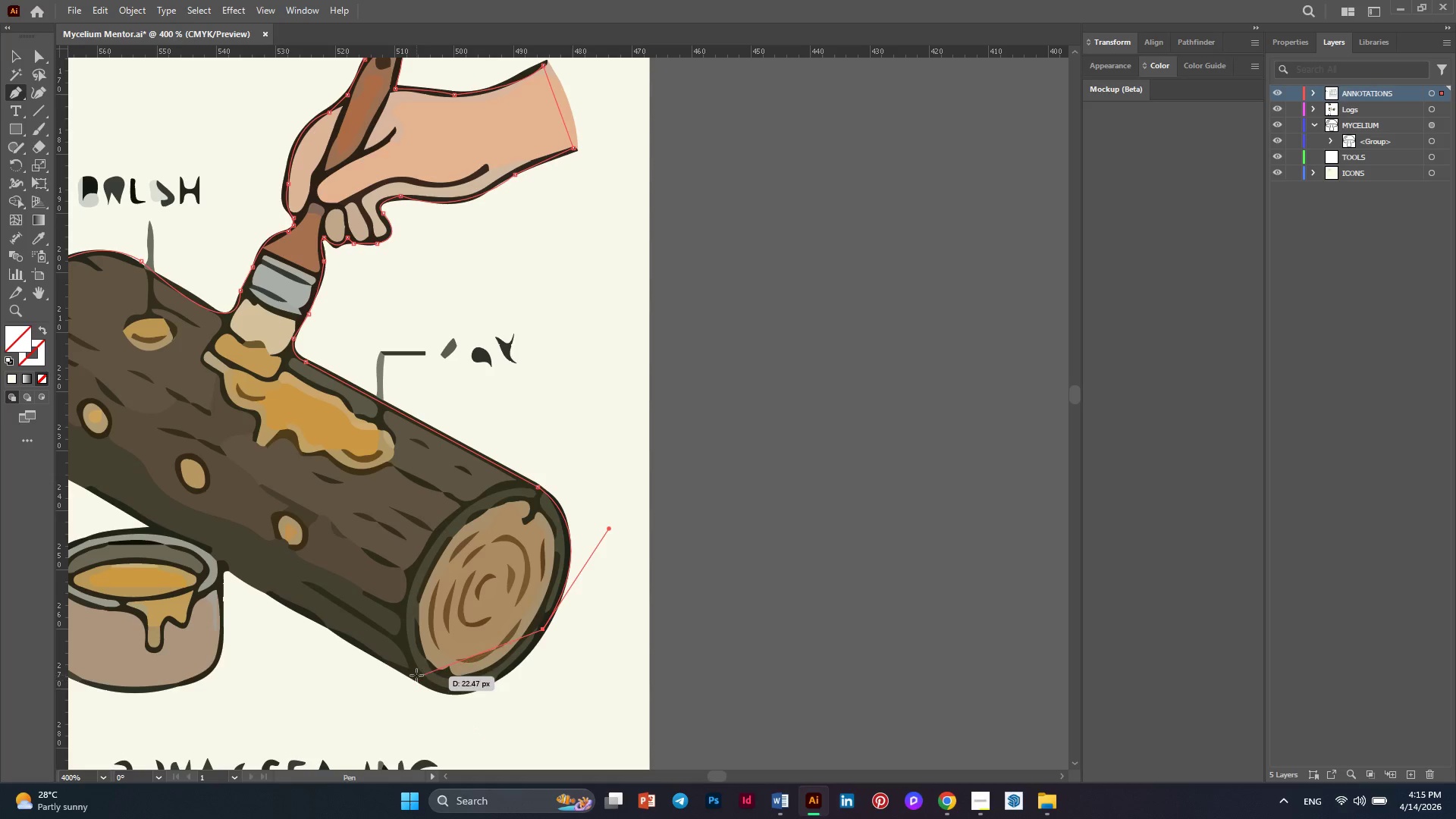 
left_click_drag(start_coordinate=[416, 675], to_coordinate=[361, 624])
 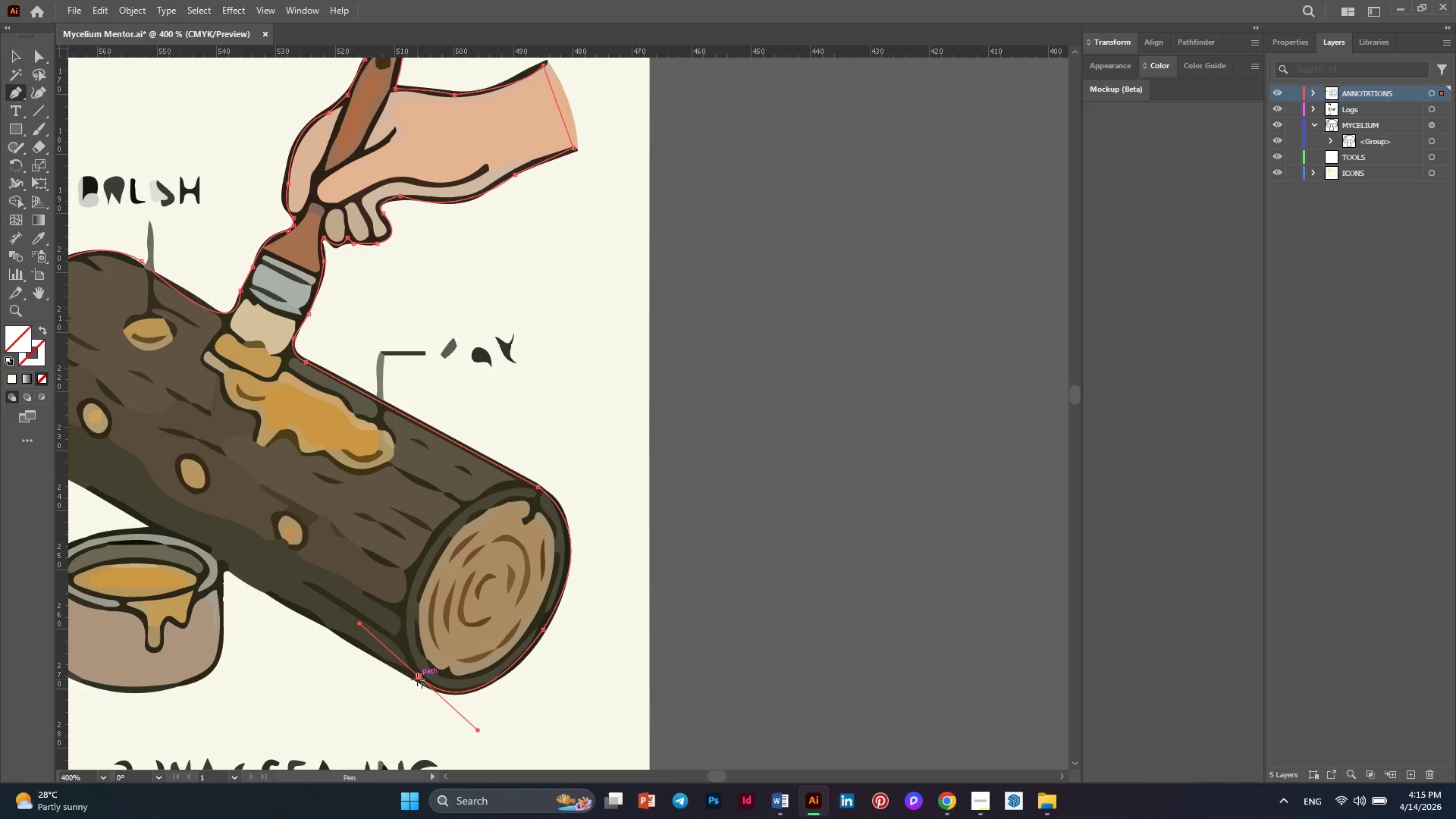 
left_click([417, 679])
 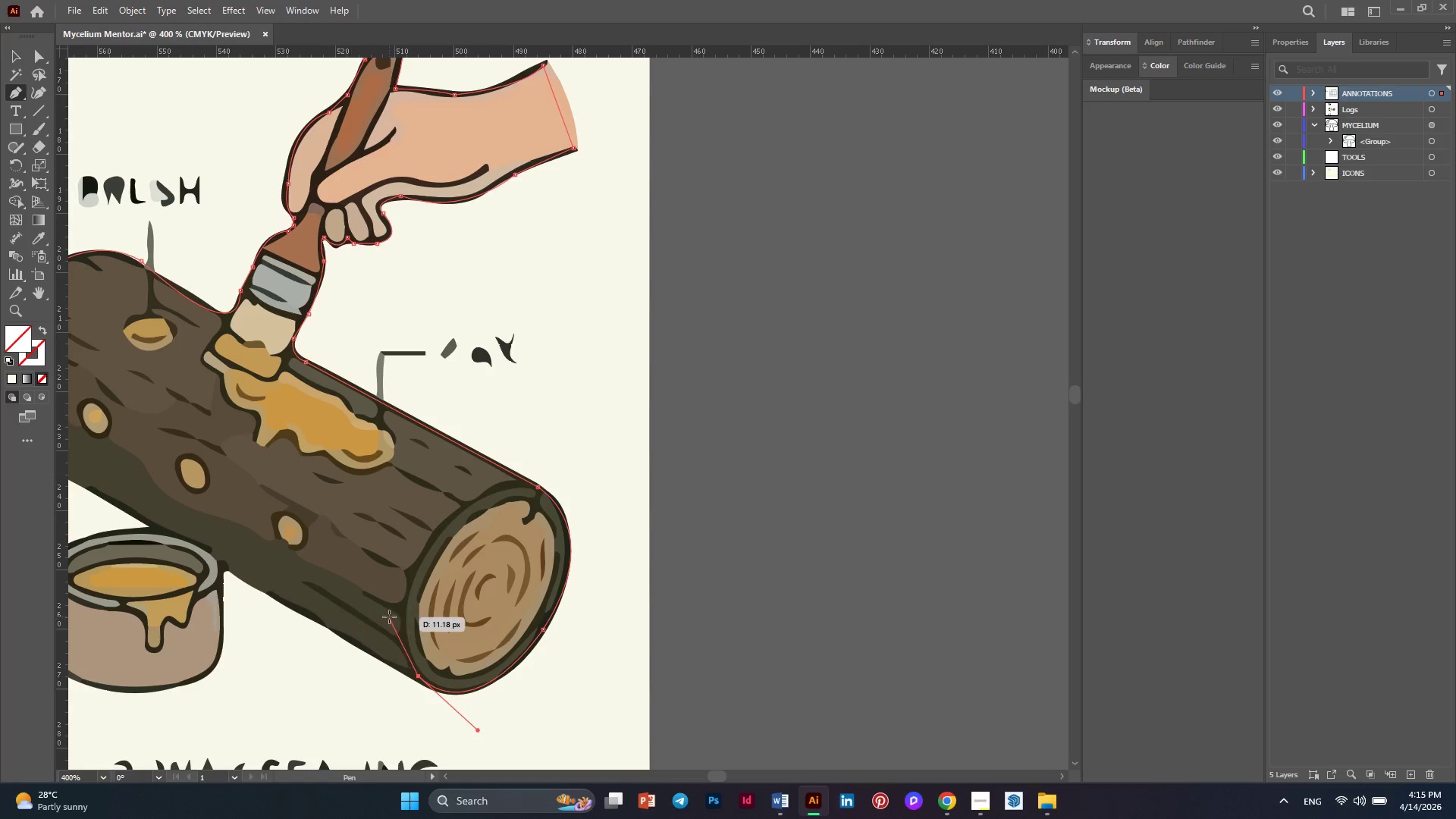 
hold_key(key=AltLeft, duration=0.33)
scroll: coordinate [444, 607], scroll_direction: down, amount: 1.0
 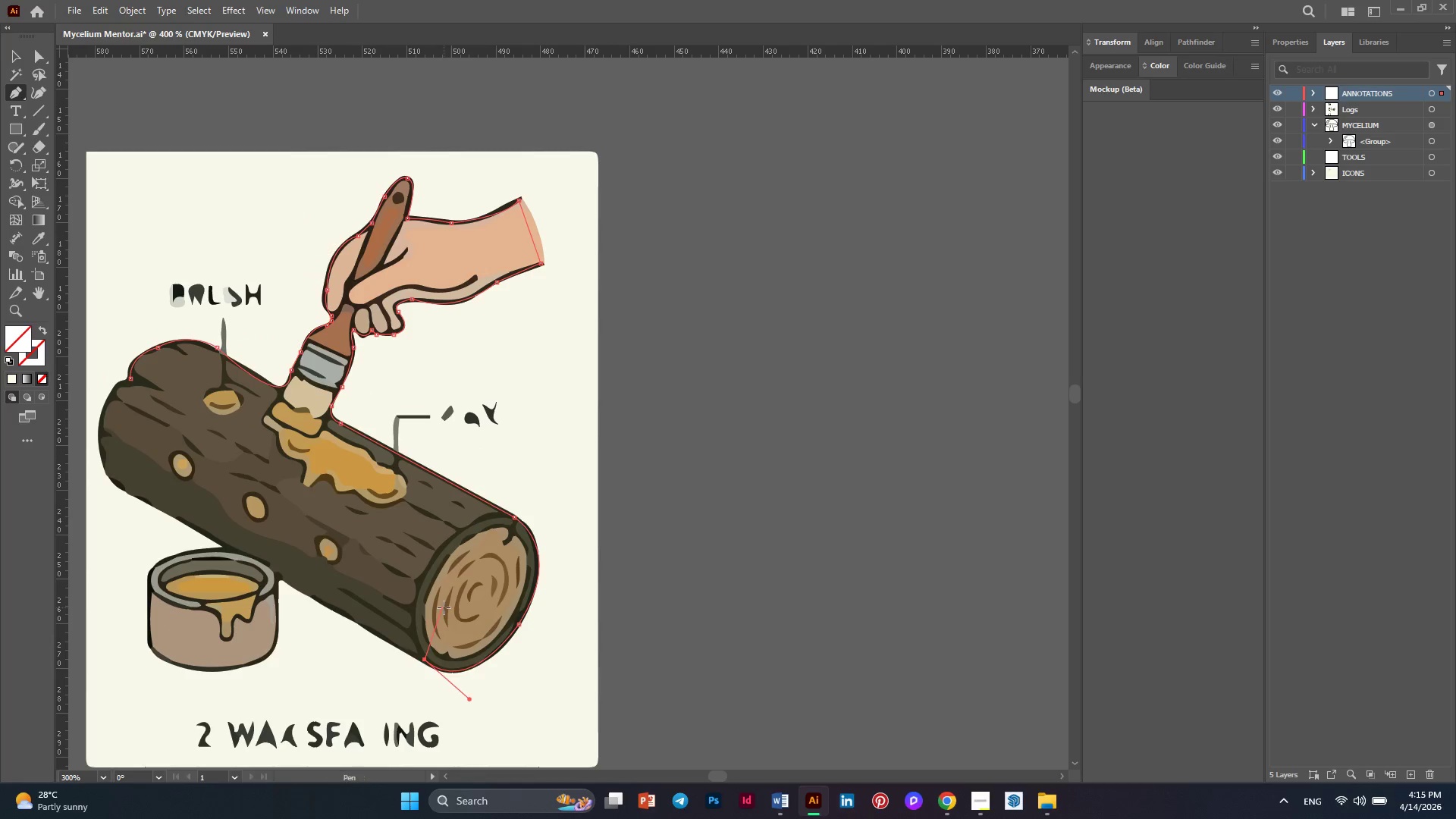 
key(Alt+AltLeft)
 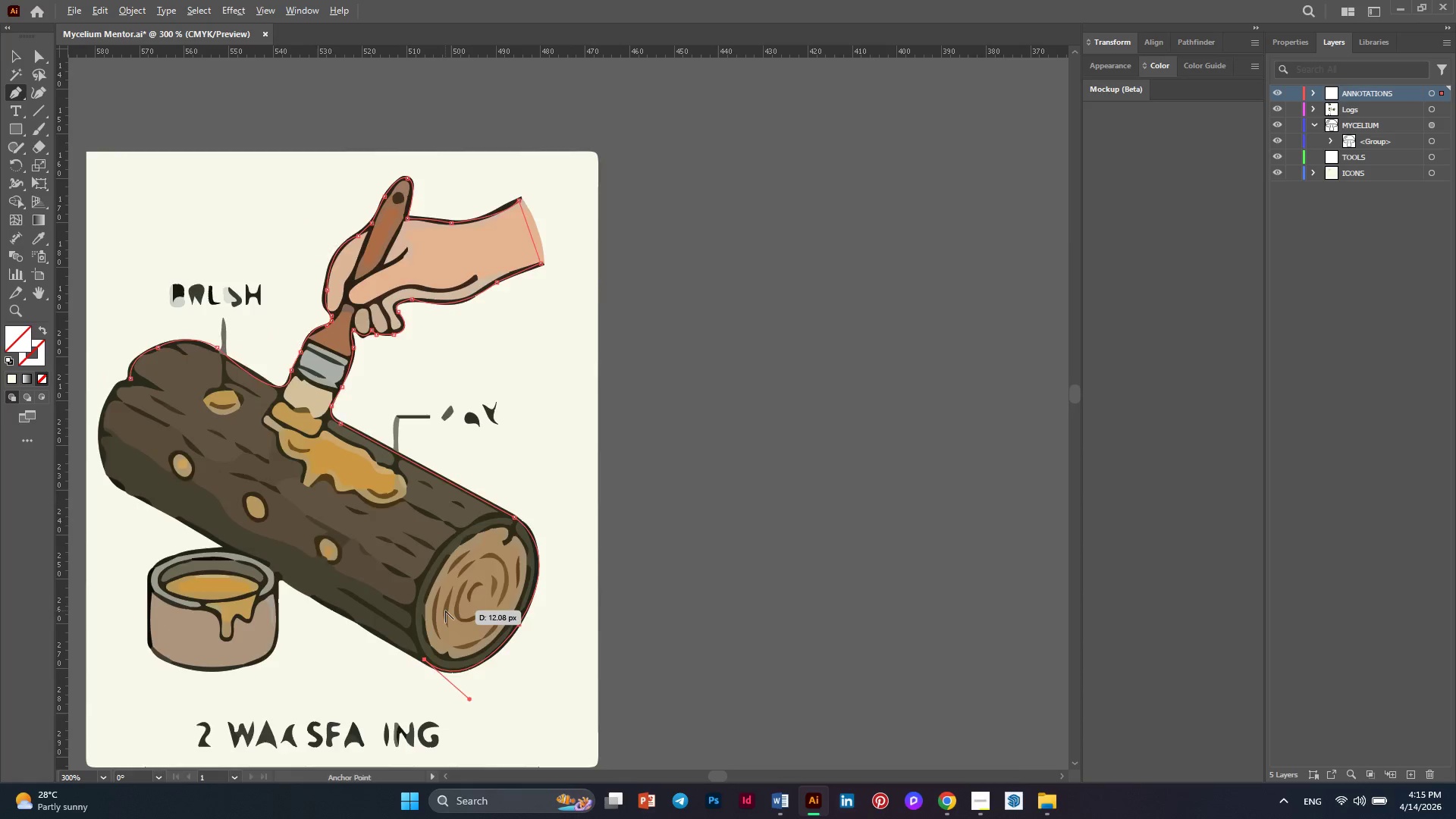 
hold_key(key=AltLeft, duration=0.34)
 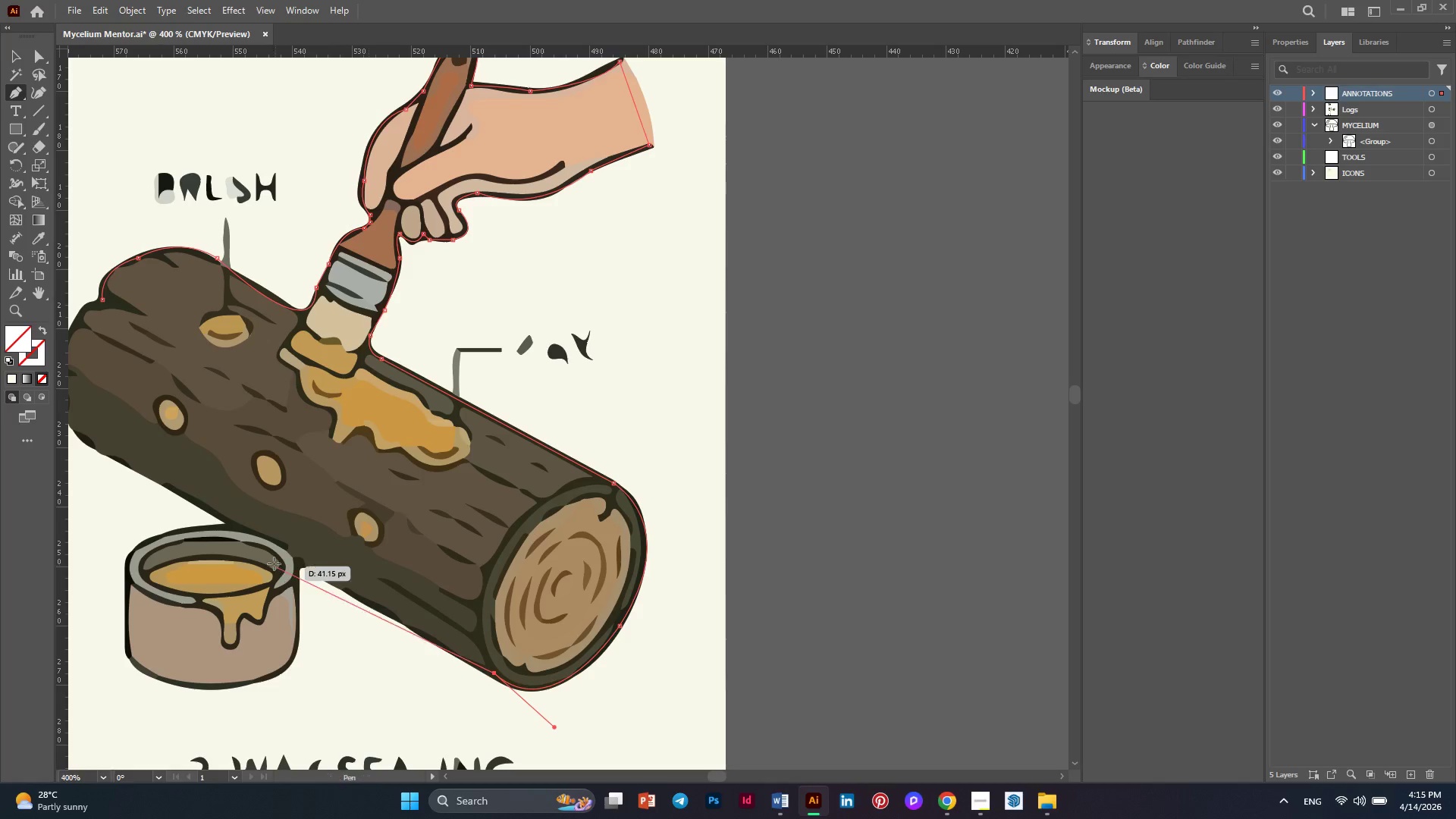 
scroll: coordinate [445, 610], scroll_direction: down, amount: 1.0
 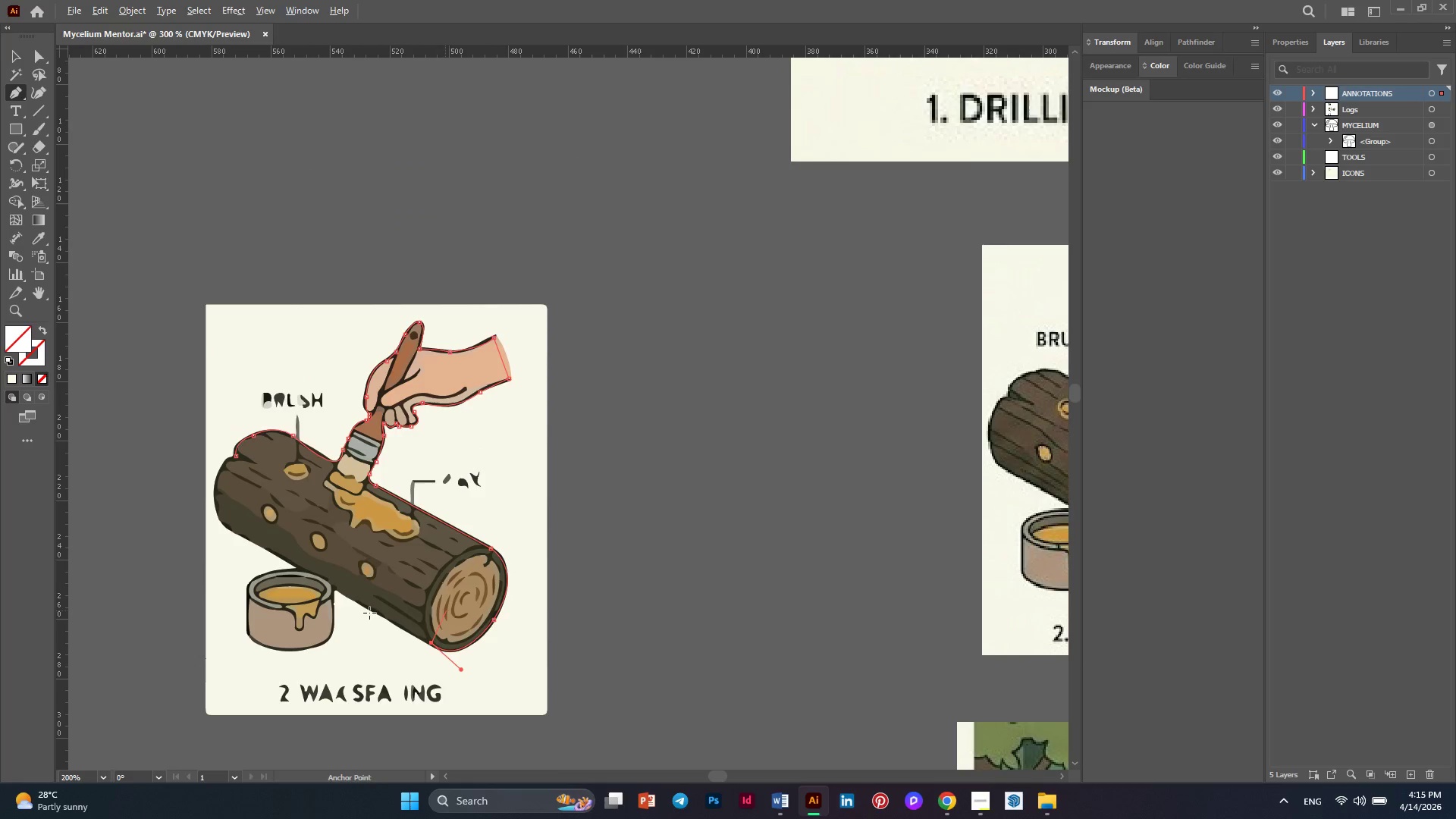 
scroll: coordinate [369, 613], scroll_direction: up, amount: 2.0
 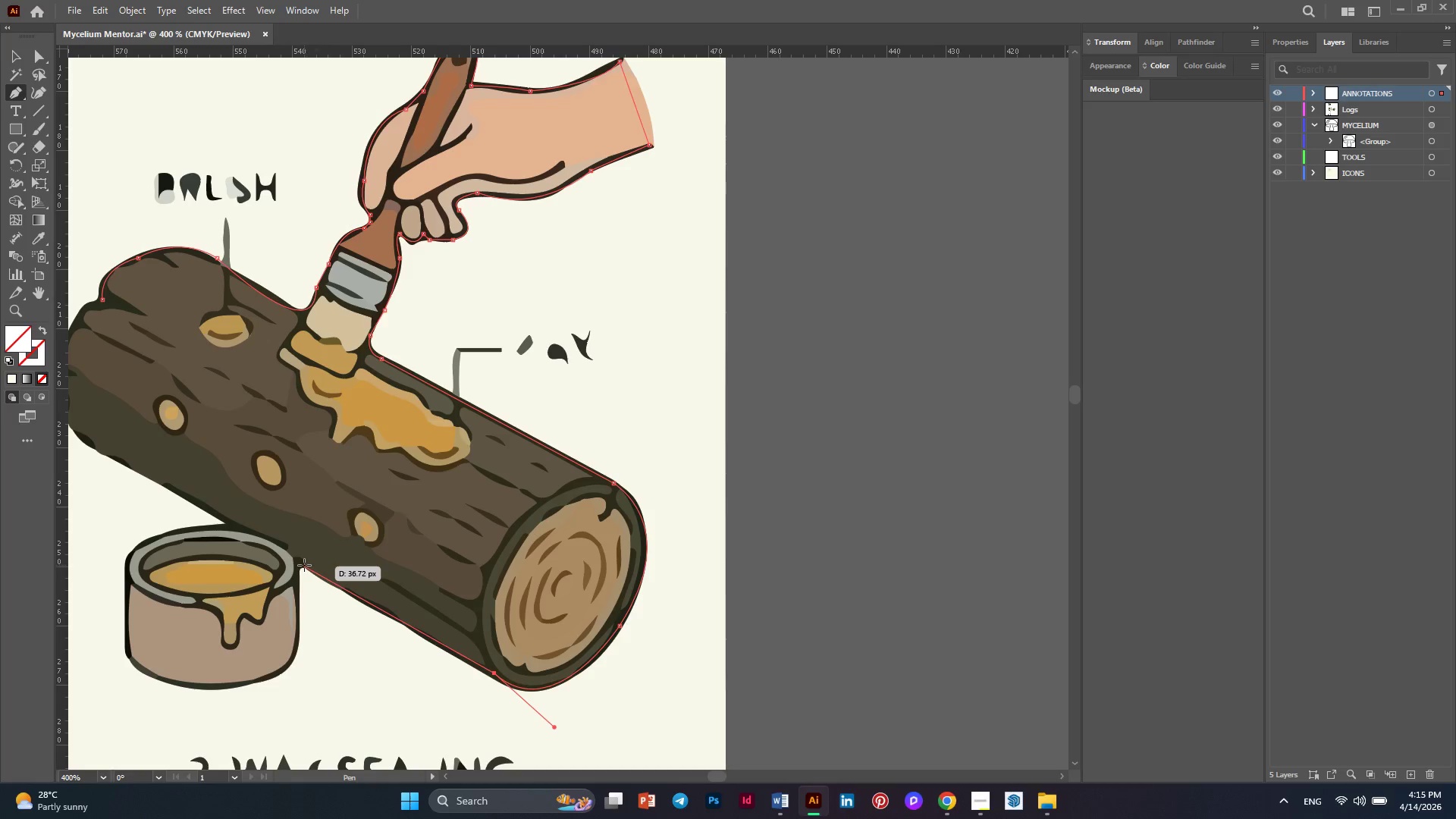 
left_click([303, 565])
 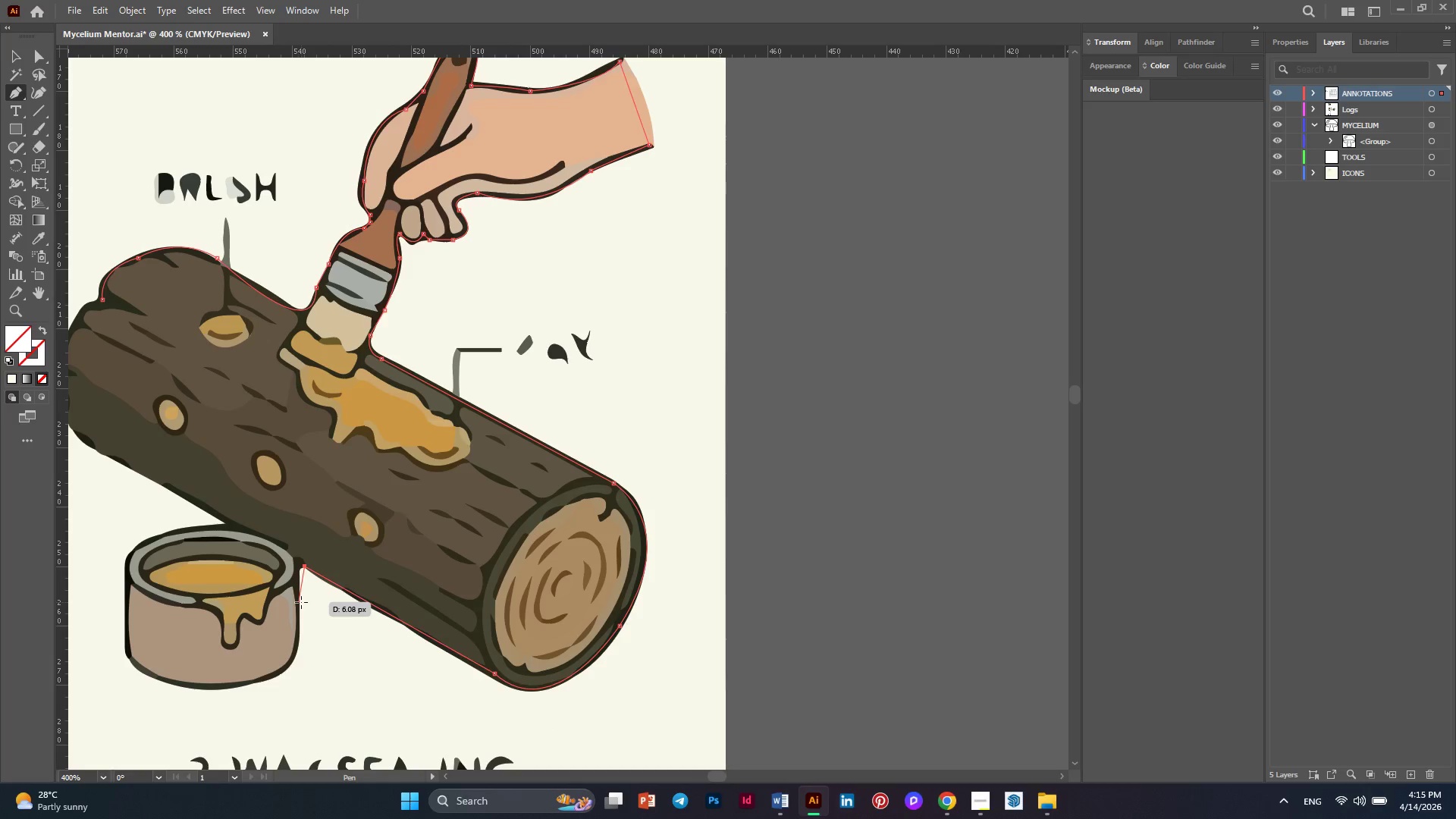 
left_click_drag(start_coordinate=[301, 602], to_coordinate=[304, 653])
 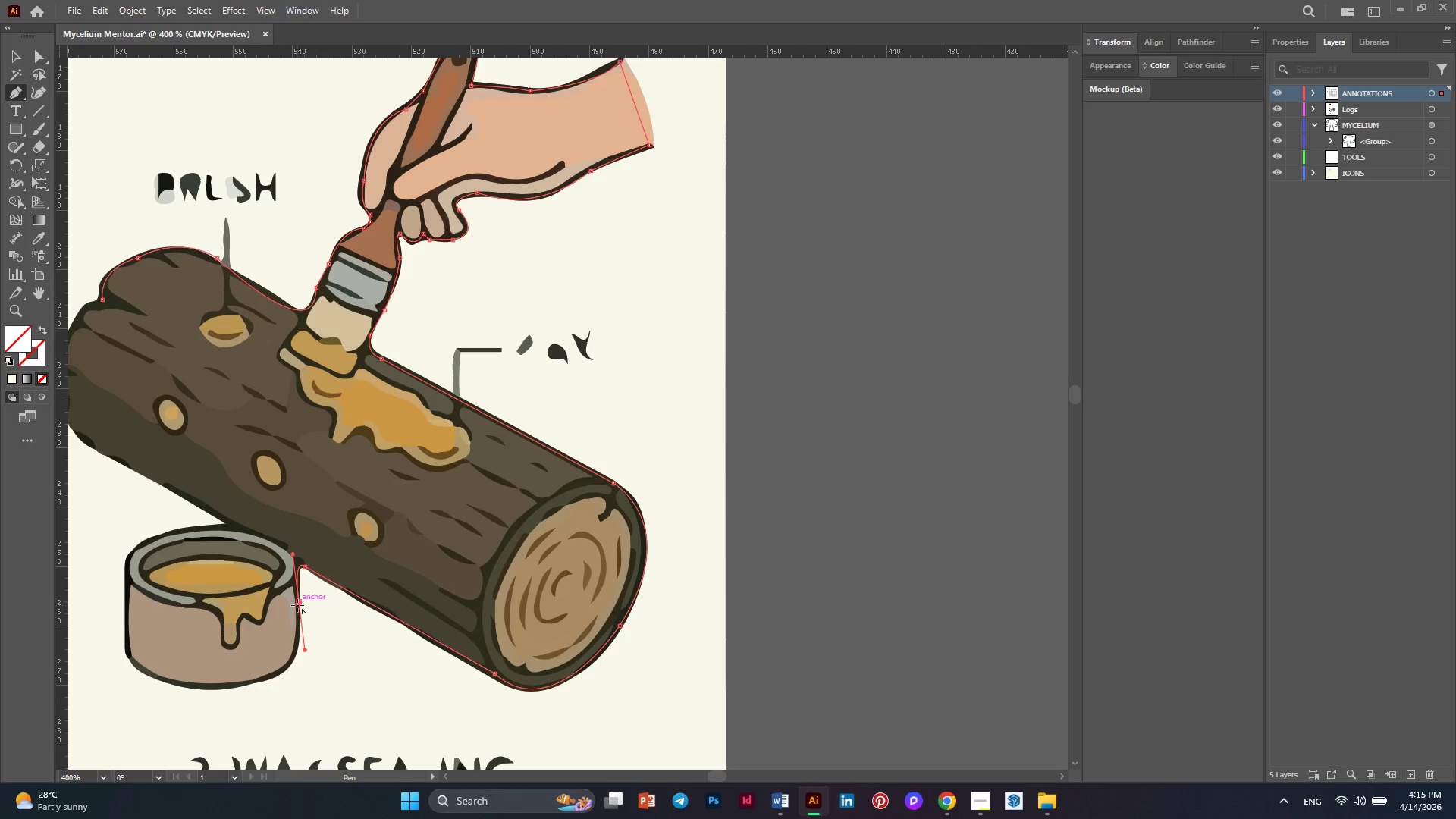 
left_click([297, 605])
 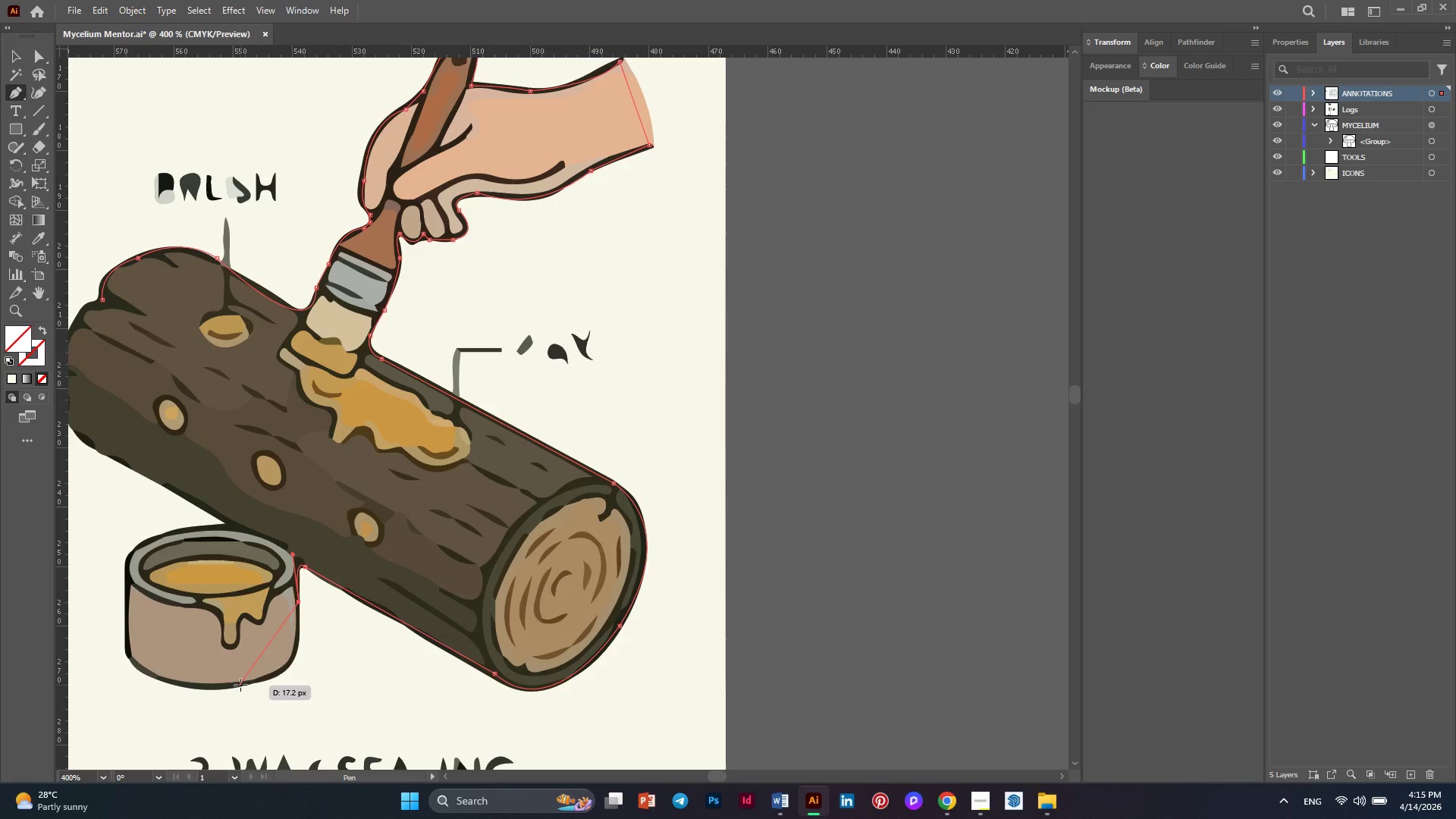 
left_click_drag(start_coordinate=[240, 685], to_coordinate=[168, 686])
 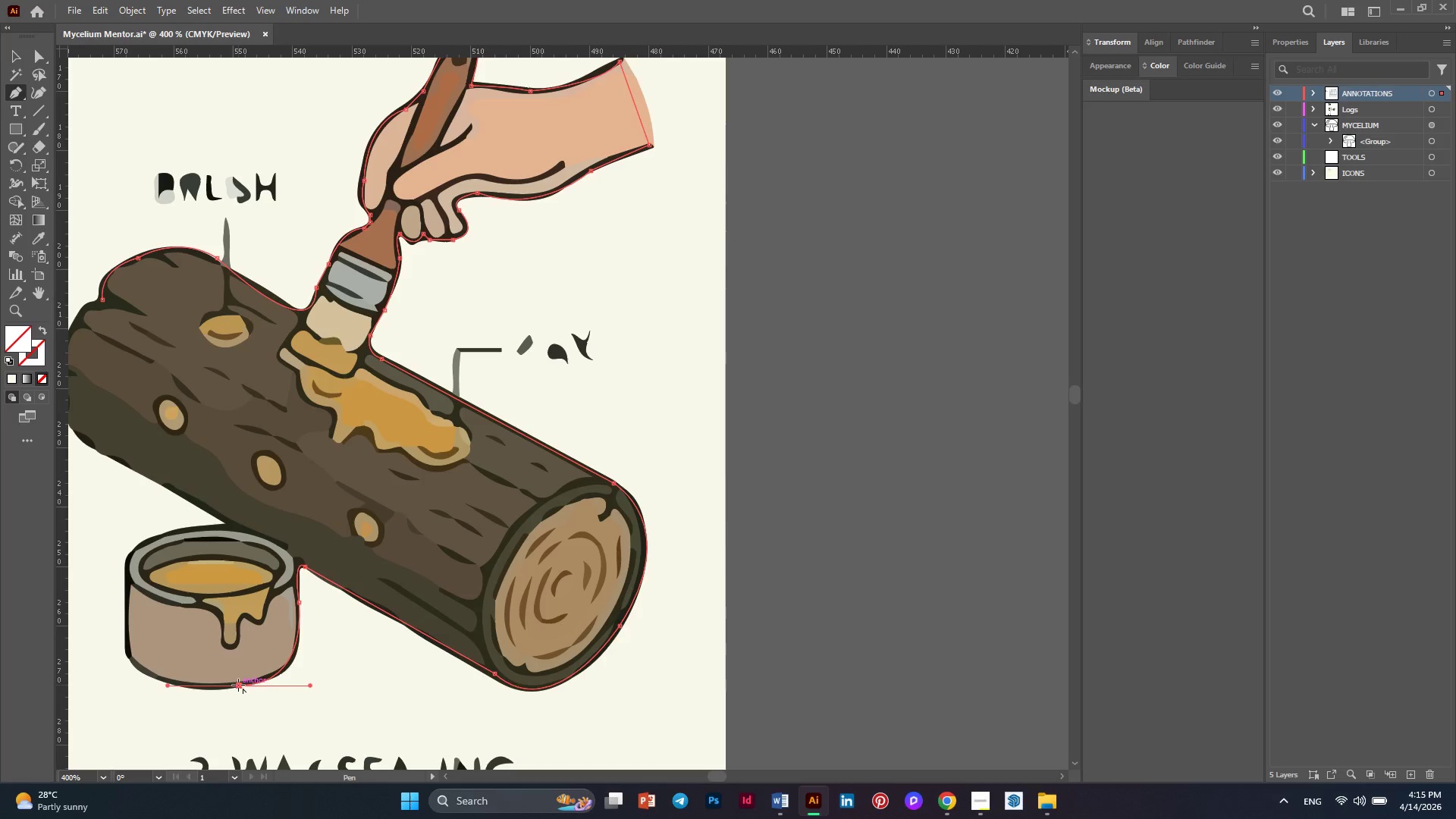 
left_click([238, 685])
 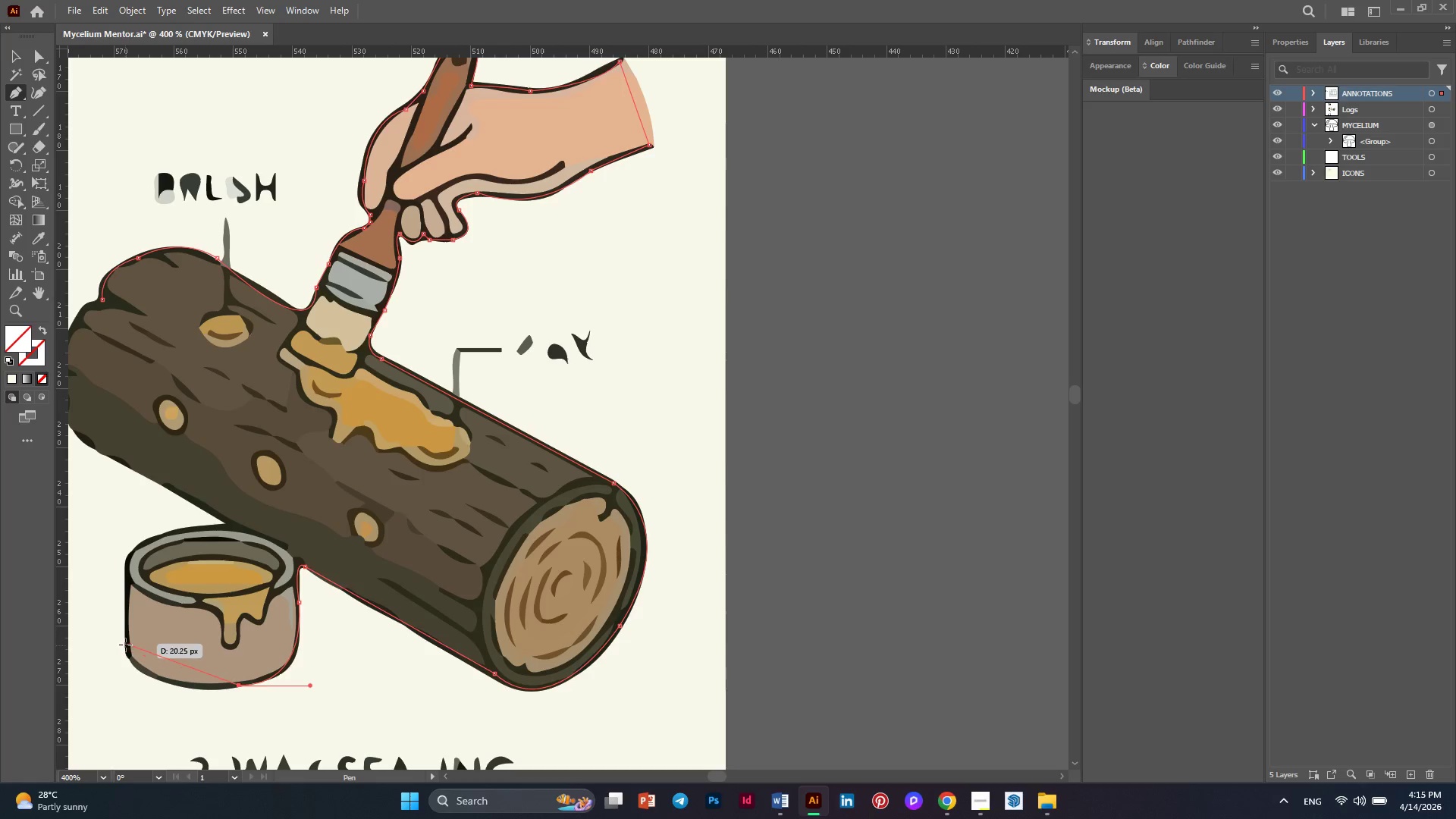 
left_click_drag(start_coordinate=[125, 645], to_coordinate=[116, 588])
 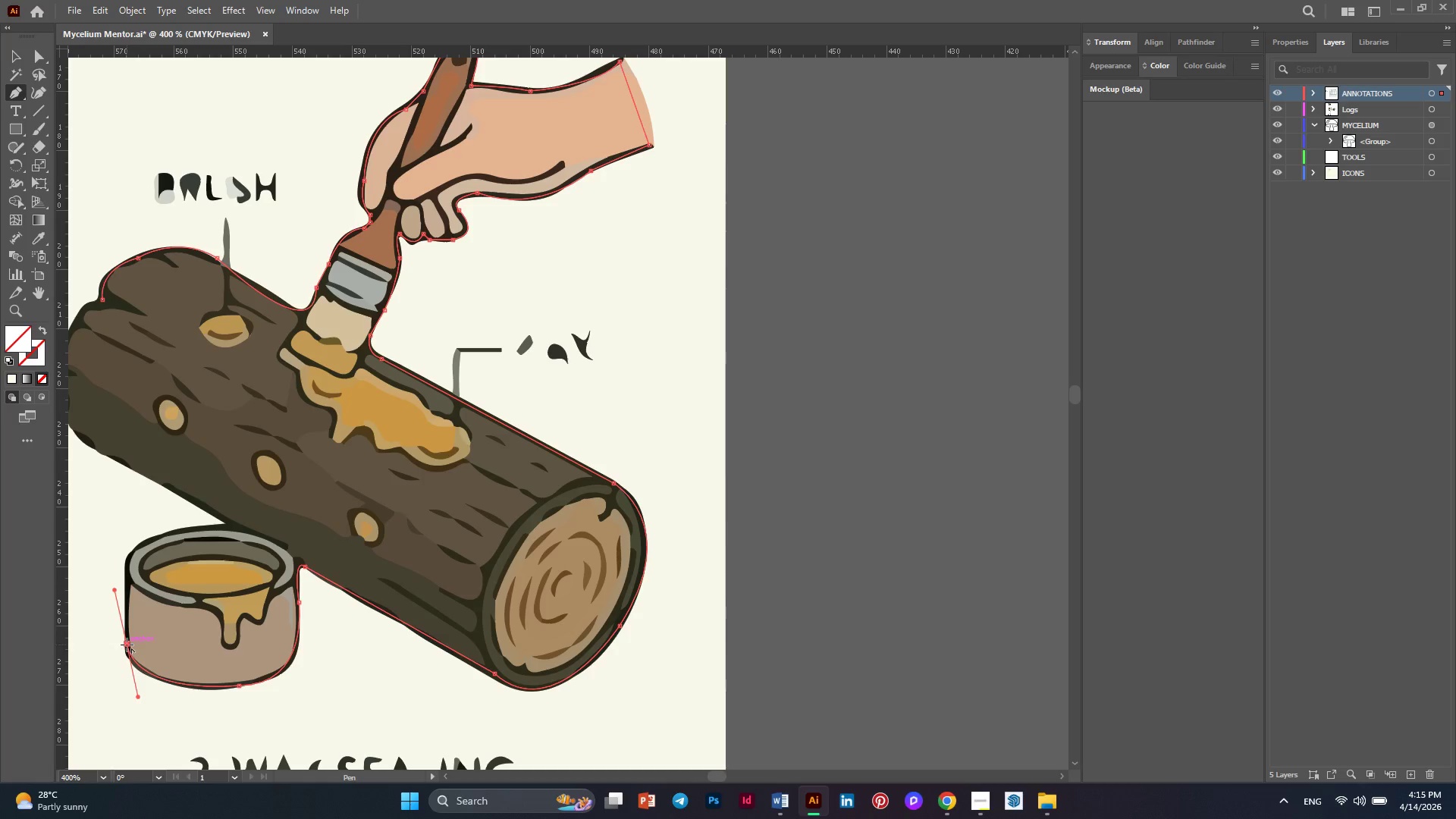 
left_click([127, 645])
 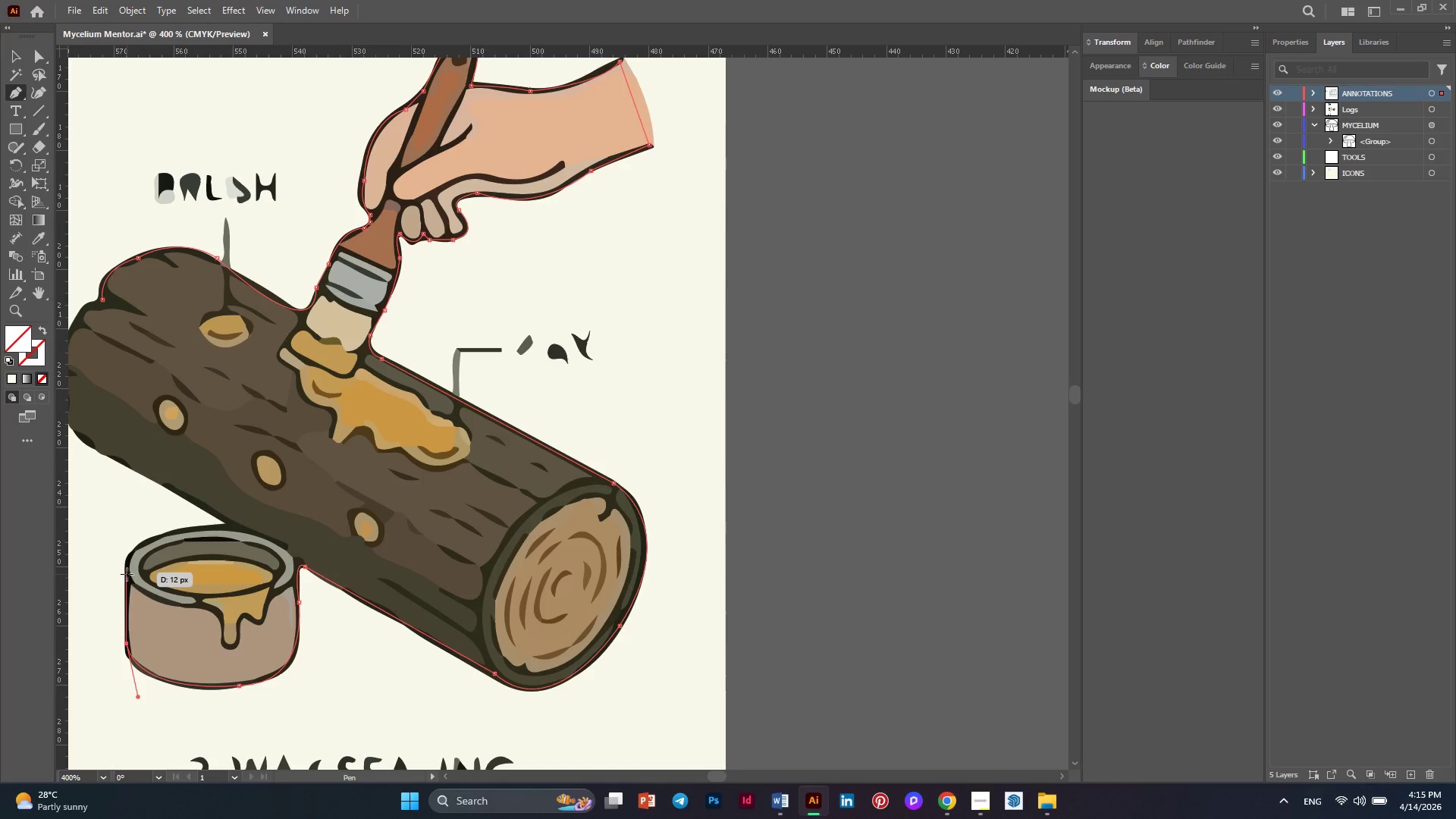 
left_click([127, 574])
 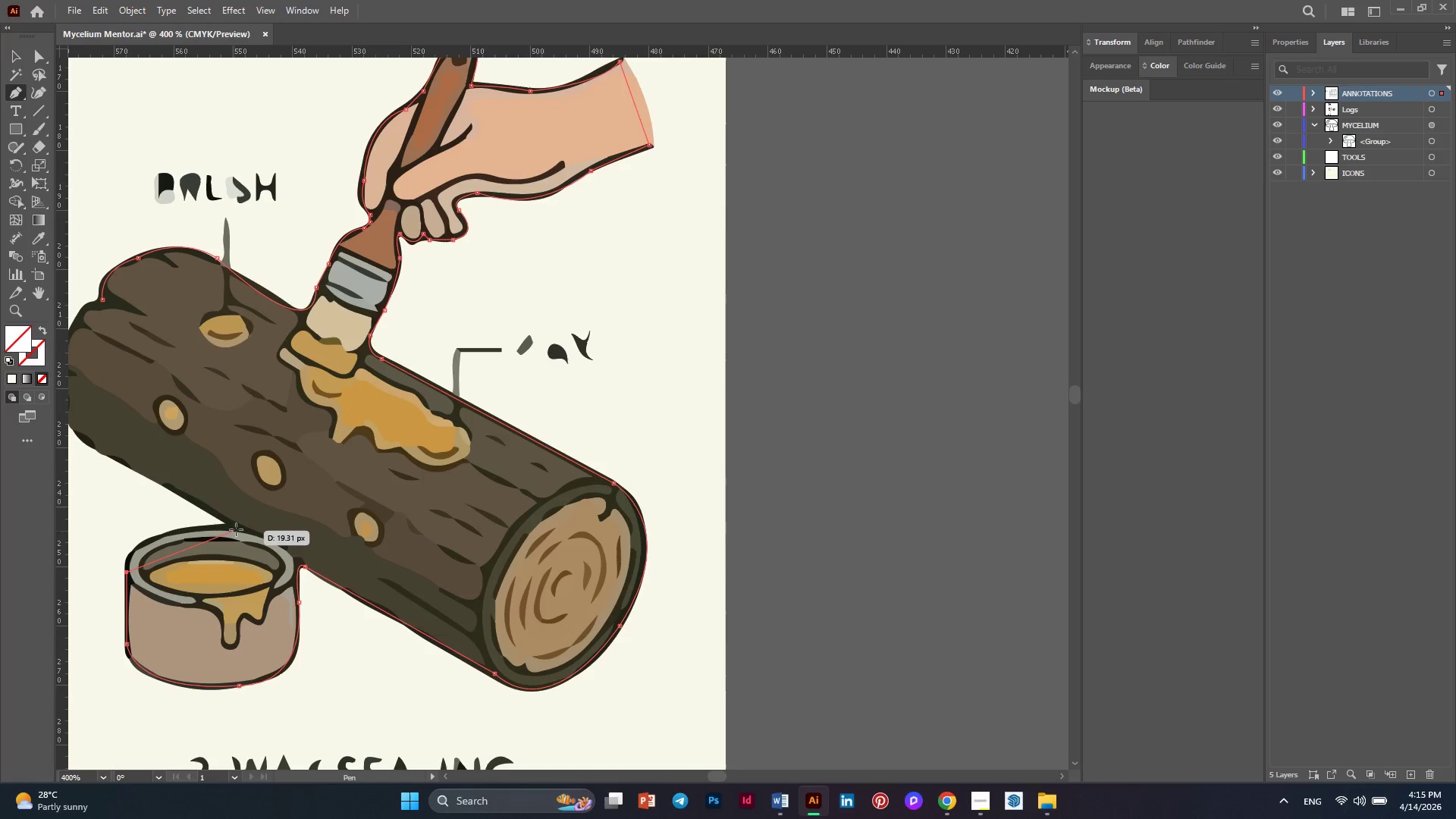 
left_click_drag(start_coordinate=[237, 529], to_coordinate=[359, 544])
 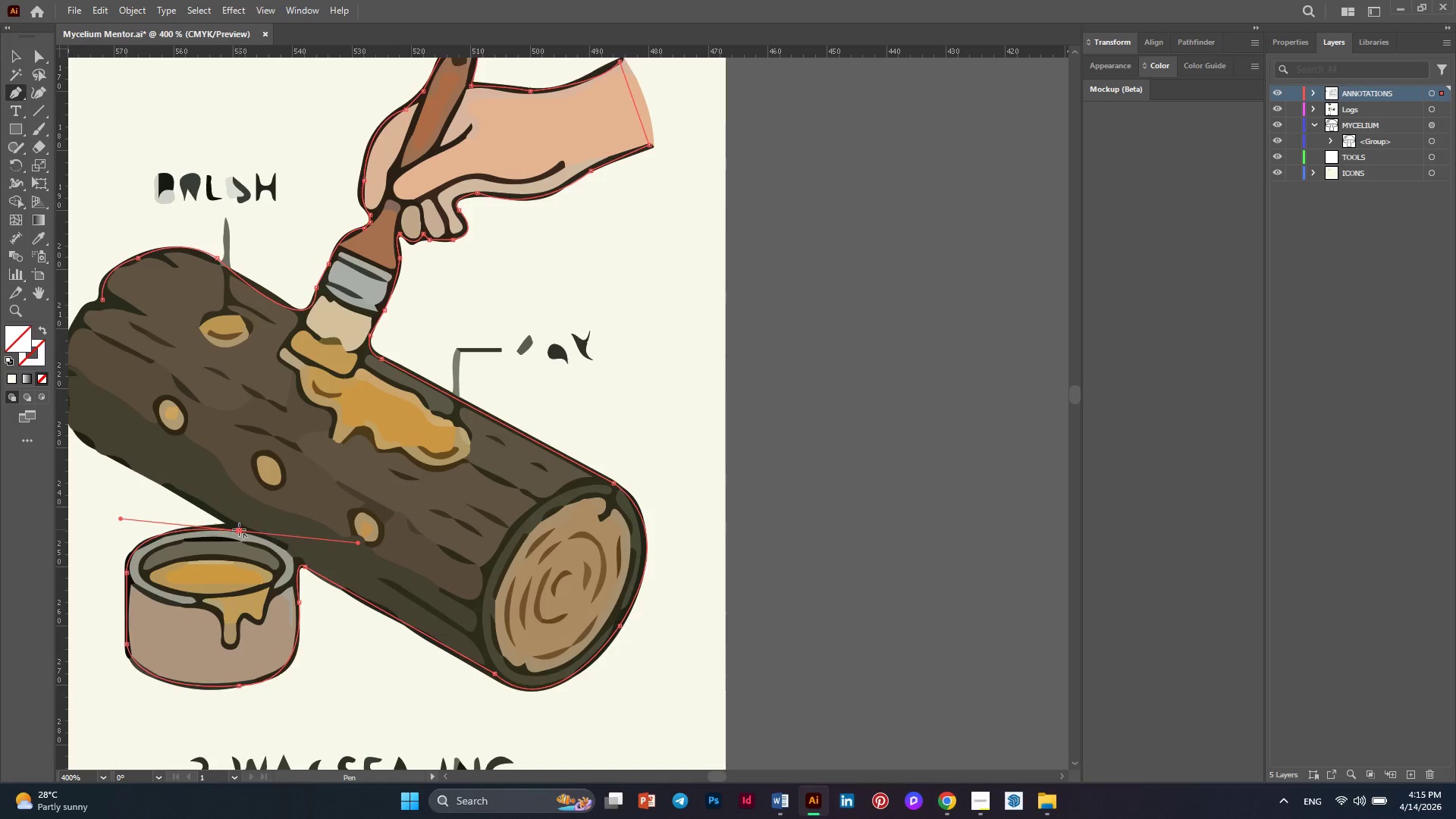 
left_click([240, 529])
 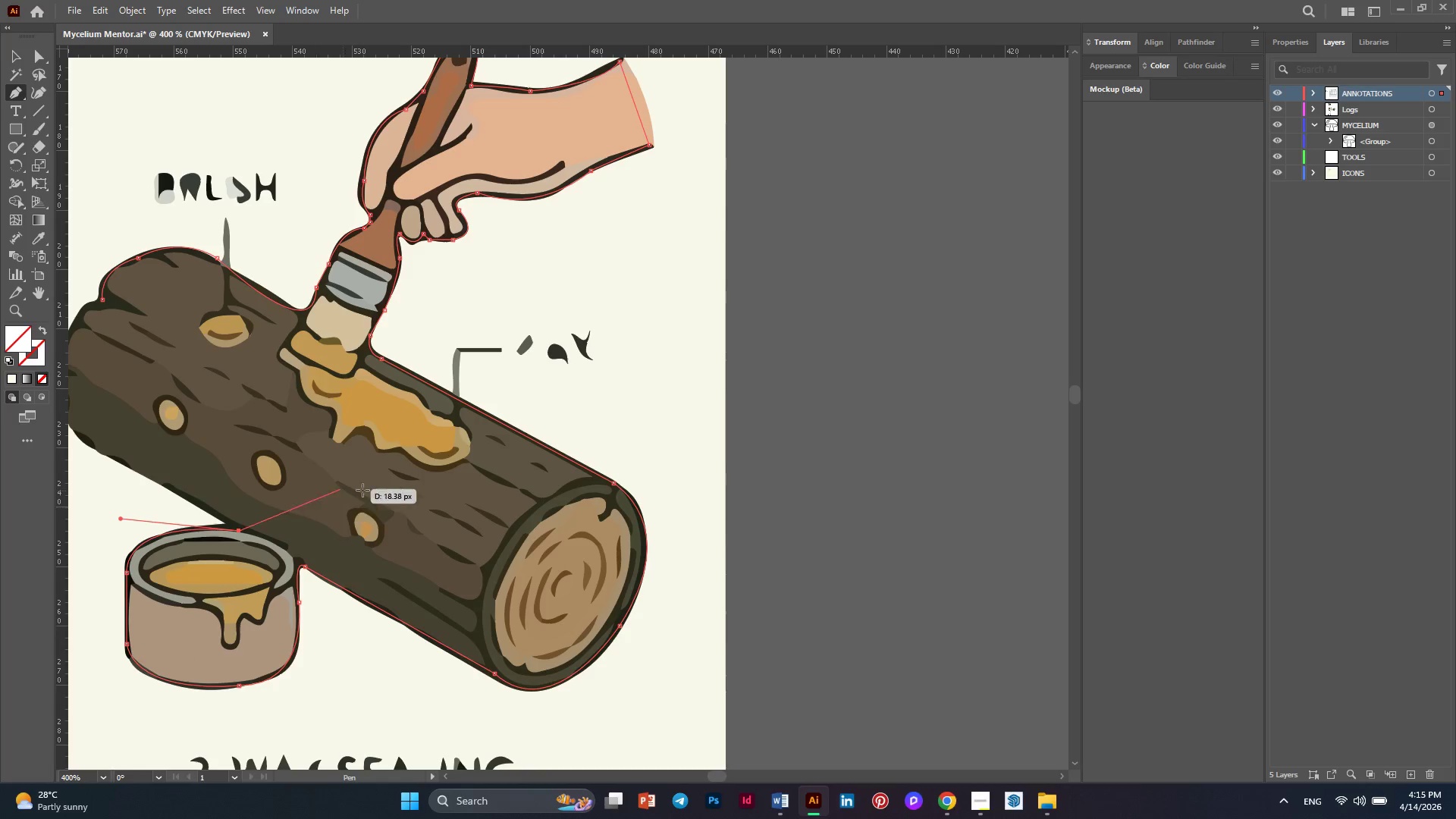 
hold_key(key=AltLeft, duration=0.31)
scroll: coordinate [407, 490], scroll_direction: down, amount: 1.0
 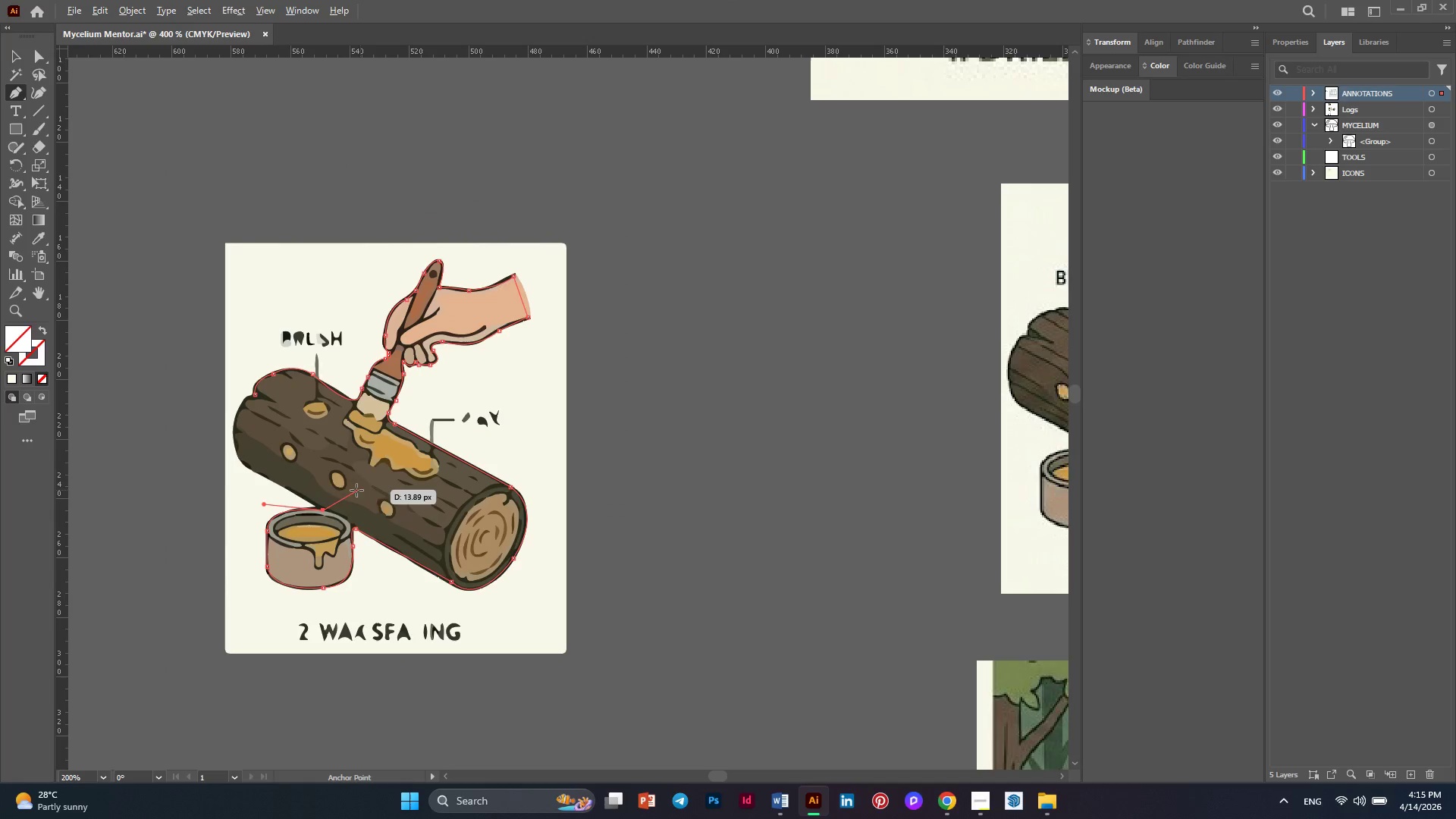 
hold_key(key=AltLeft, duration=0.42)
 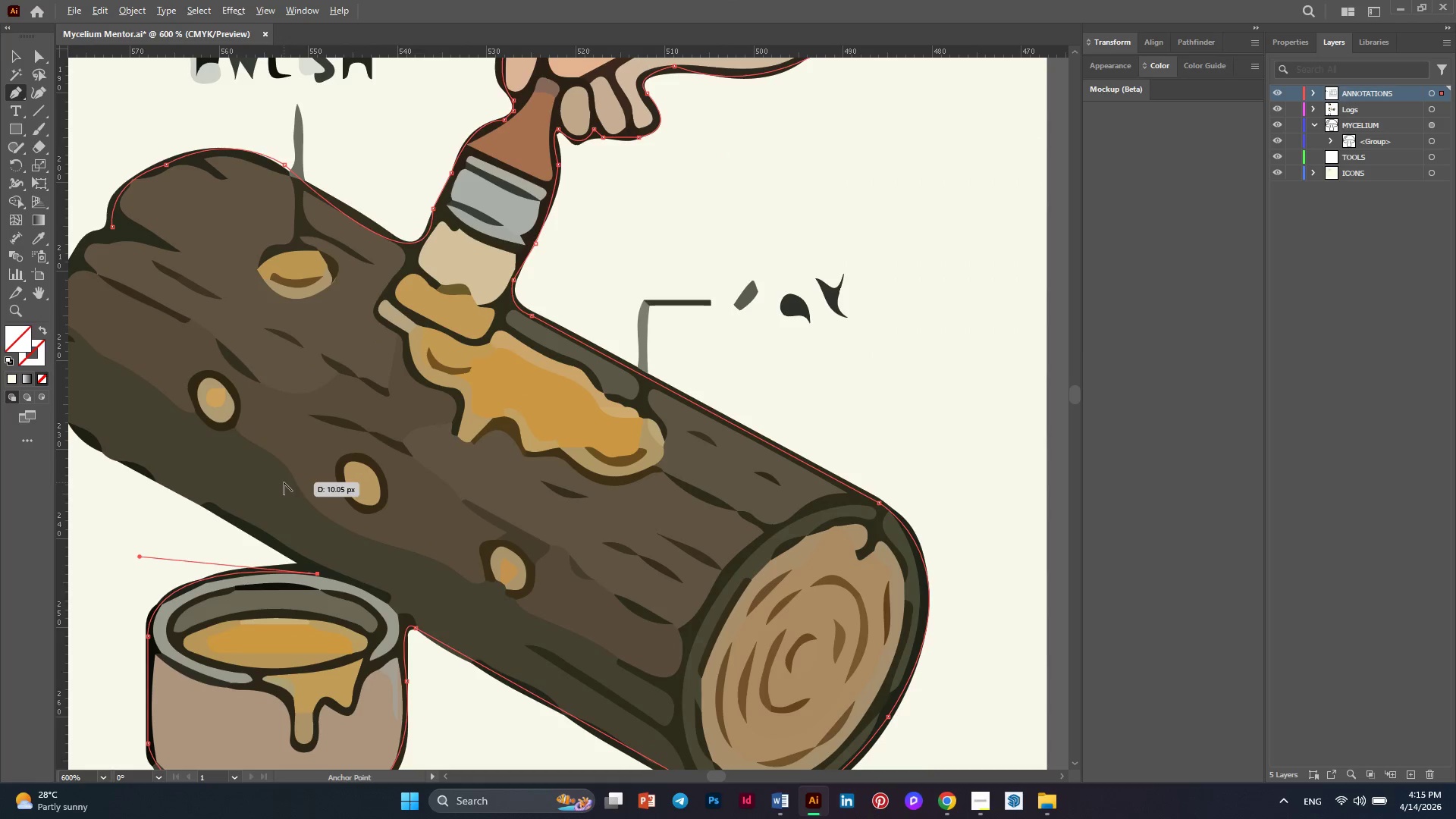 
key(Alt+AltLeft)
 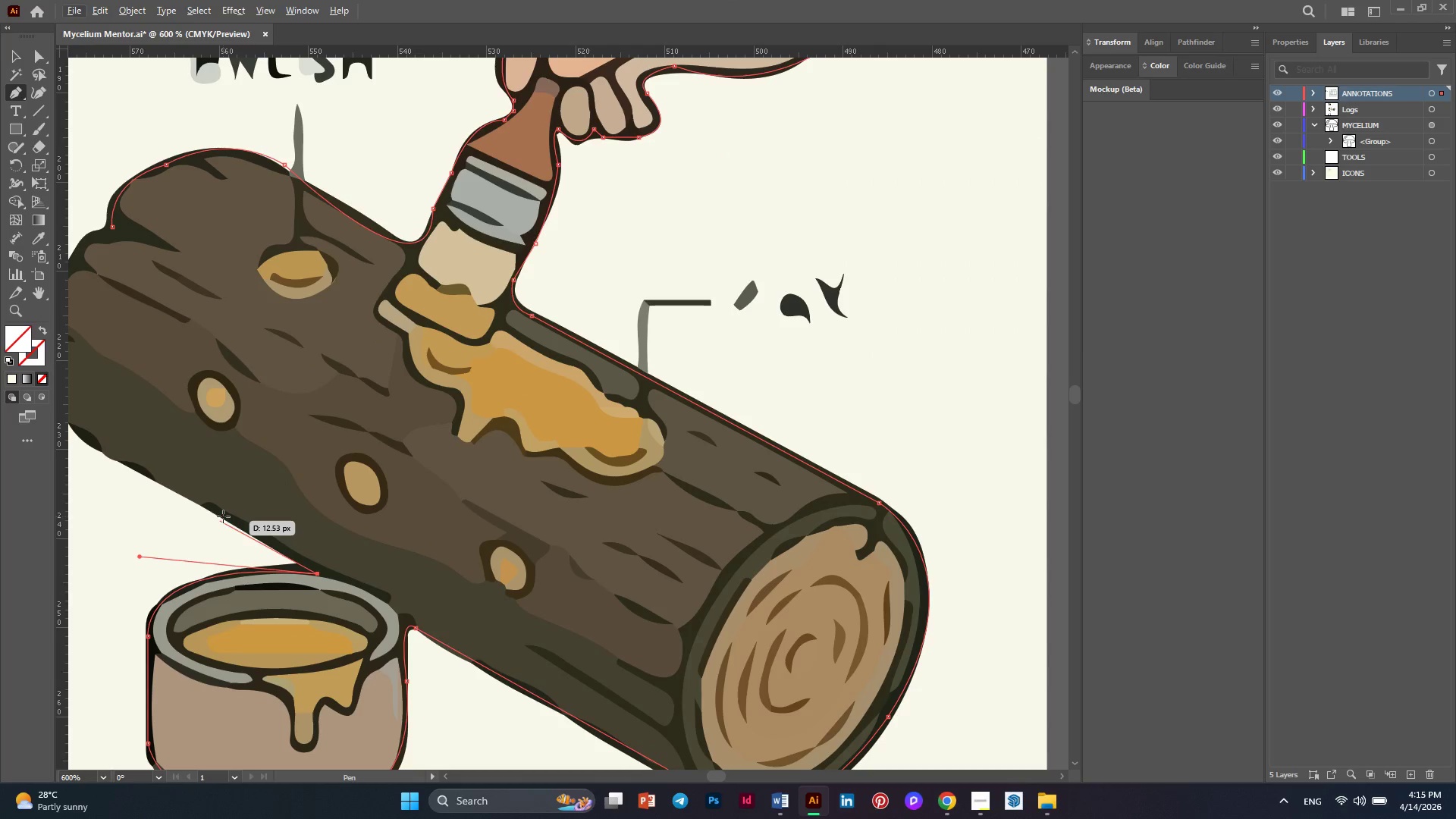 
scroll: coordinate [326, 479], scroll_direction: up, amount: 3.0
 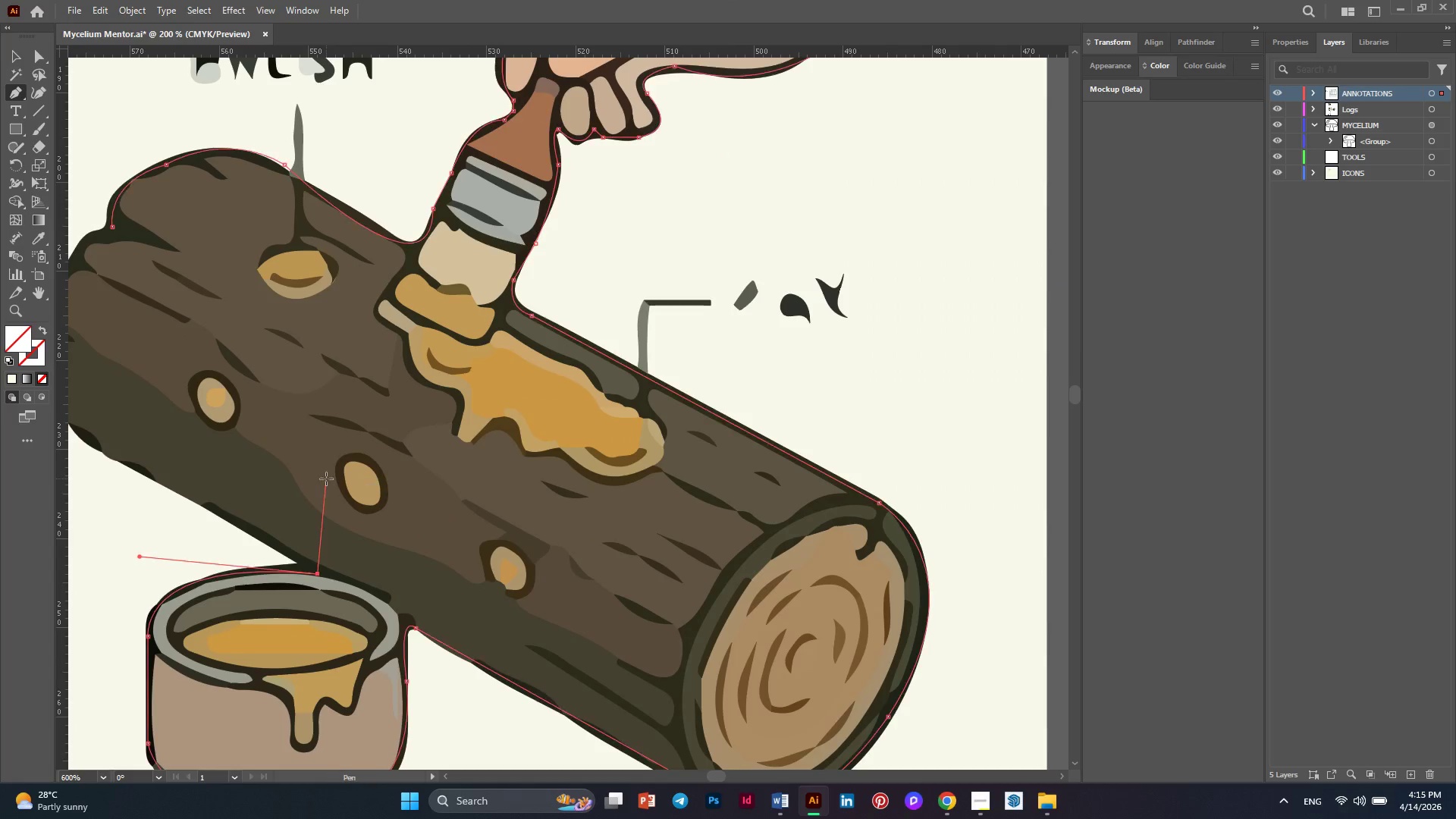 
left_click([218, 512])
 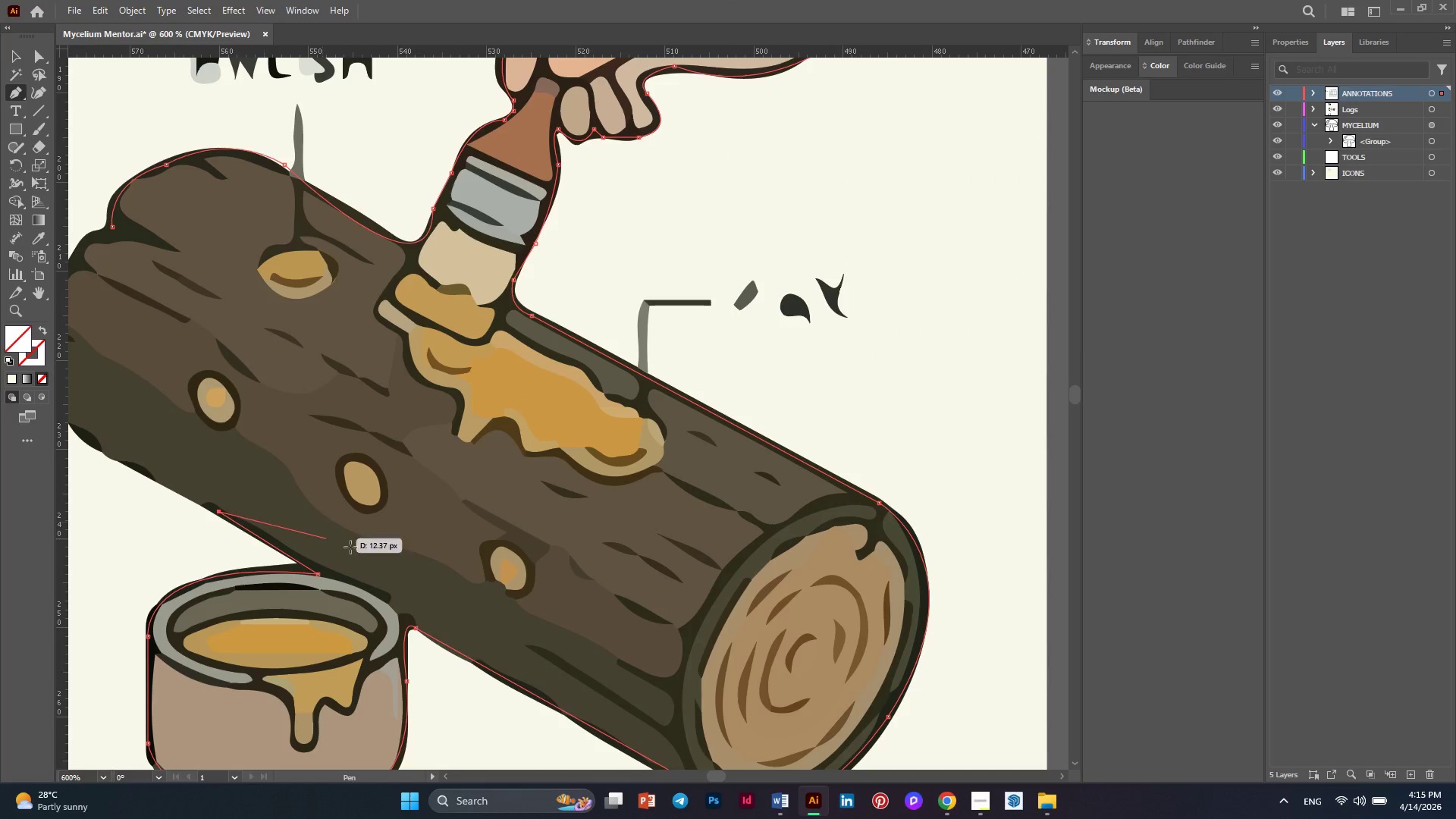 
key(Alt+AltLeft)
 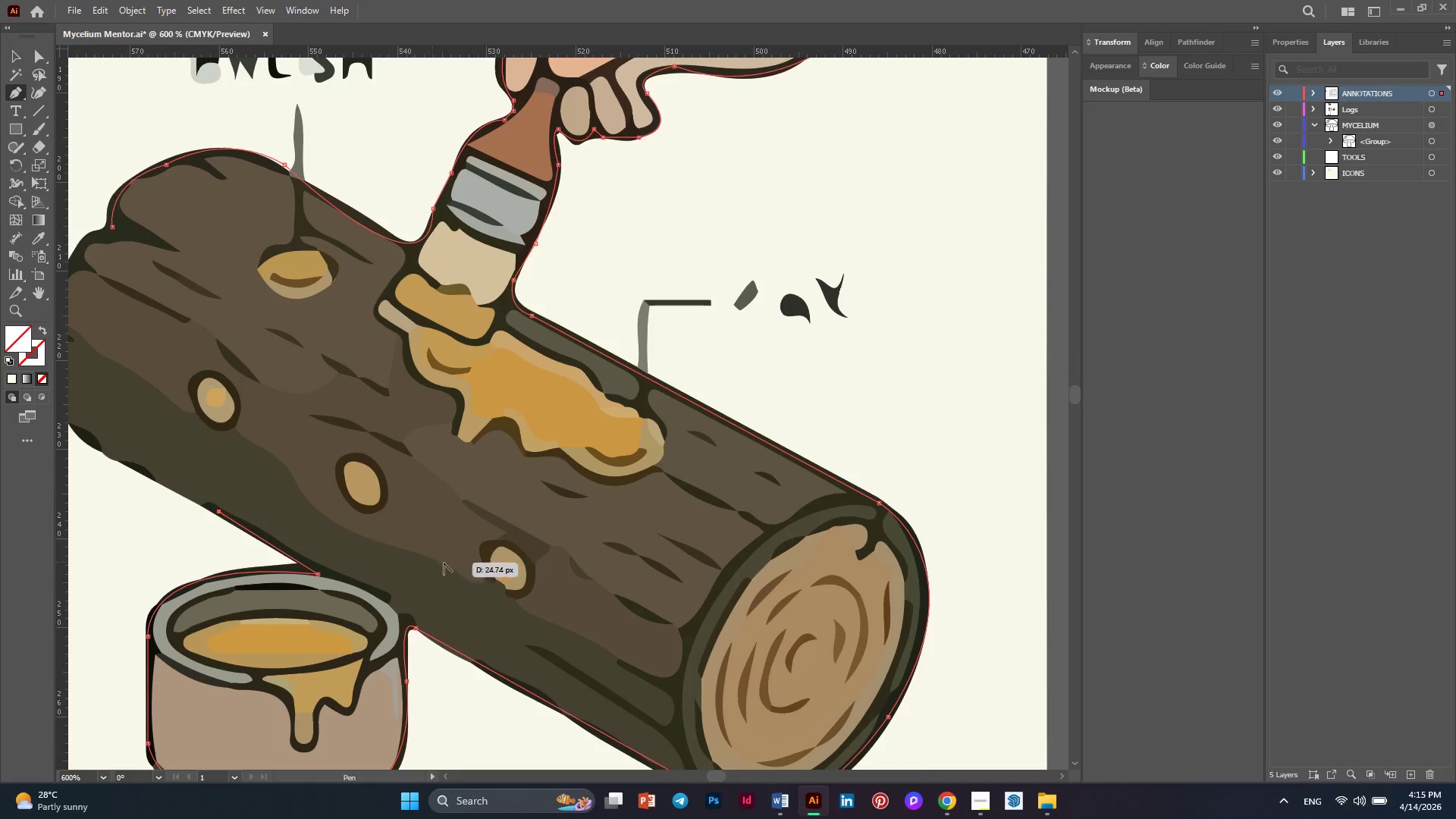 
hold_key(key=AltLeft, duration=0.38)
 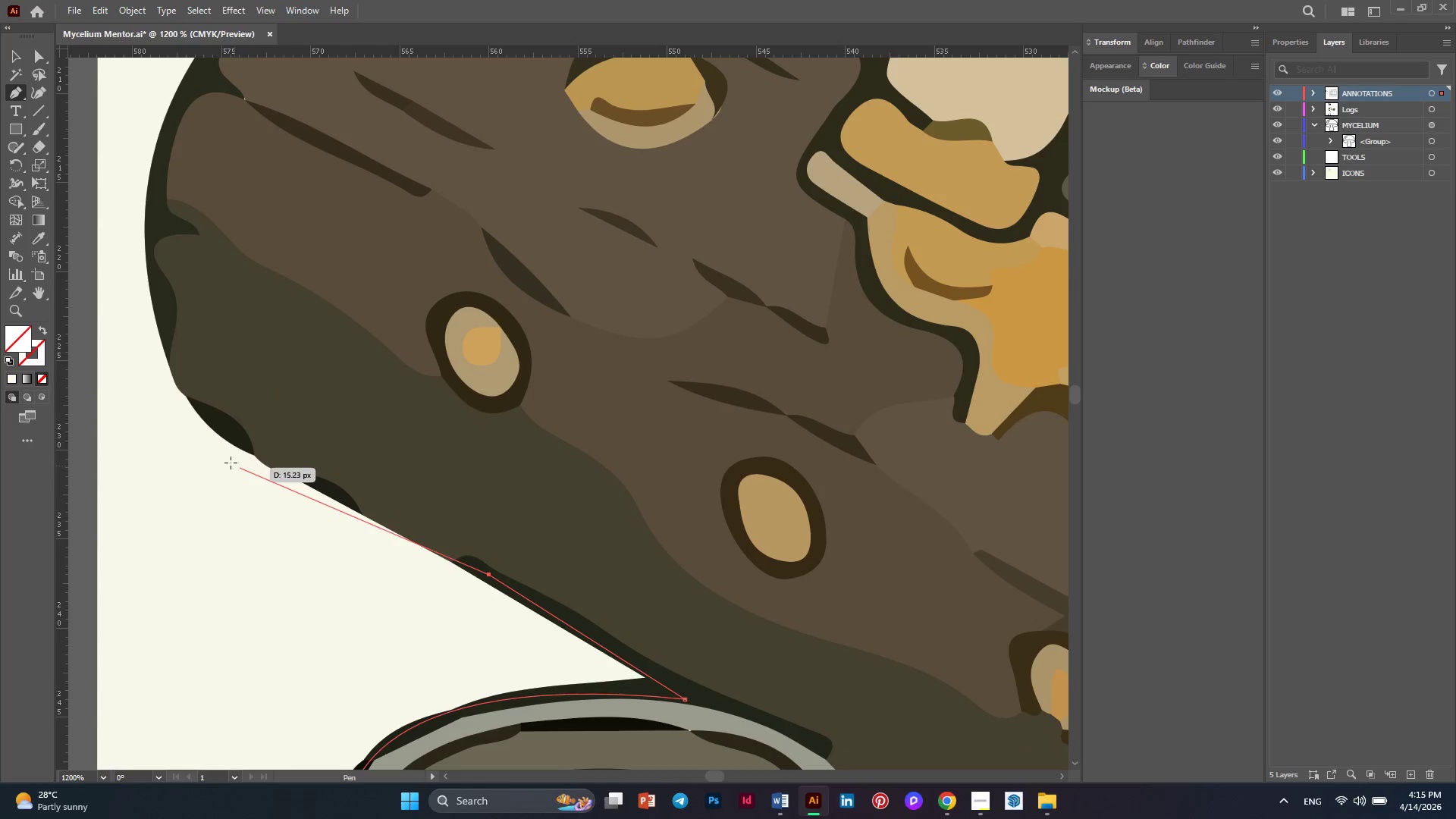 
scroll: coordinate [444, 563], scroll_direction: down, amount: 1.0
 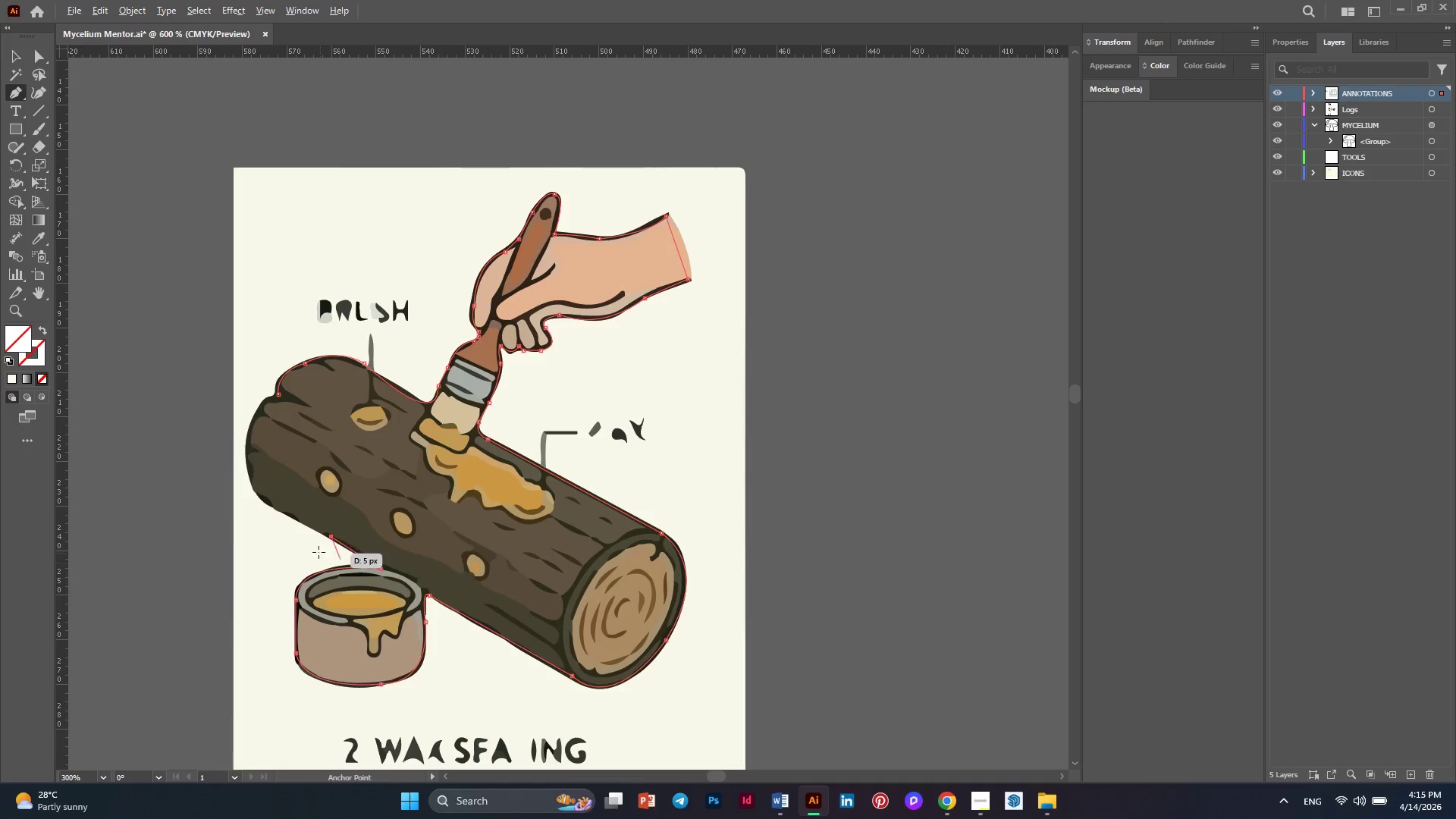 
scroll: coordinate [247, 450], scroll_direction: up, amount: 7.0
 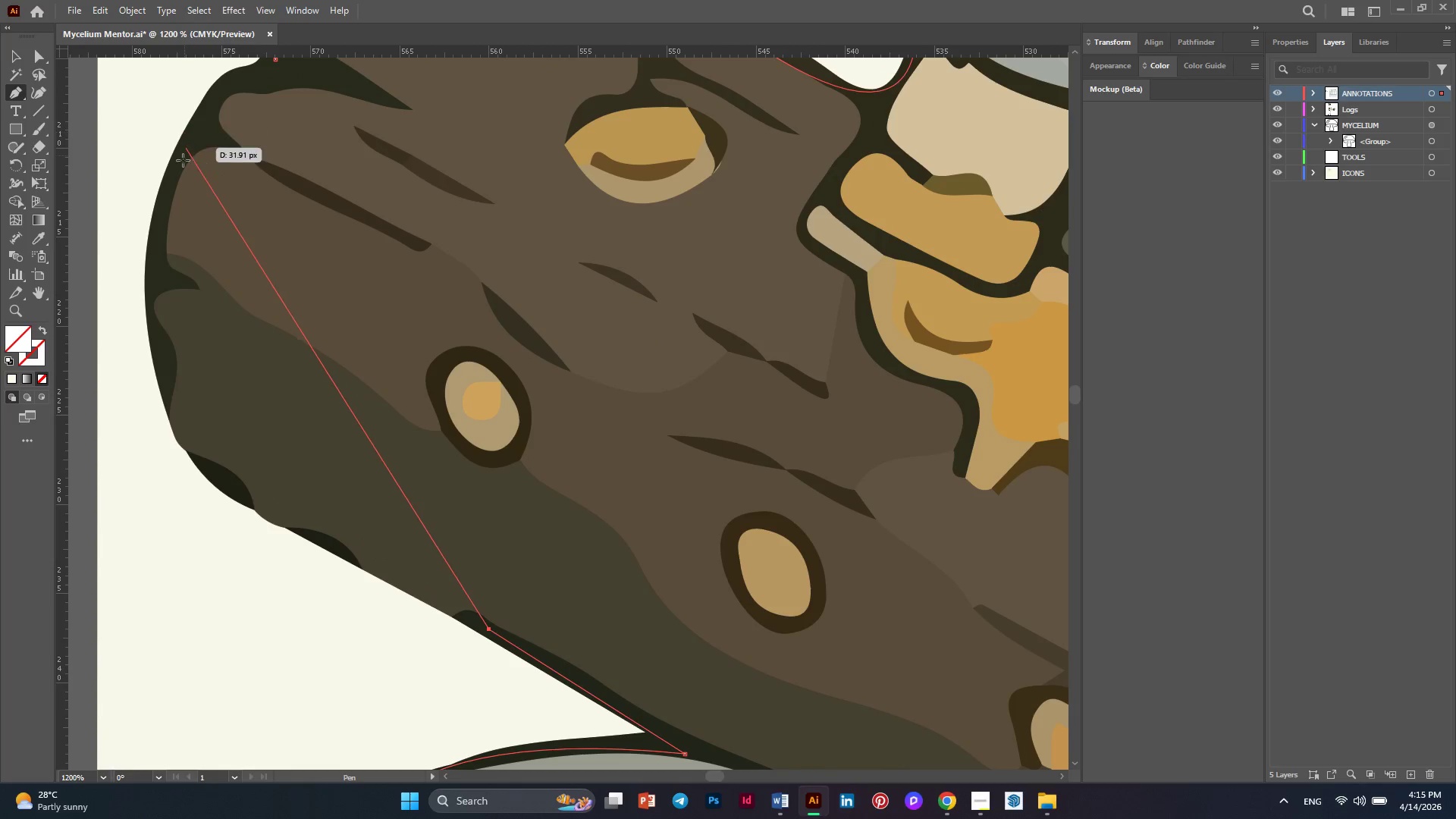 
key(Alt+AltLeft)
 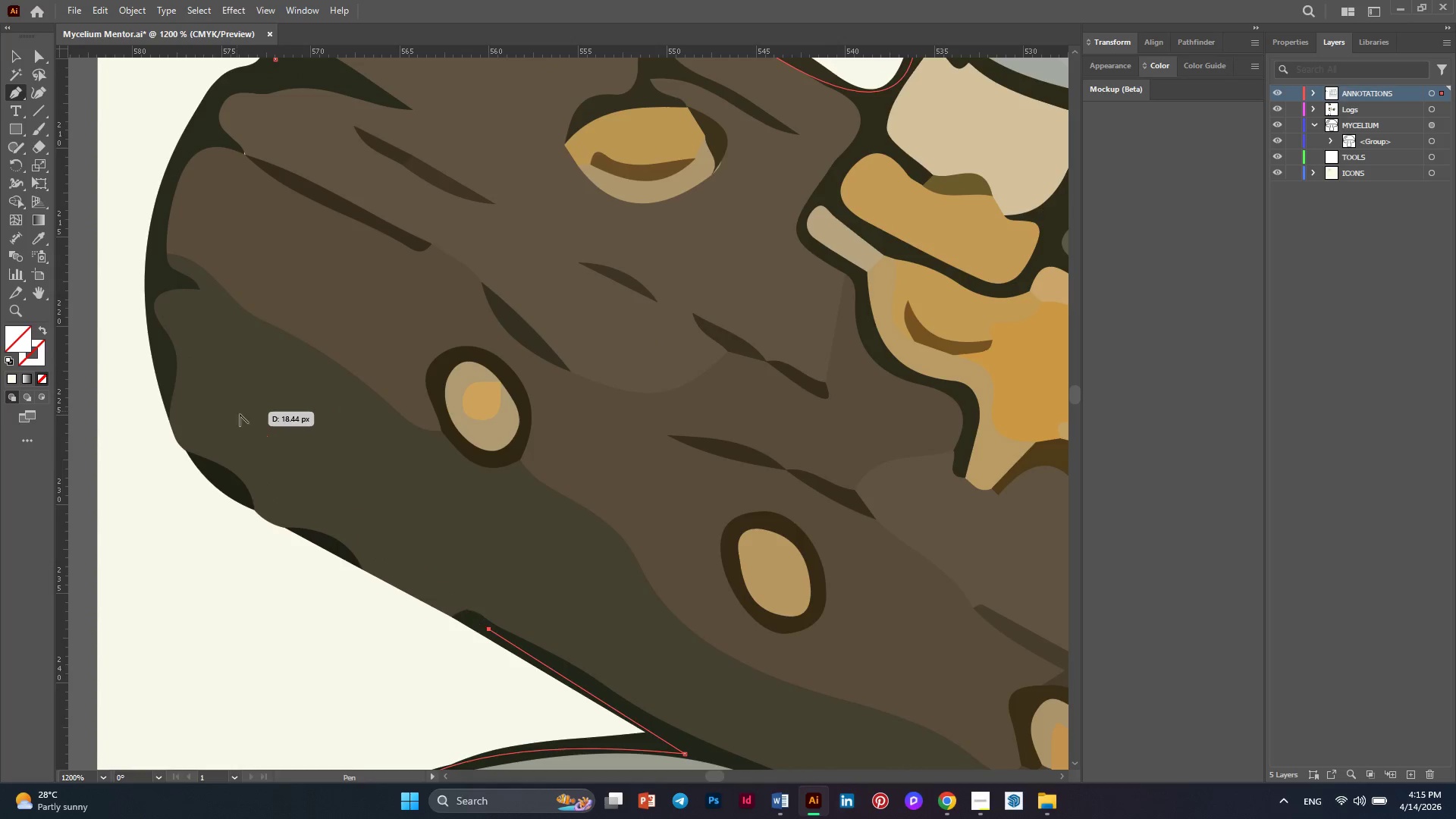 
key(Alt+AltLeft)
 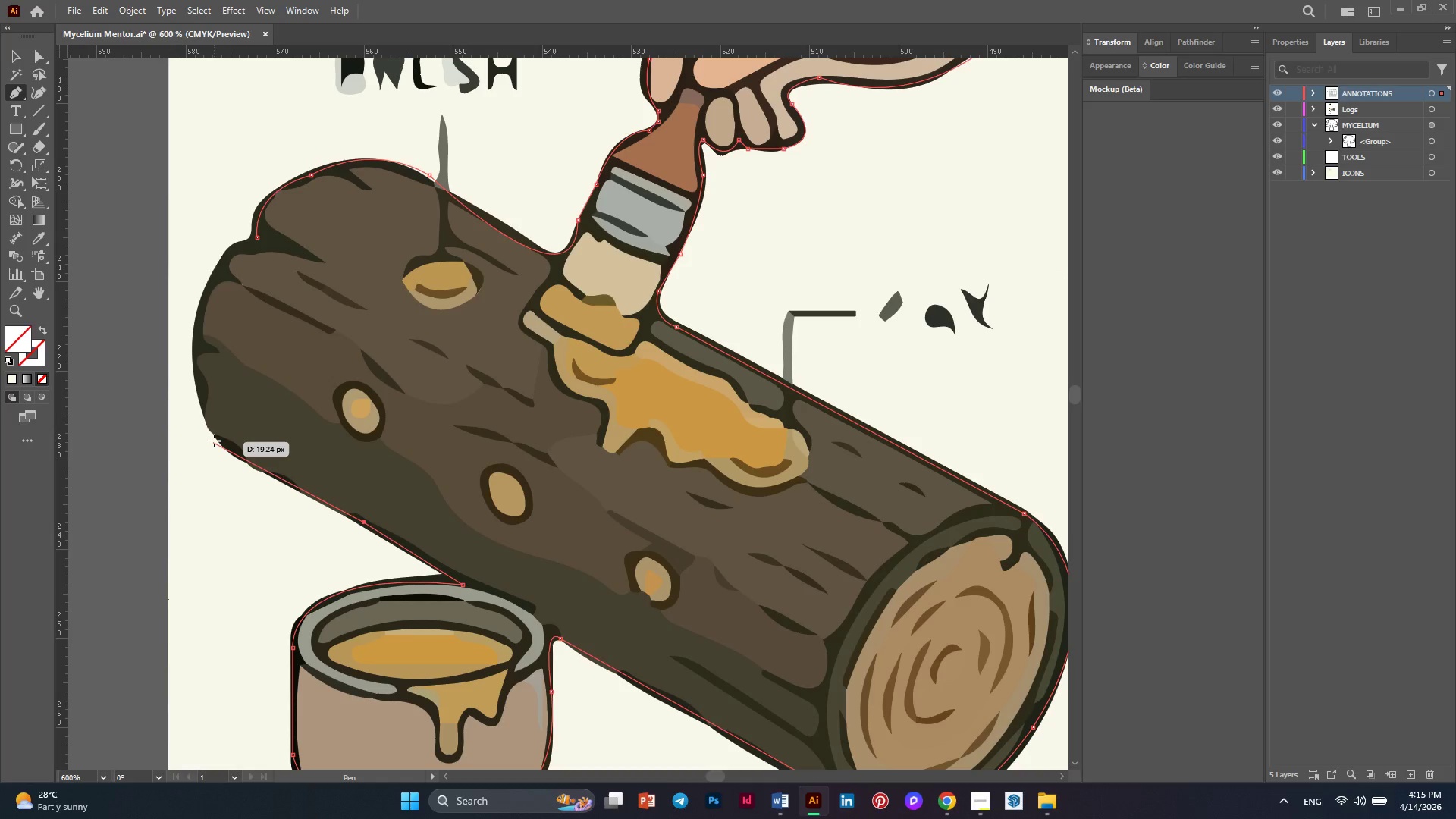 
scroll: coordinate [240, 416], scroll_direction: down, amount: 1.0
 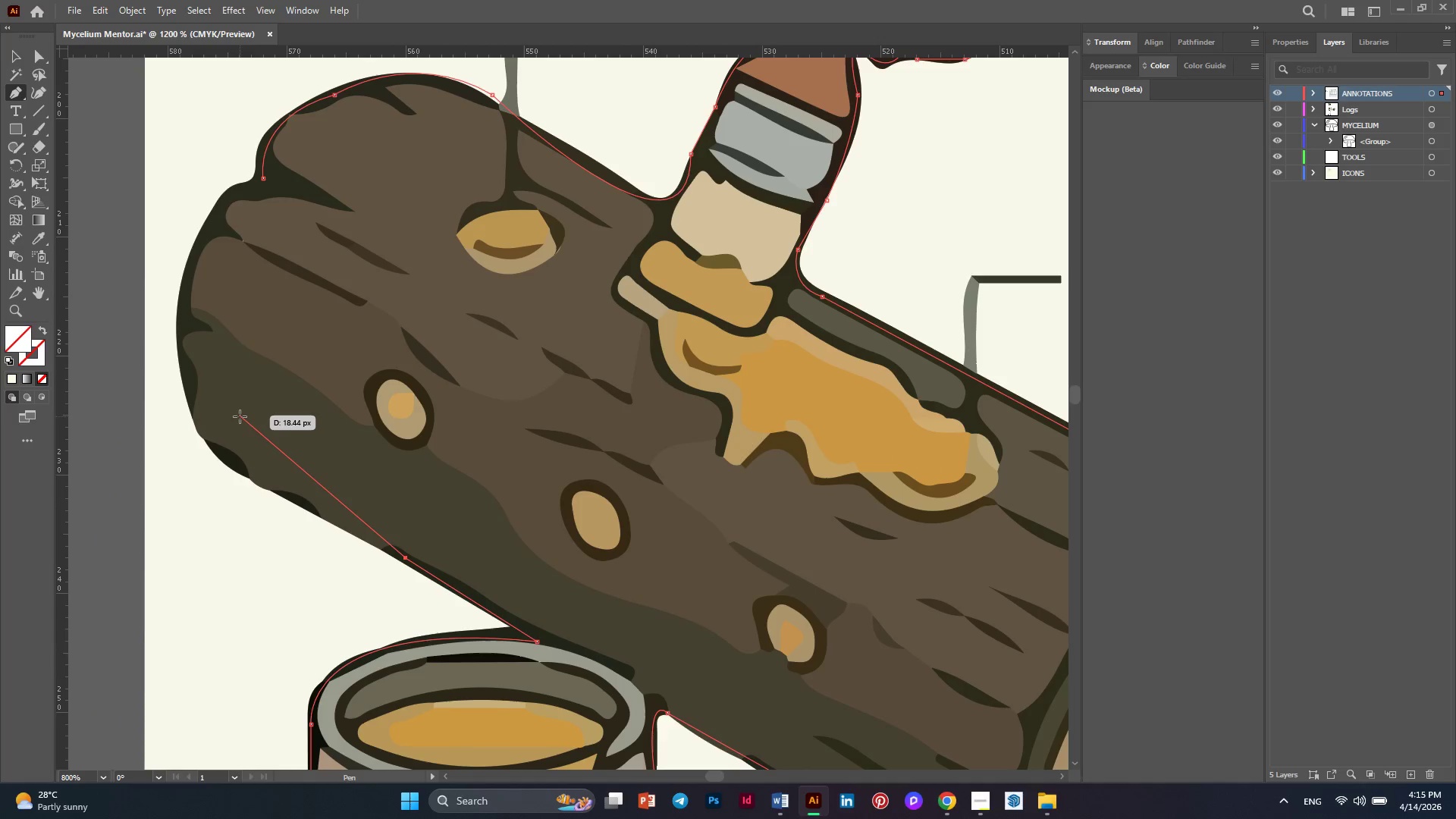 
left_click([214, 441])
 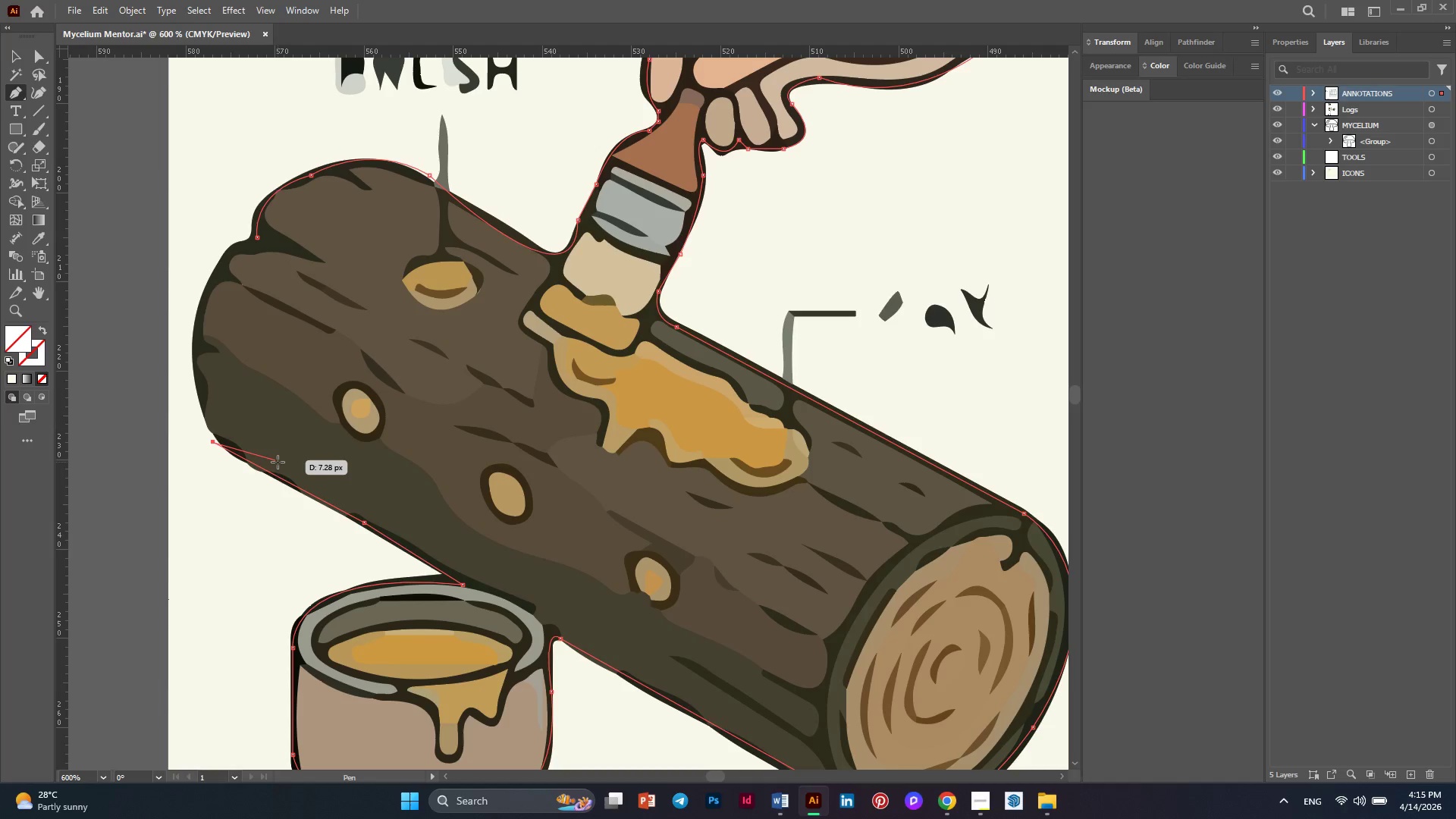 
key(Control+Z)
 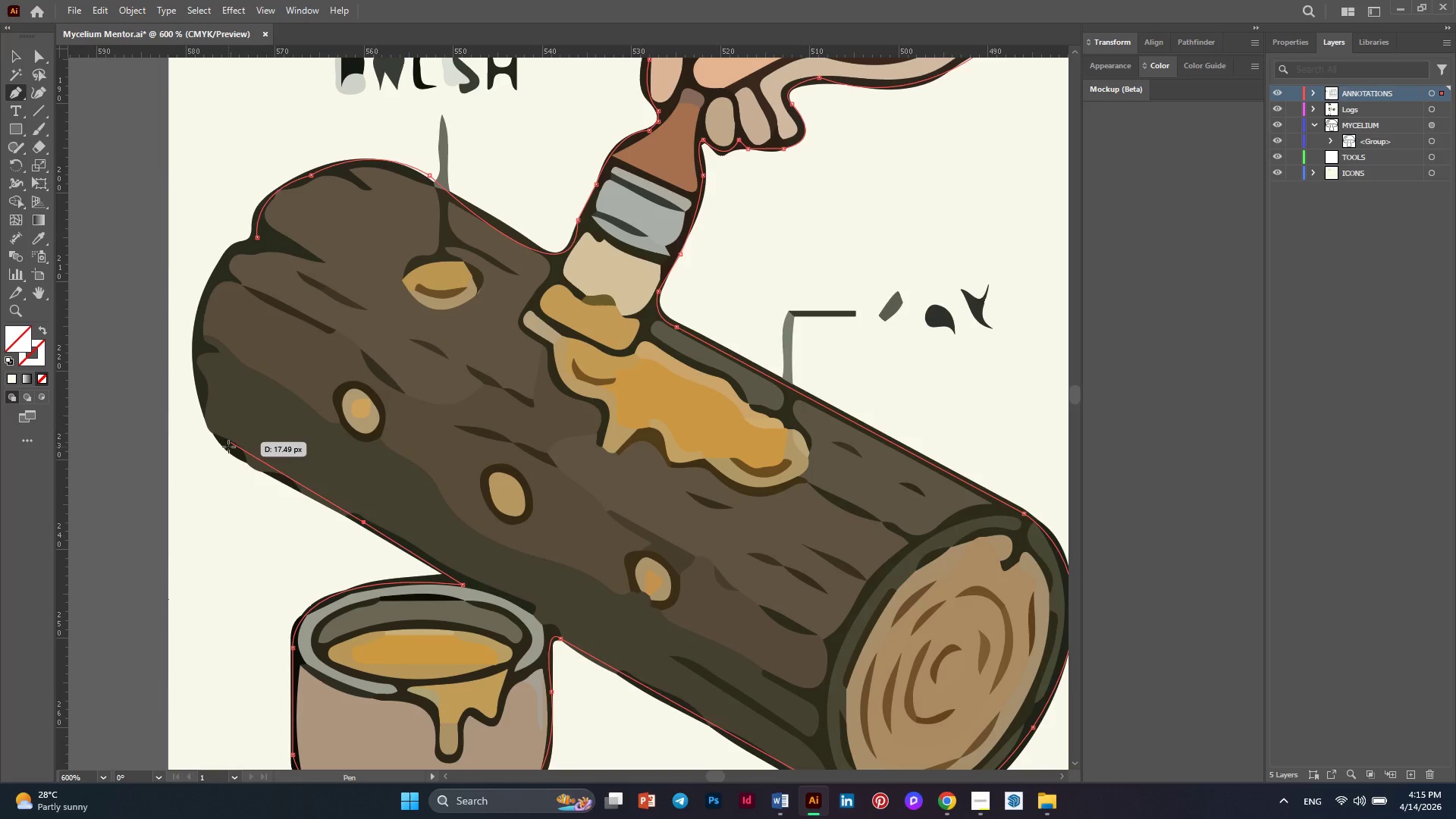 
left_click([228, 447])
 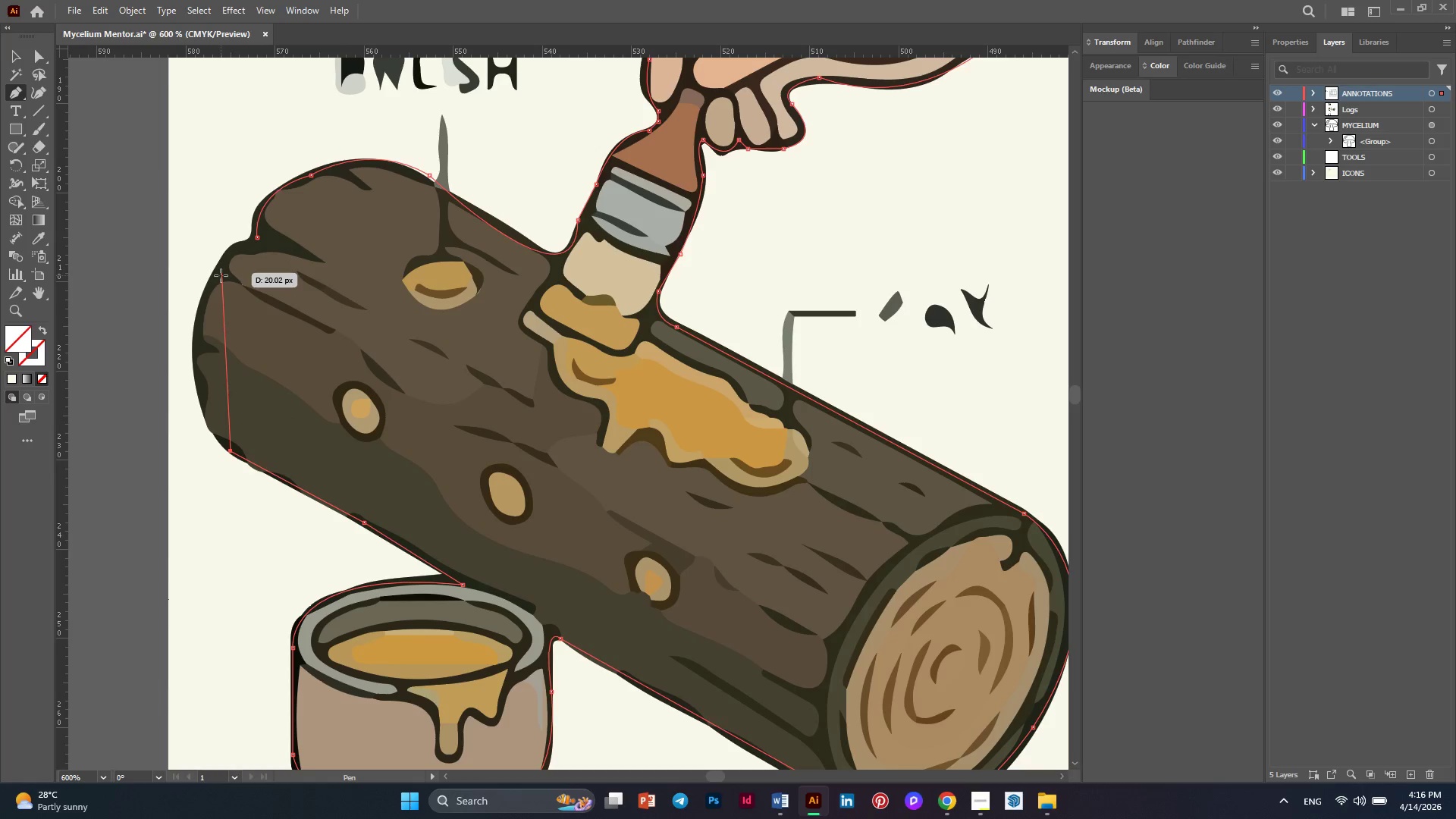 
left_click_drag(start_coordinate=[217, 275], to_coordinate=[267, 174])
 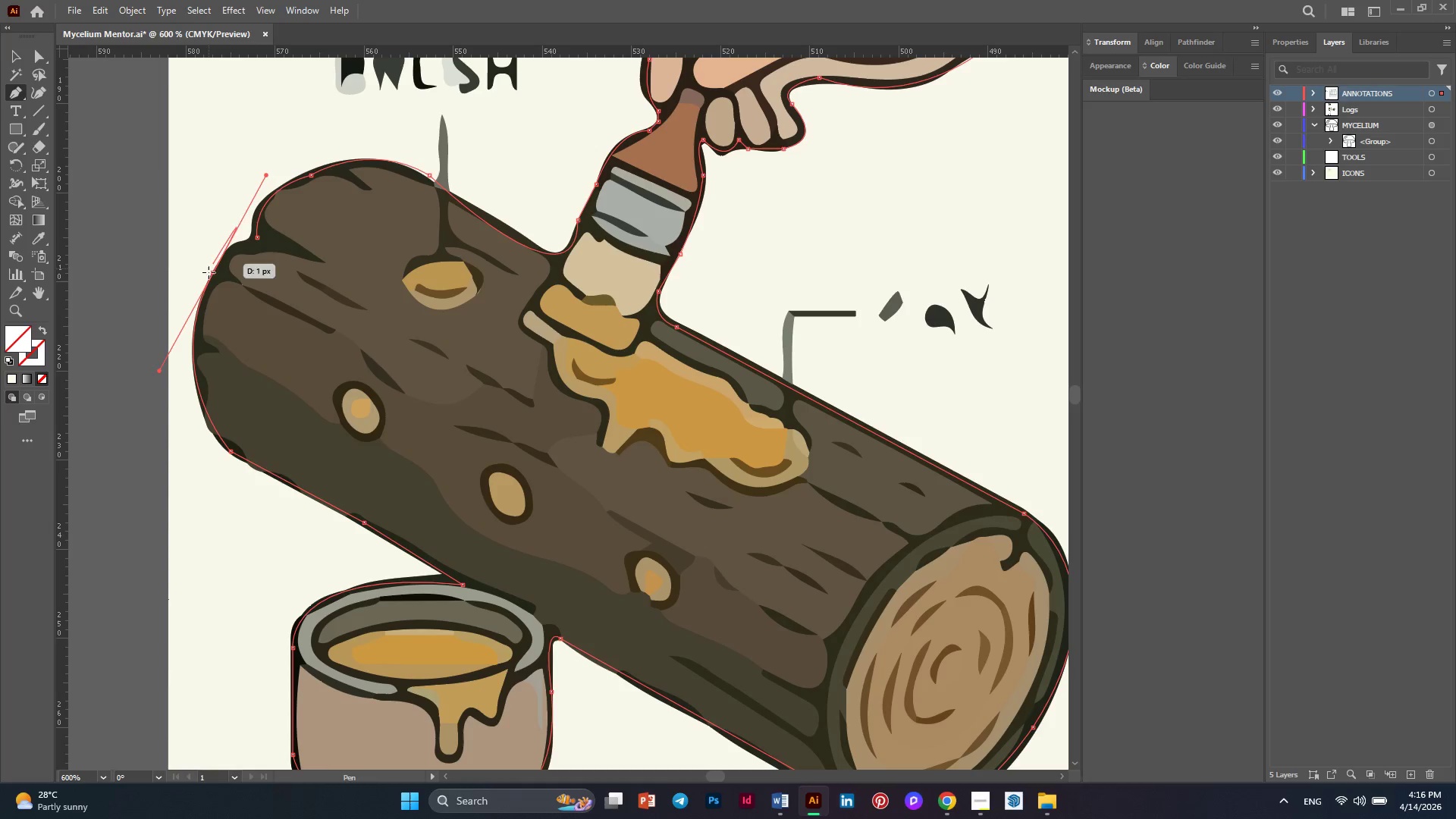 
left_click([212, 274])
 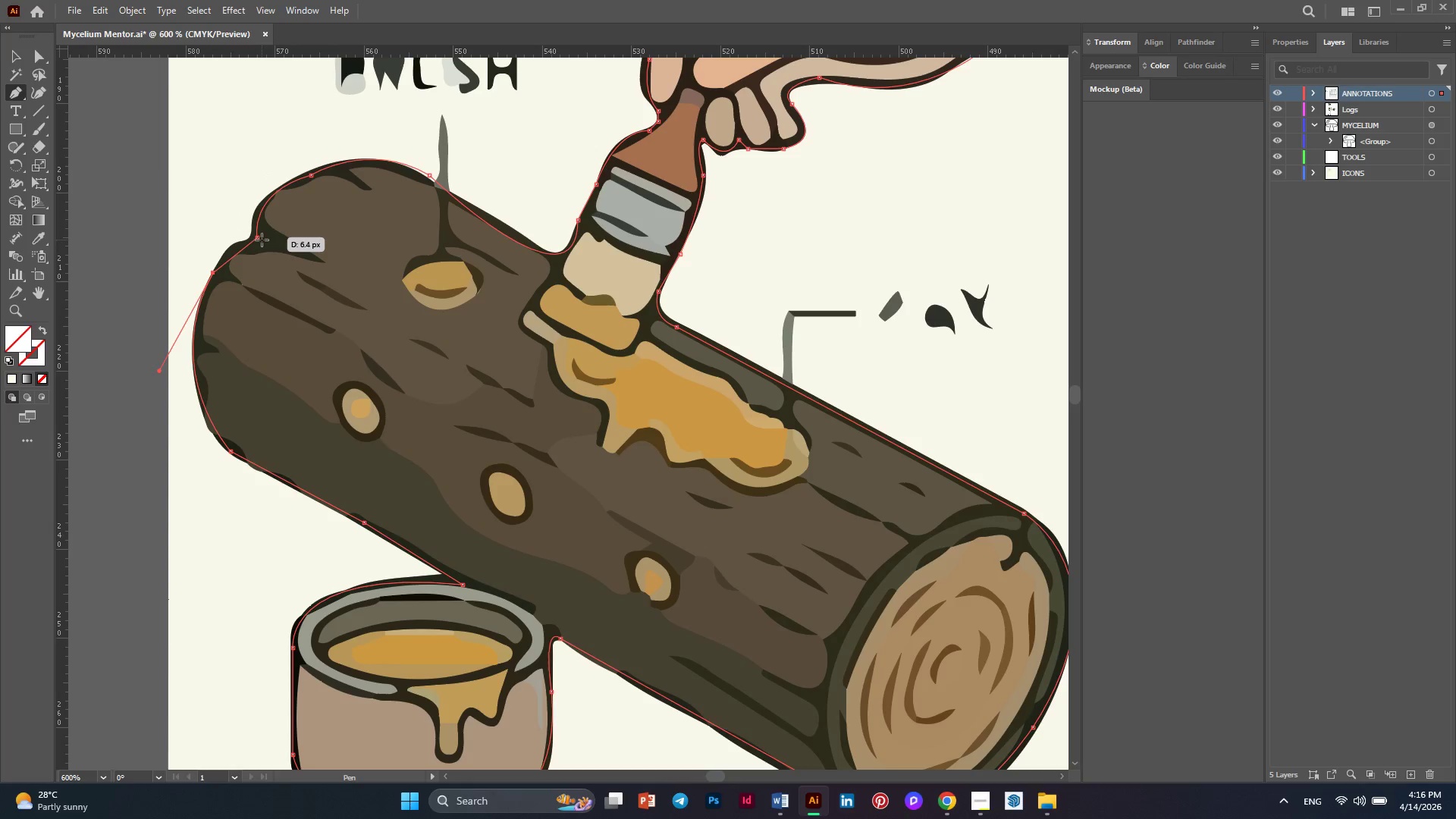 
left_click_drag(start_coordinate=[262, 240], to_coordinate=[288, 228])
 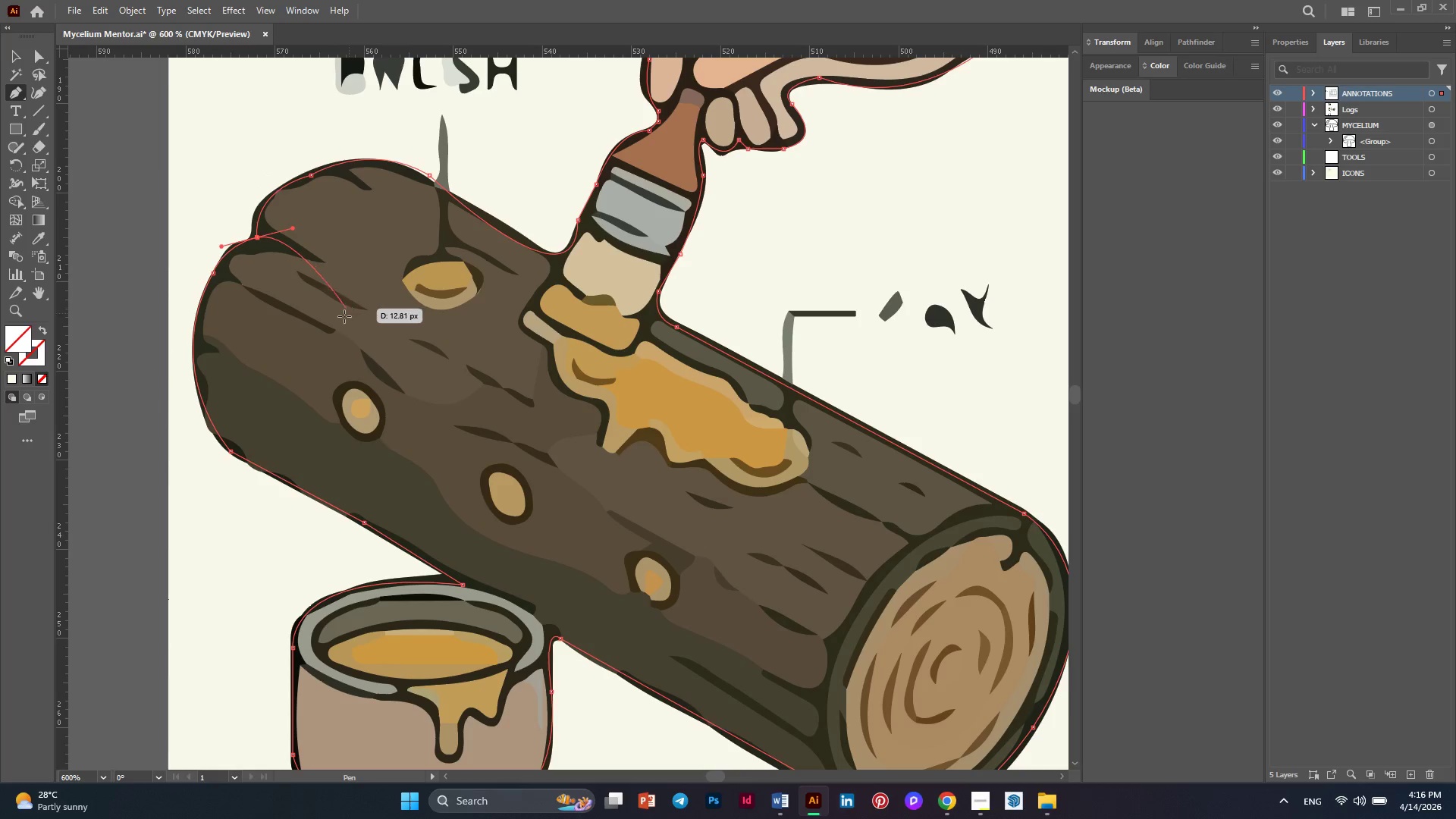 
key(Alt+AltLeft)
 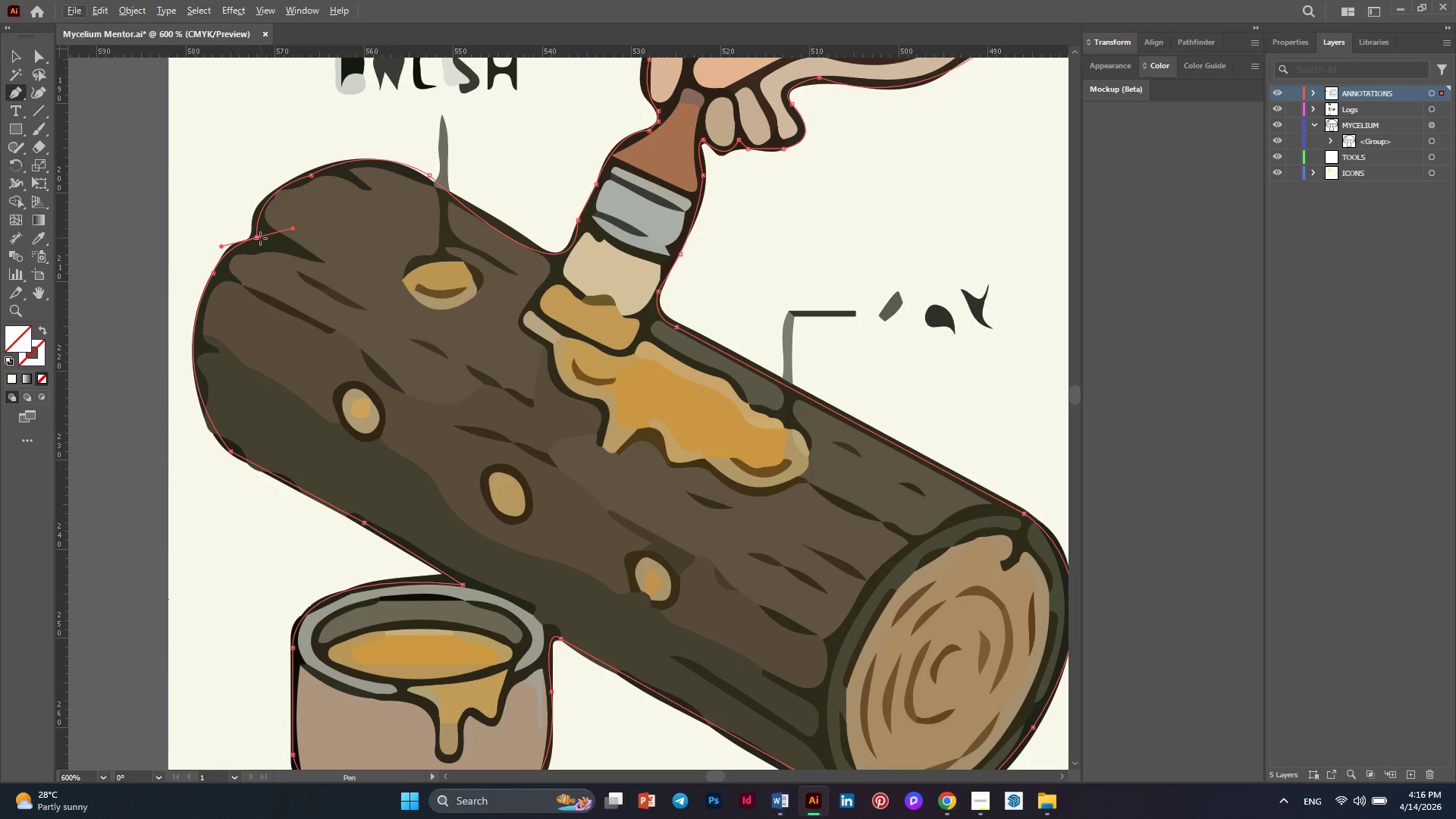 
left_click([256, 239])
 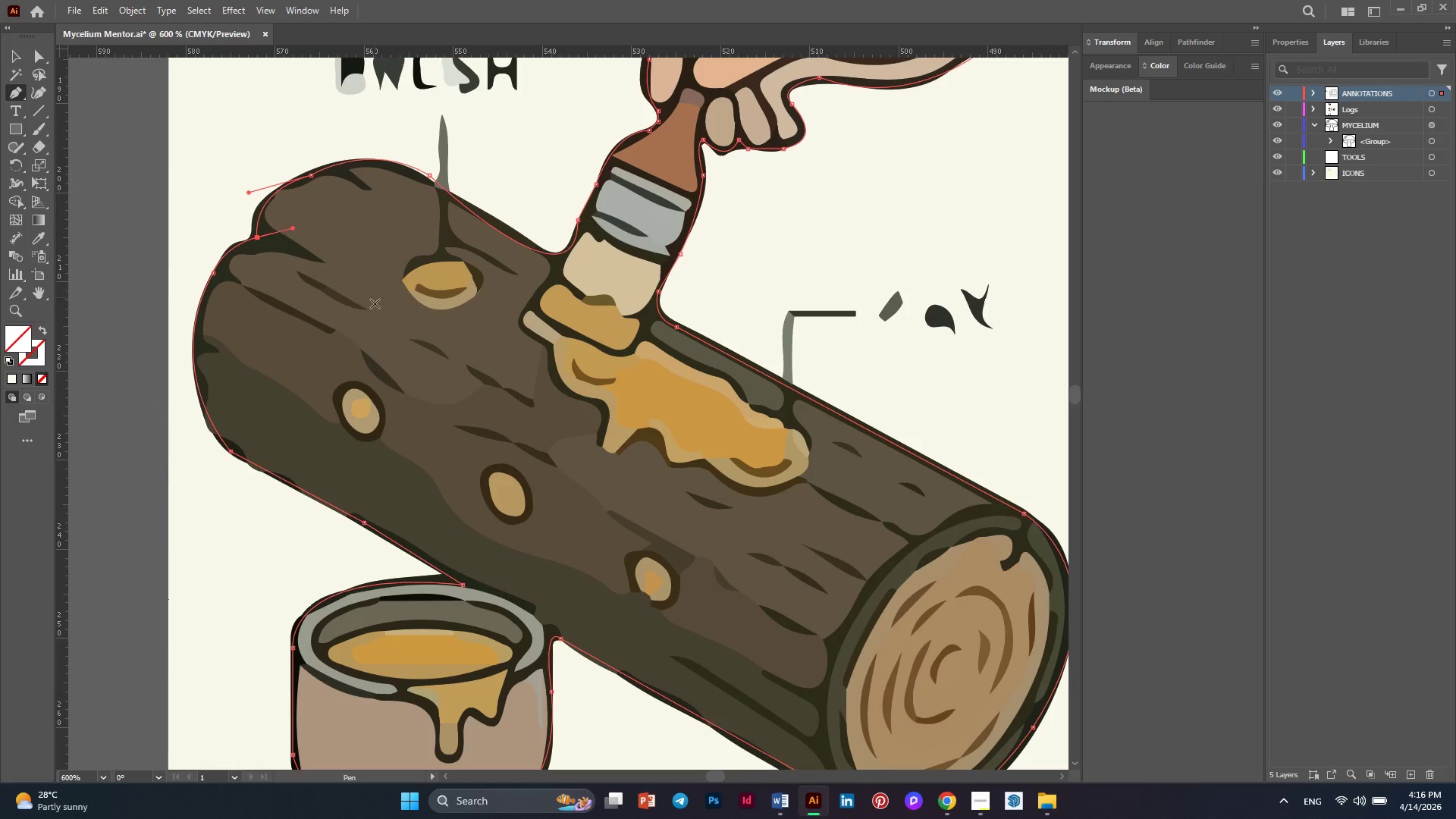 
key(Alt+AltLeft)
 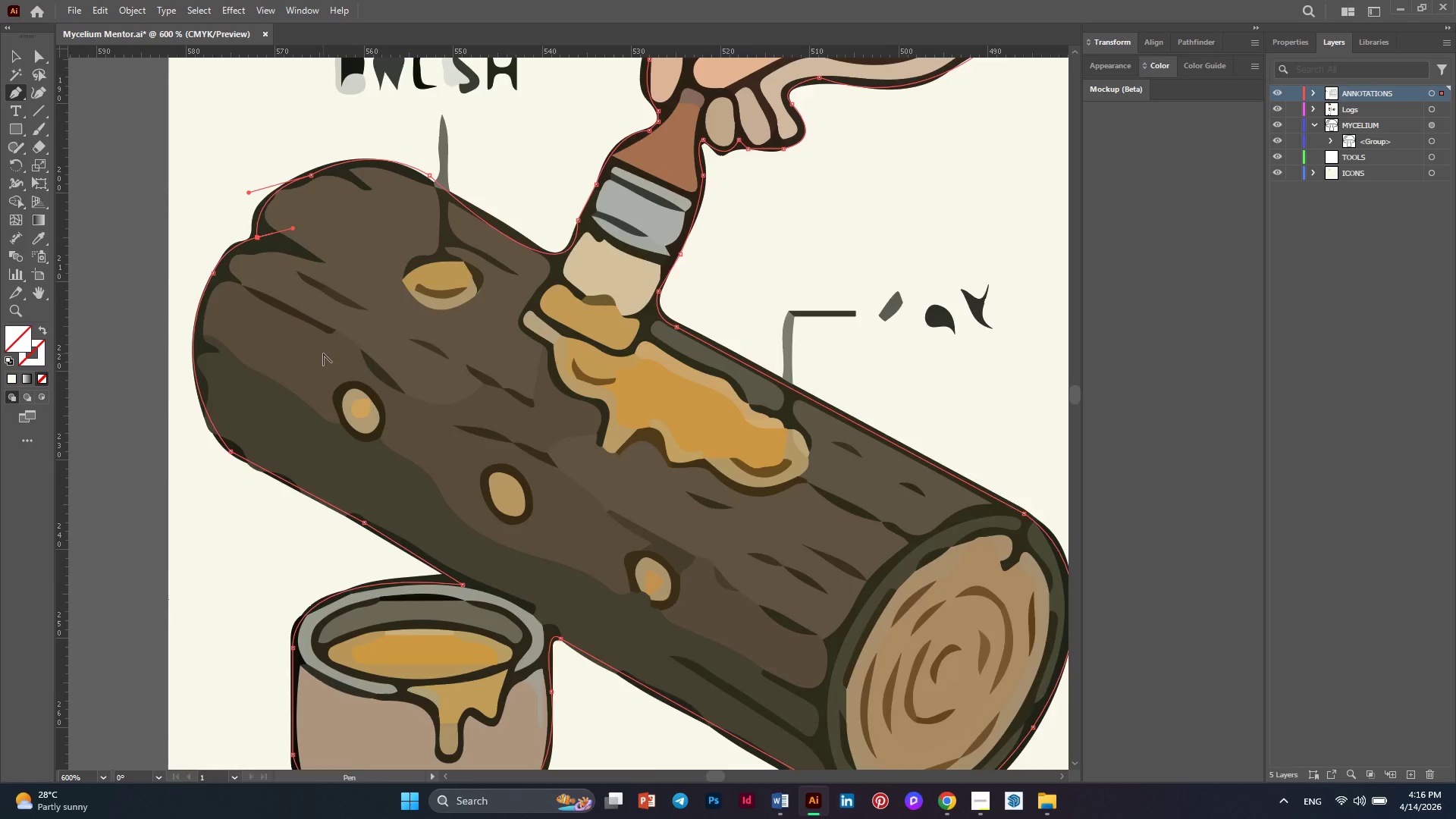 
key(Alt+AltLeft)
 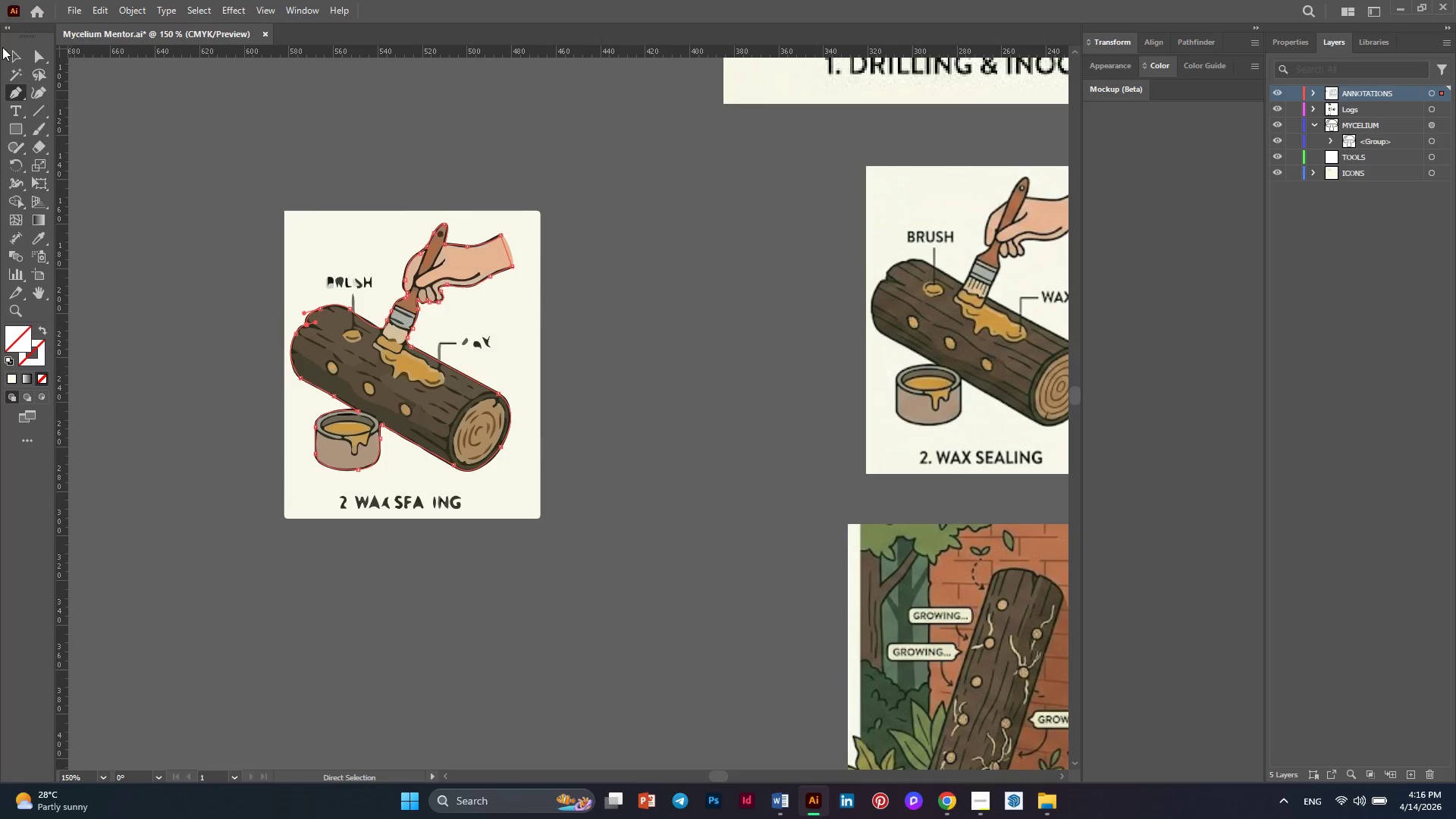 
scroll: coordinate [323, 353], scroll_direction: down, amount: 4.0
 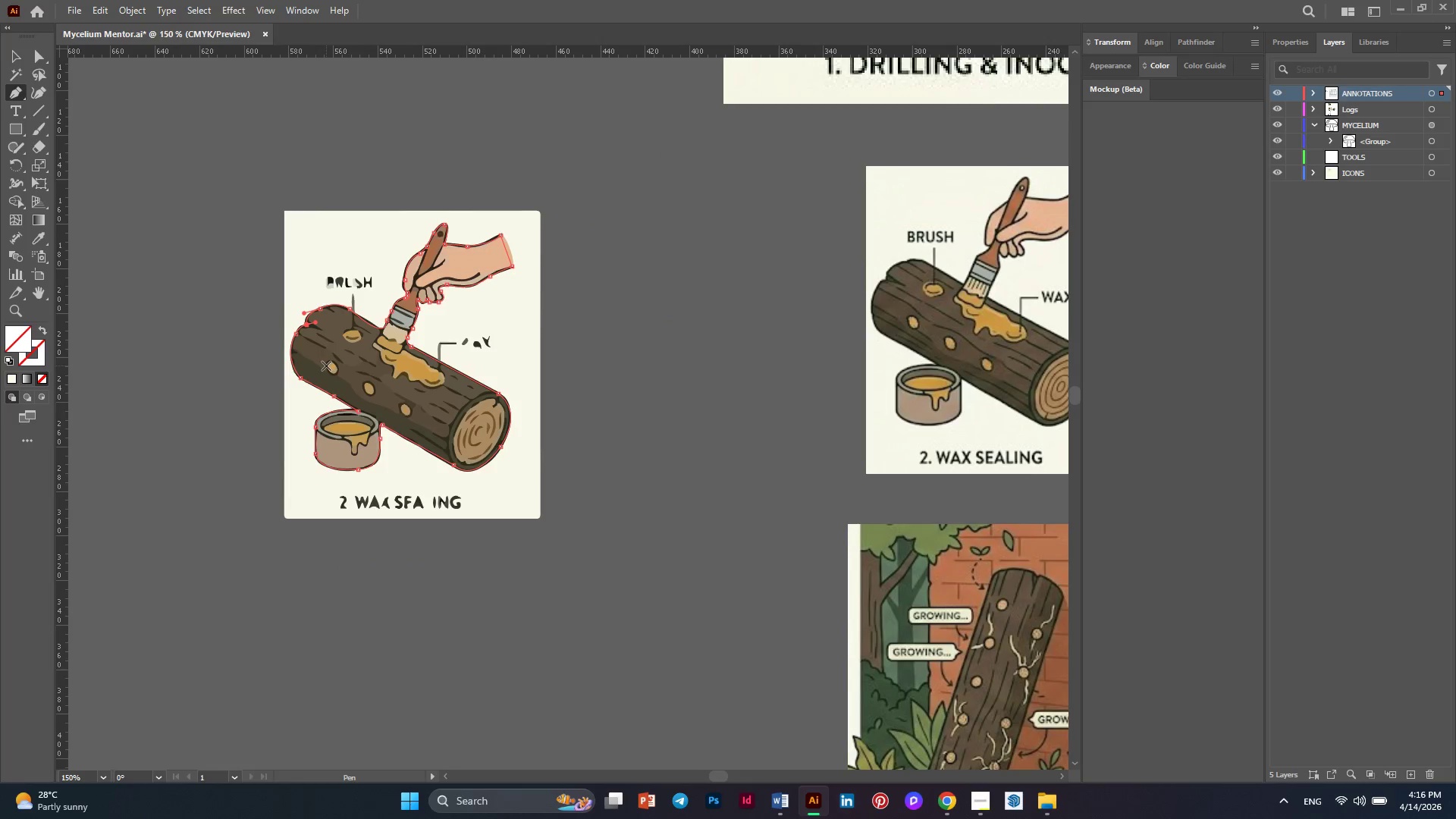 
left_click([11, 56])
 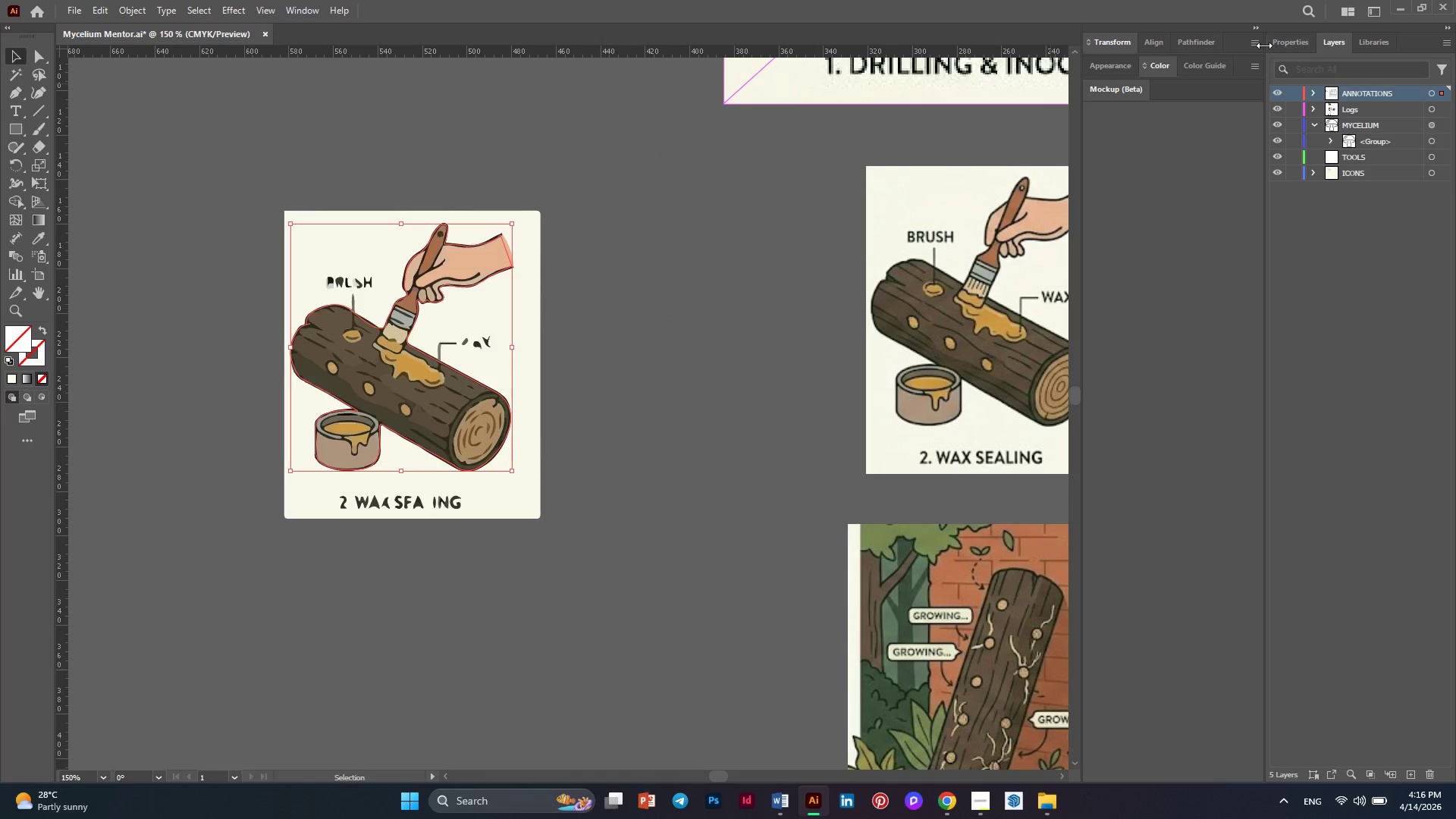 
double_click([1298, 47])
 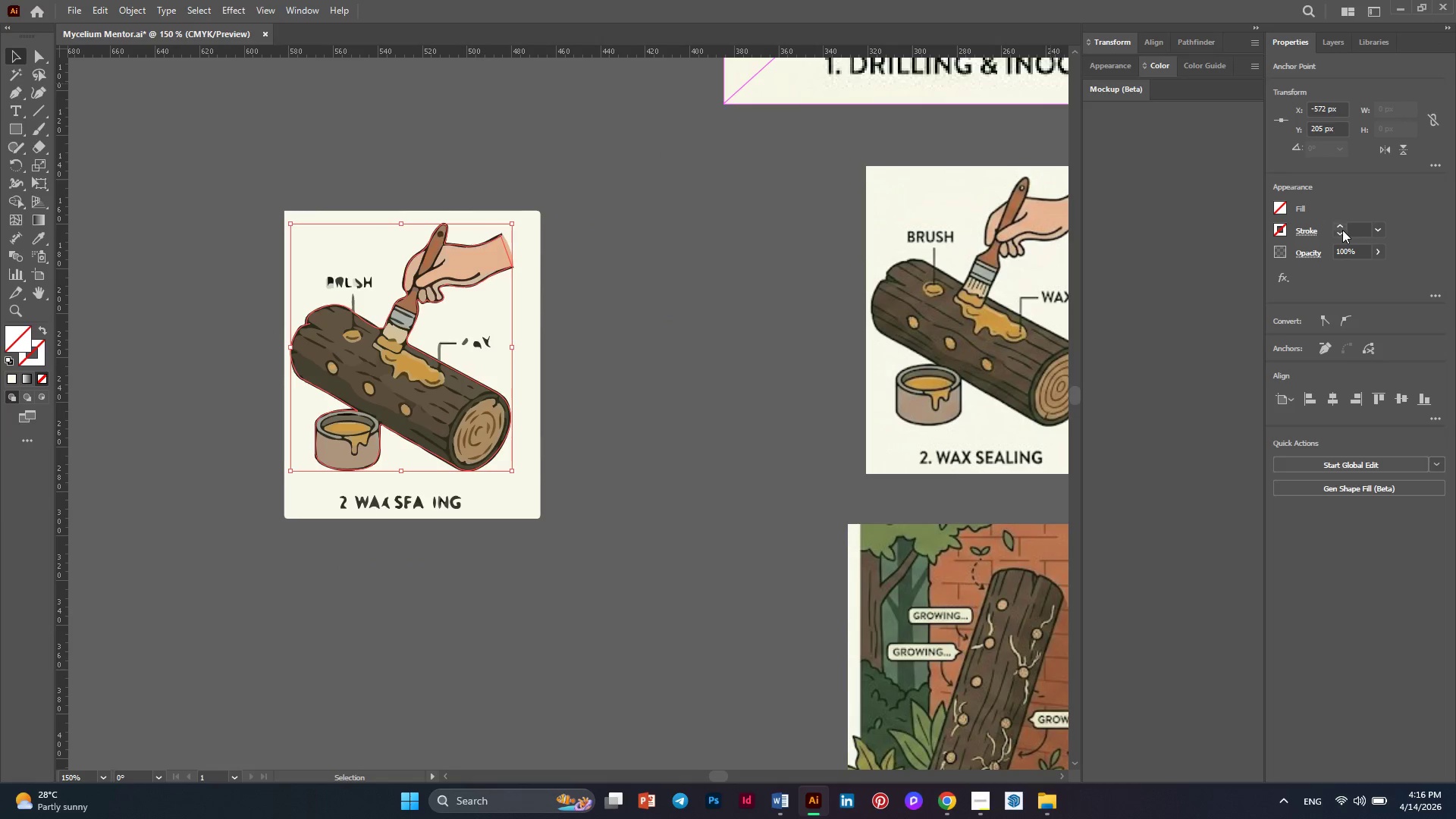 
left_click([1342, 230])
 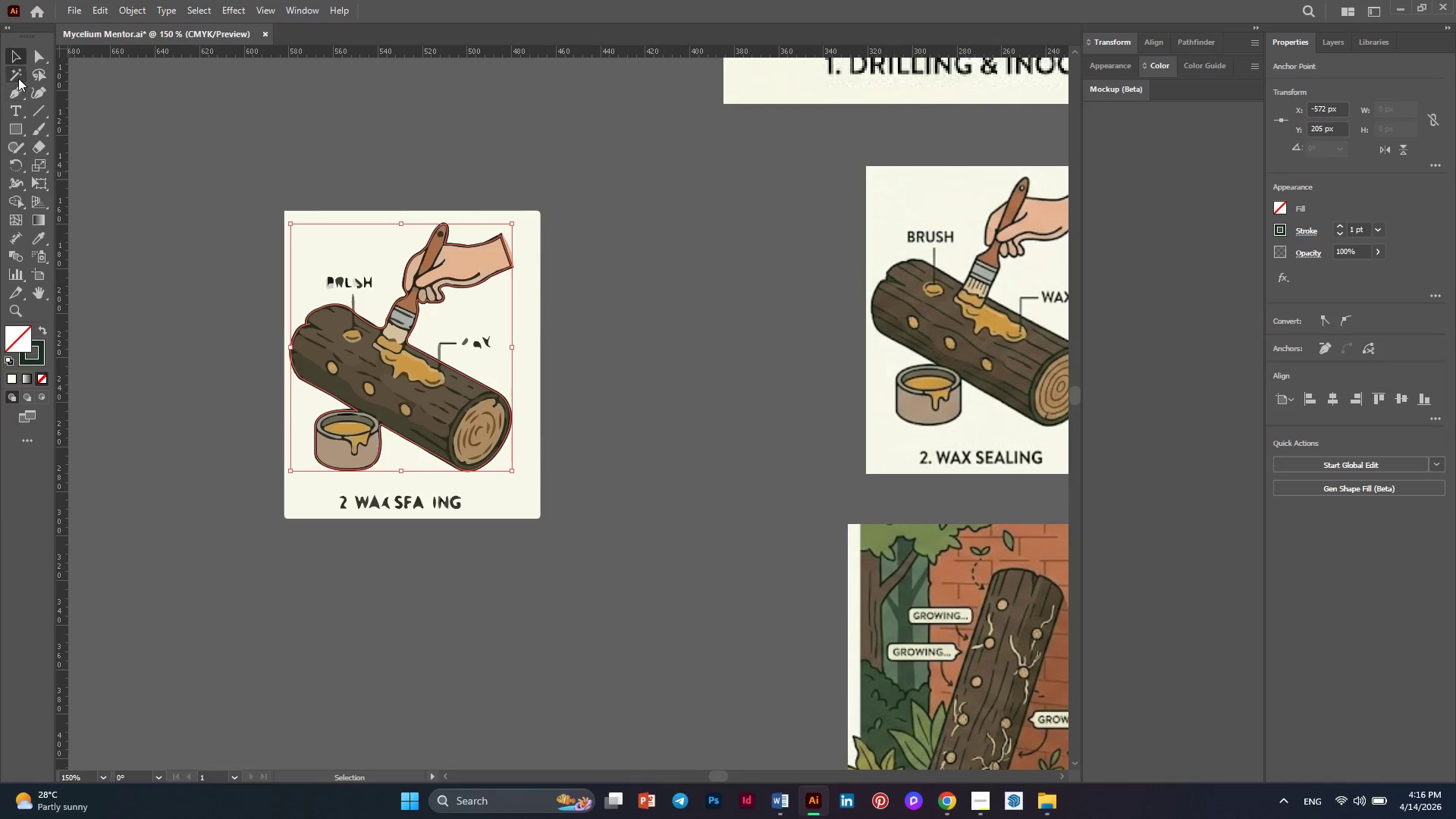 
left_click([19, 58])
 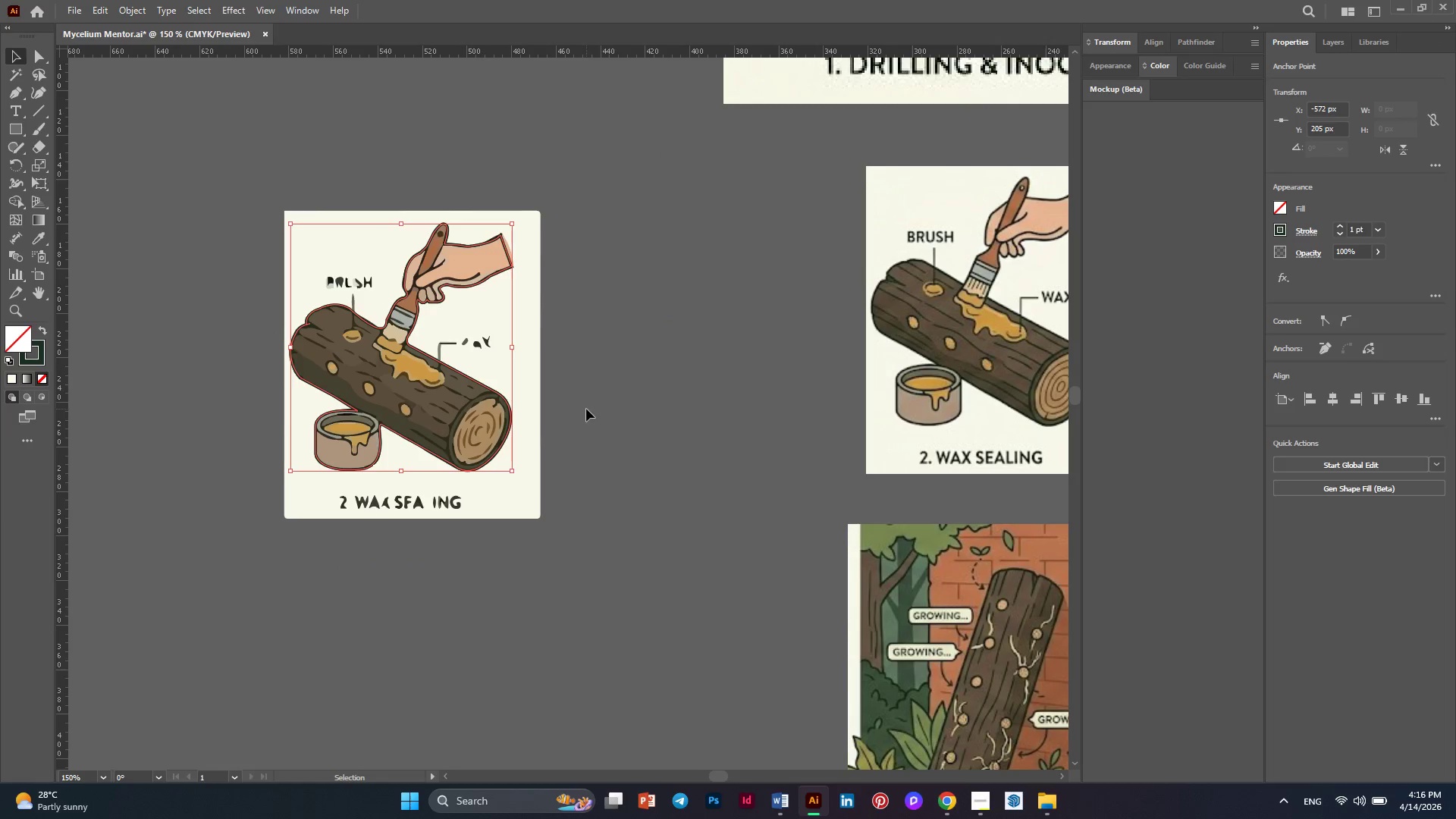 
left_click_drag(start_coordinate=[635, 472], to_coordinate=[291, 281])
 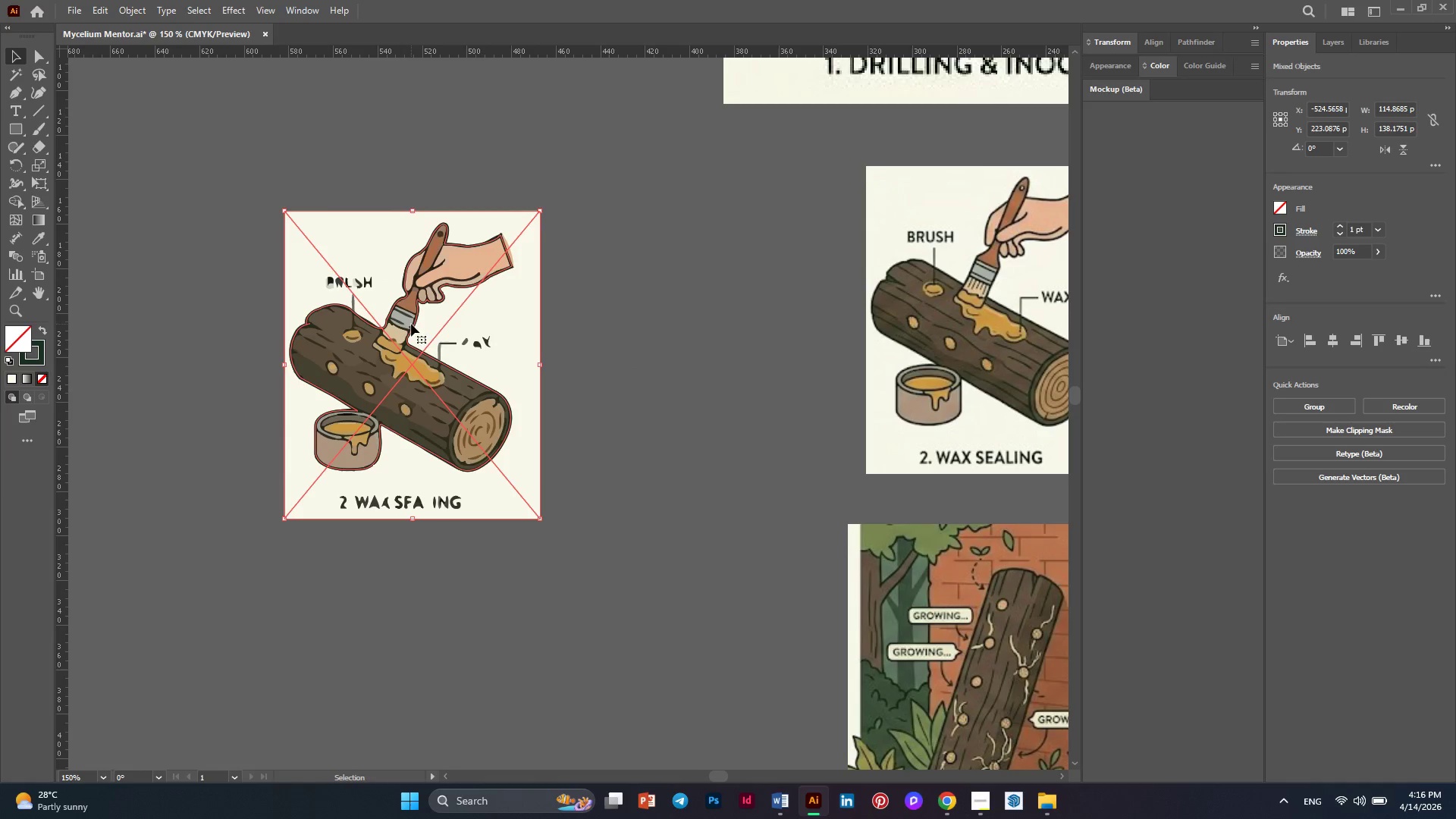 
right_click([411, 316])
 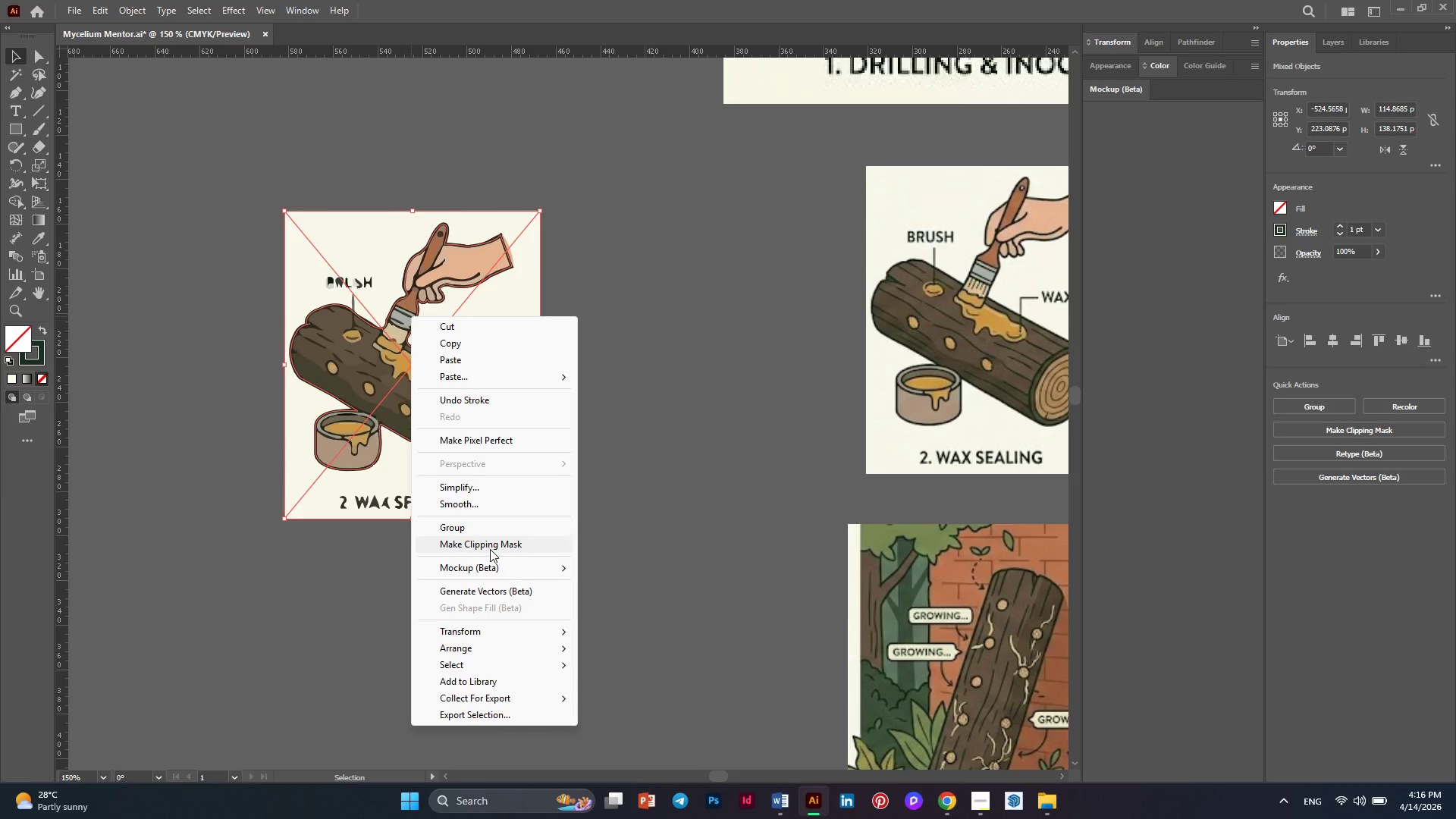 
left_click([490, 549])
 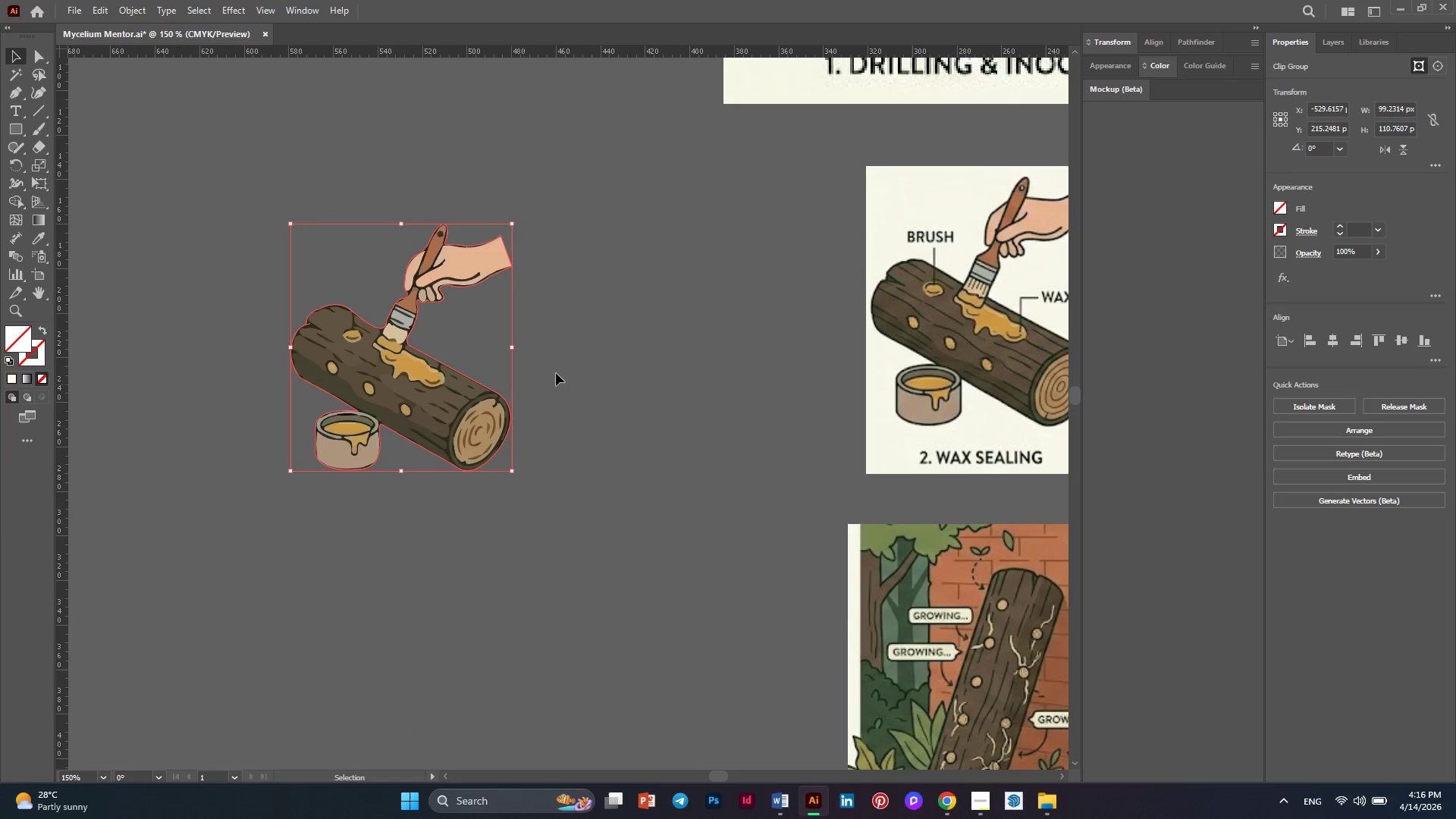 
left_click([570, 366])
 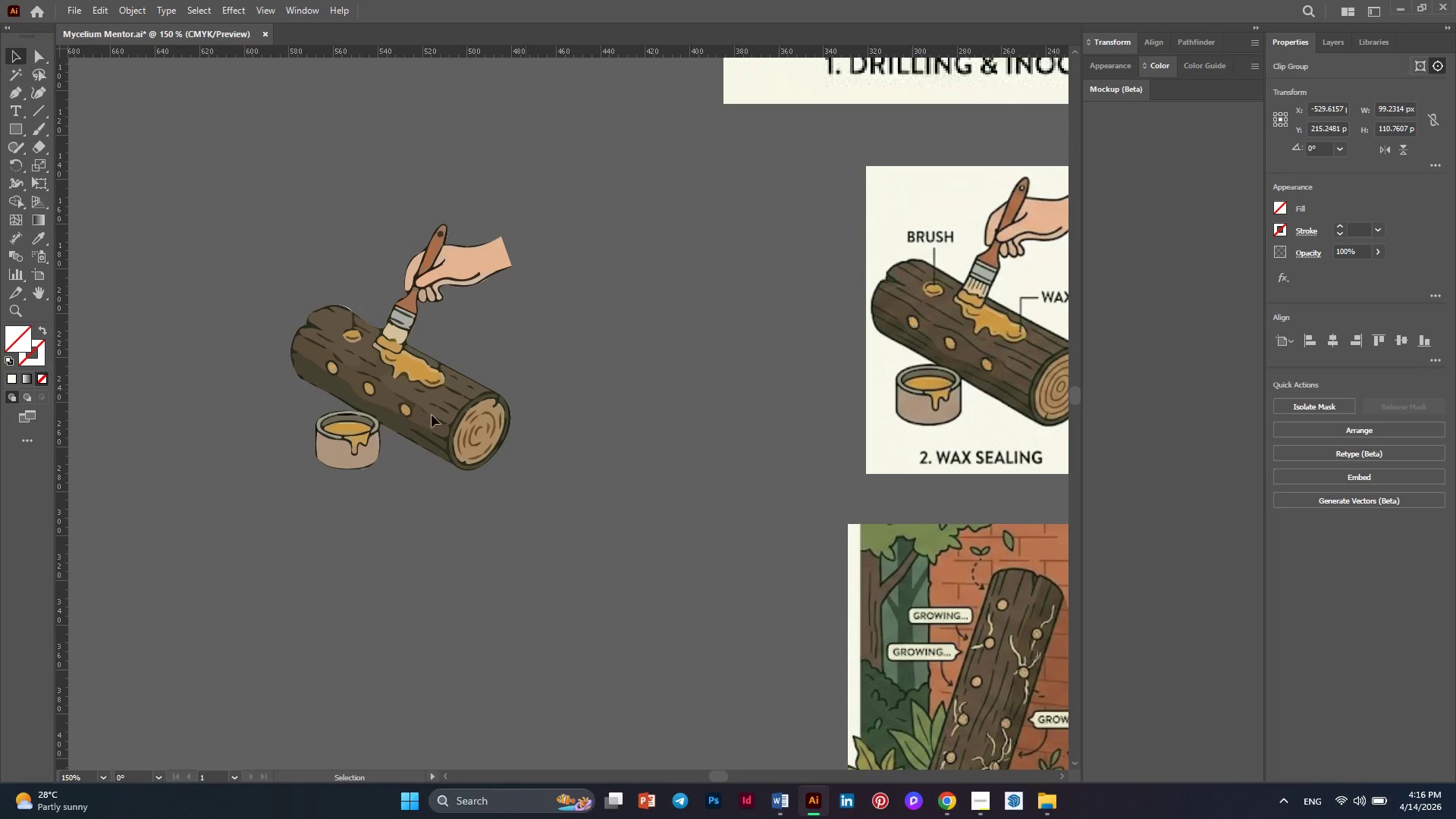 
key(Alt+AltLeft)
 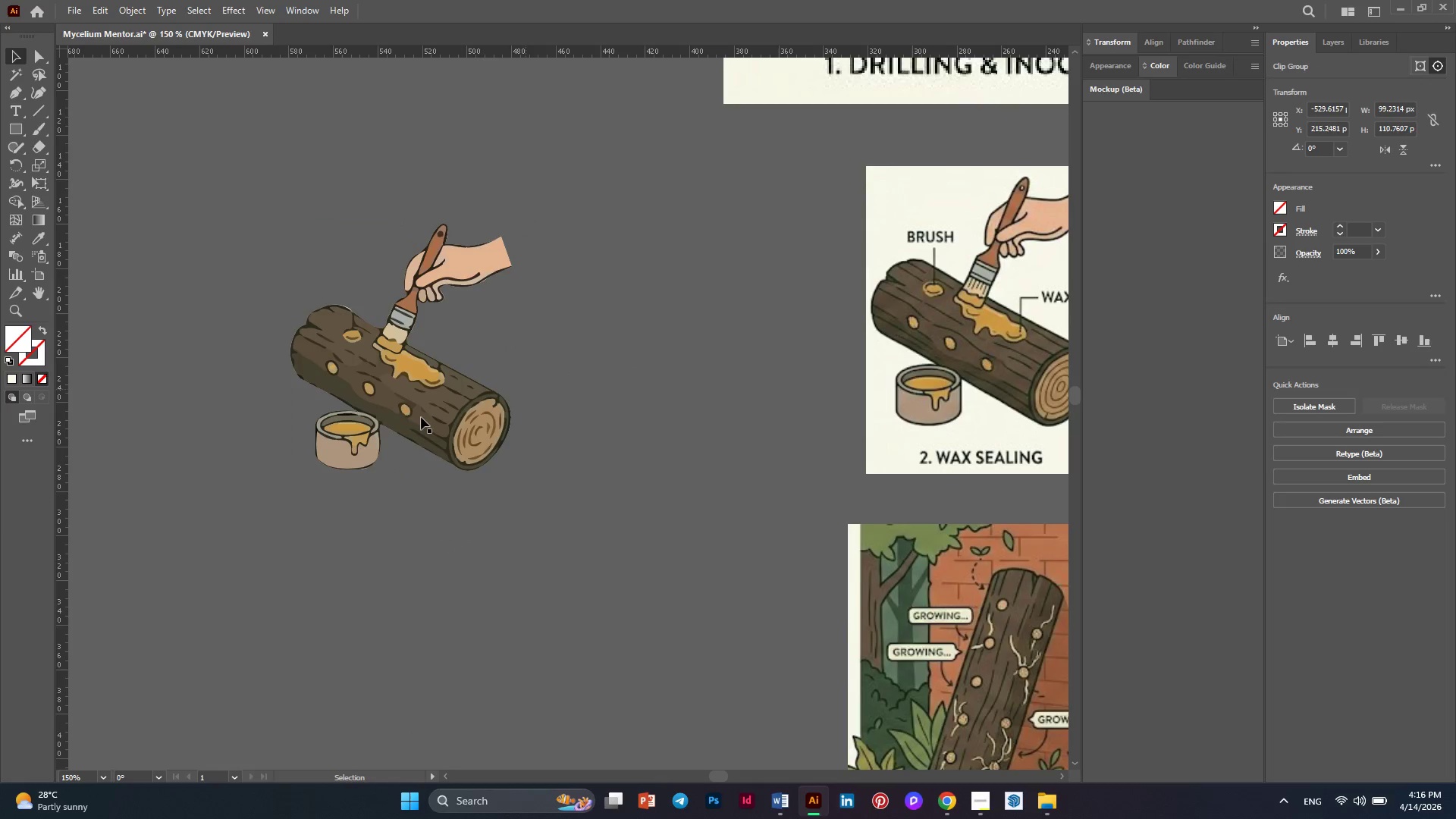 
scroll: coordinate [421, 417], scroll_direction: down, amount: 1.0
 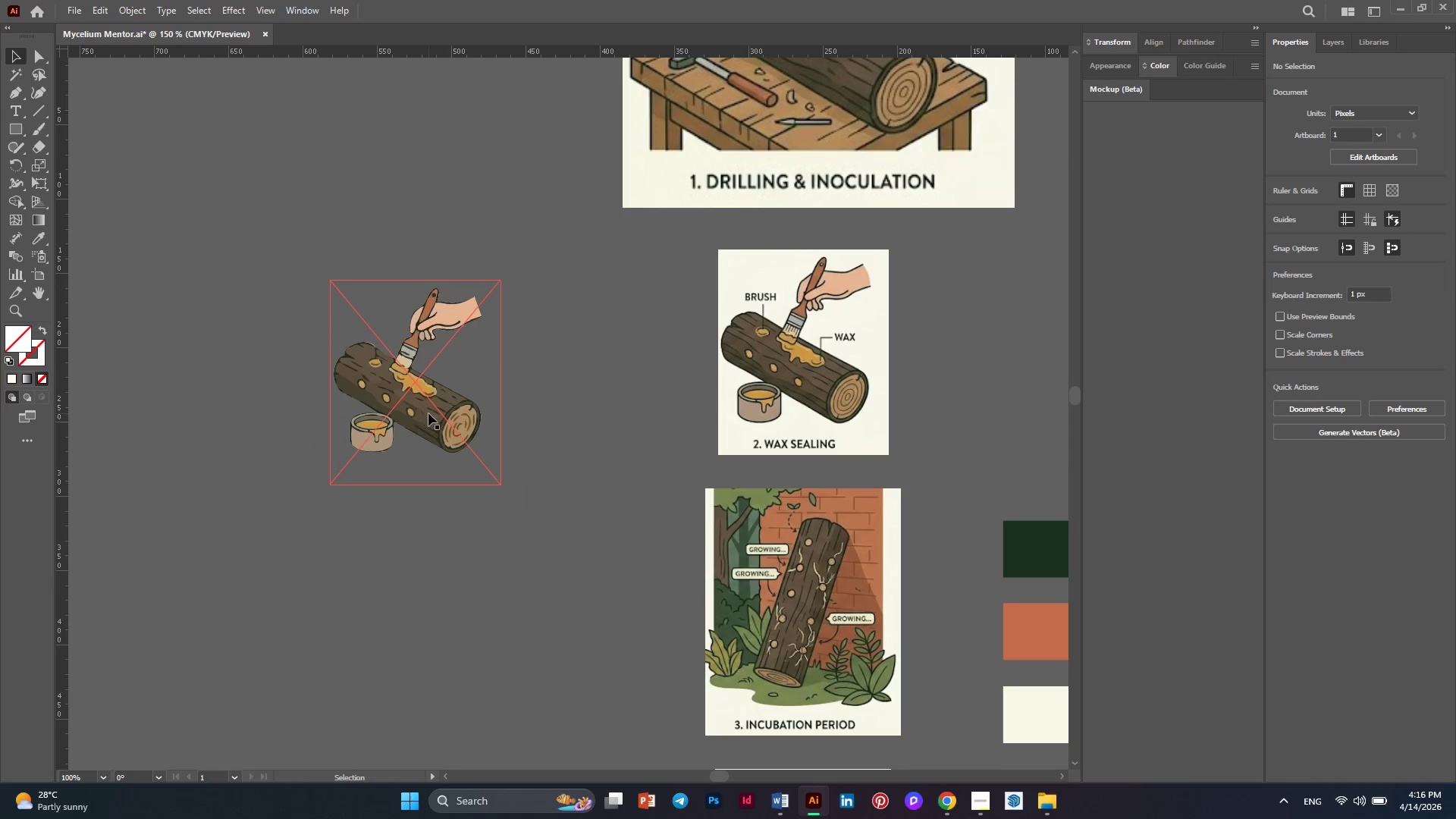 
left_click([428, 413])
 